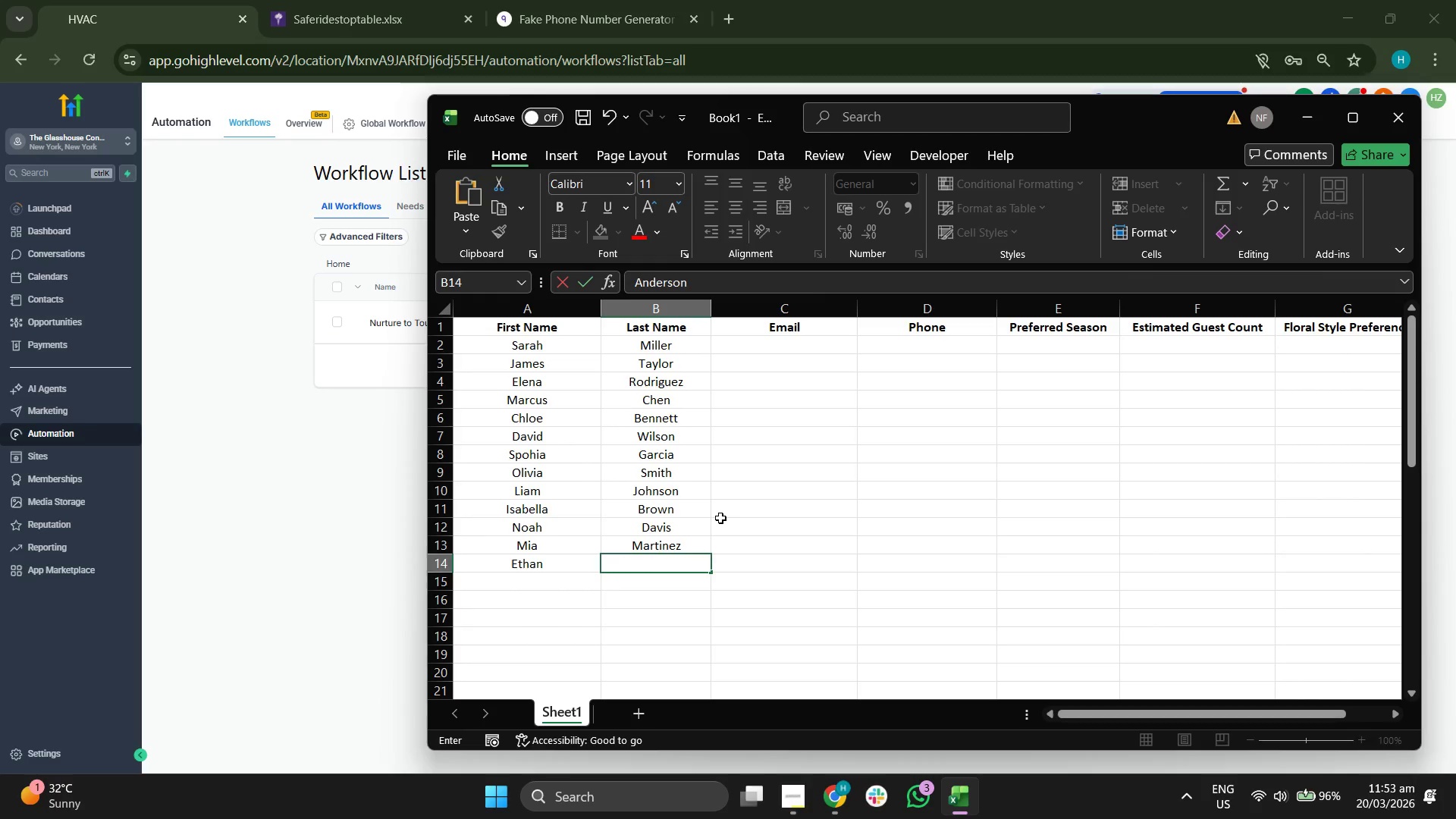 
key(Enter)
 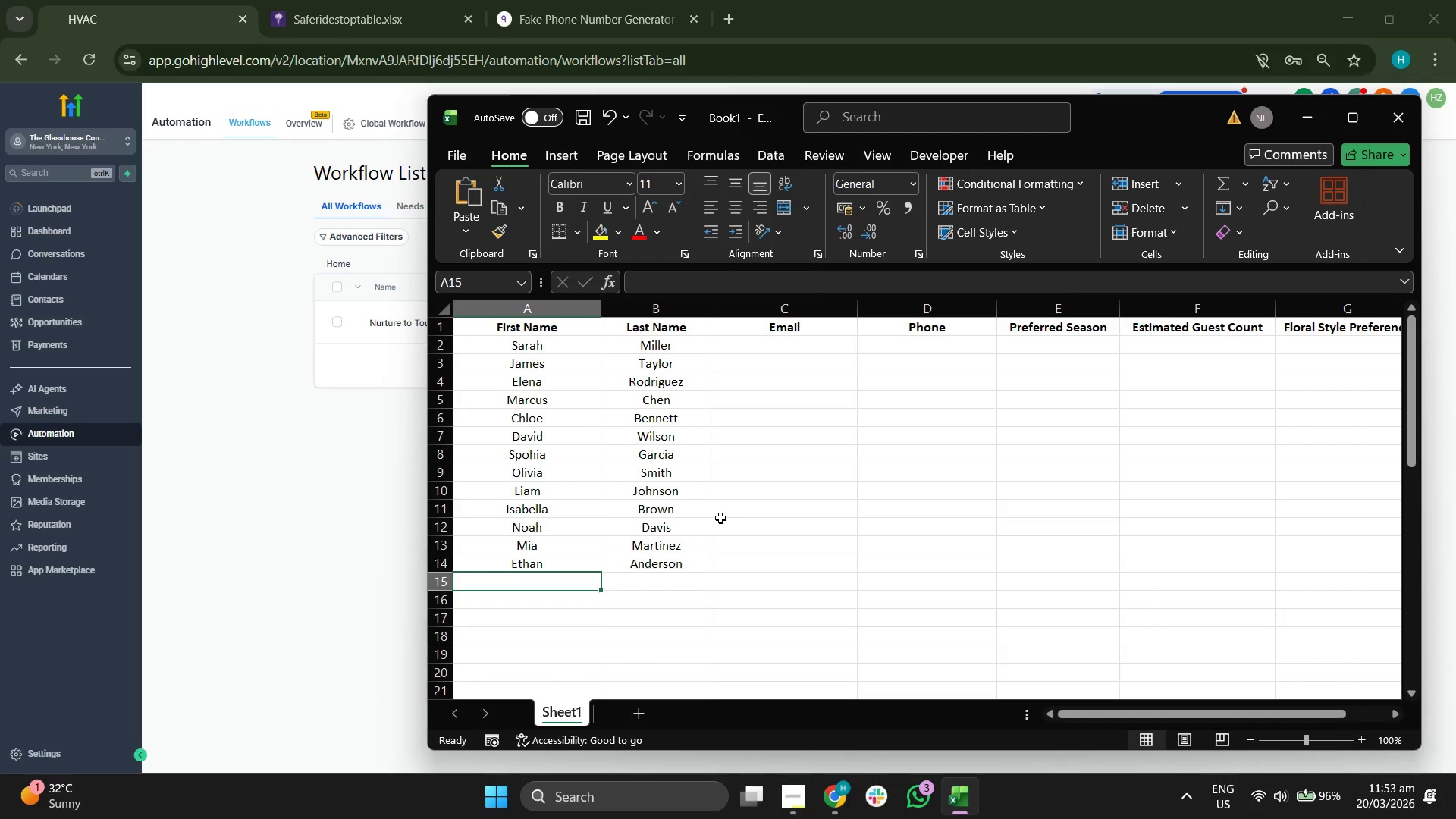 
type(Ava)
key(Tab)
type(Thomas)
 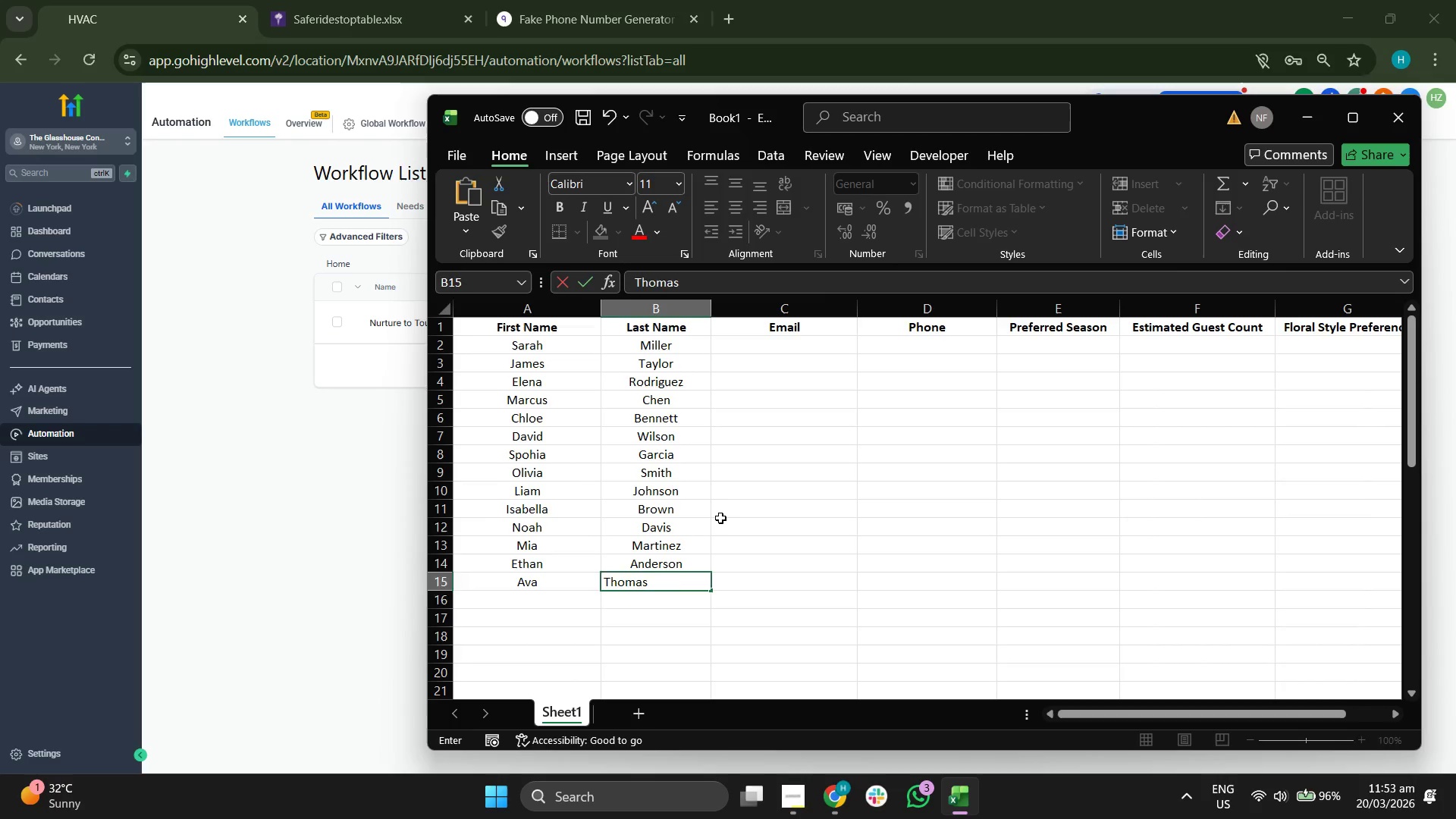 
key(Enter)
 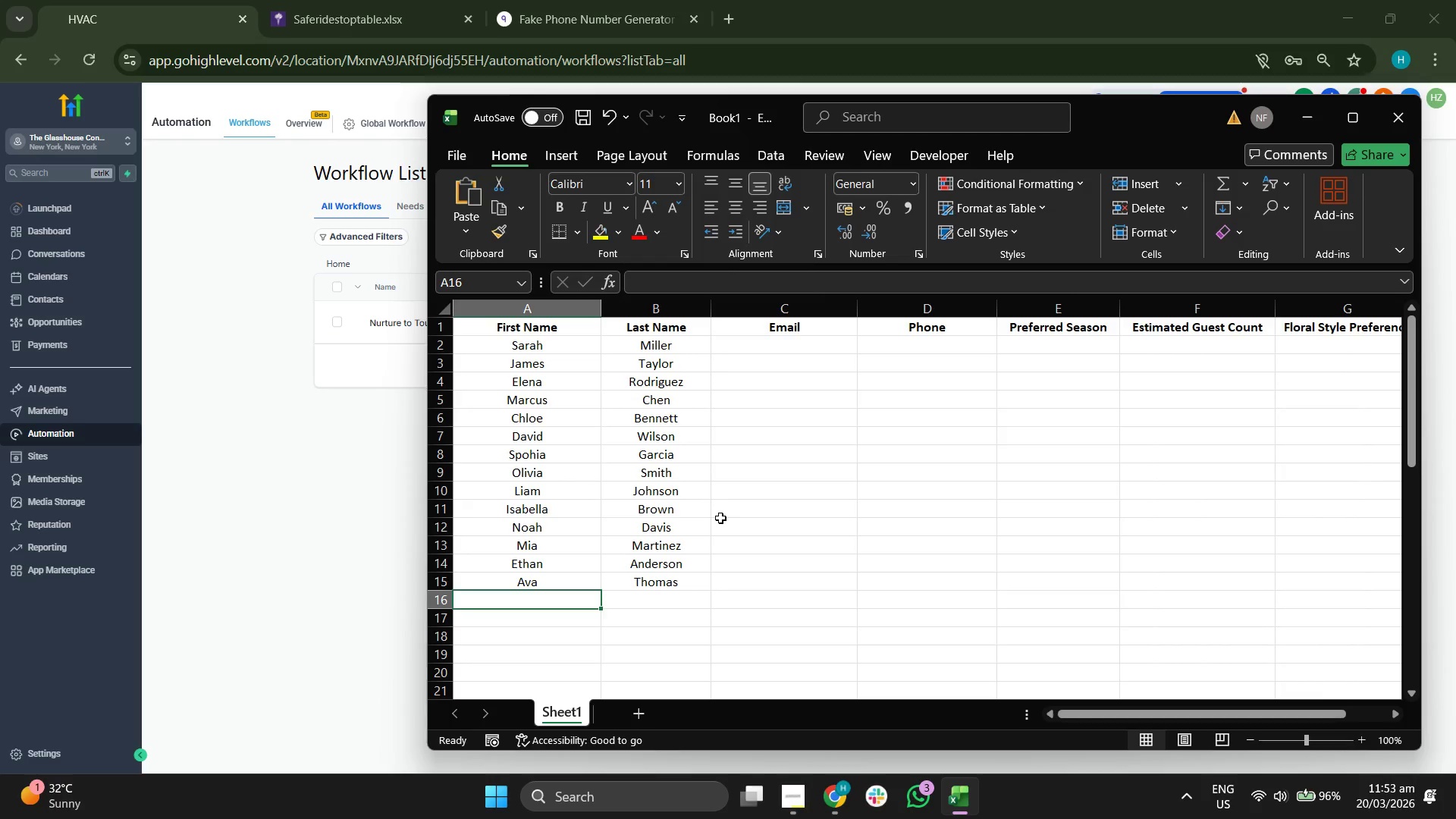 
type(Sophia)
key(Tab)
type(White)
 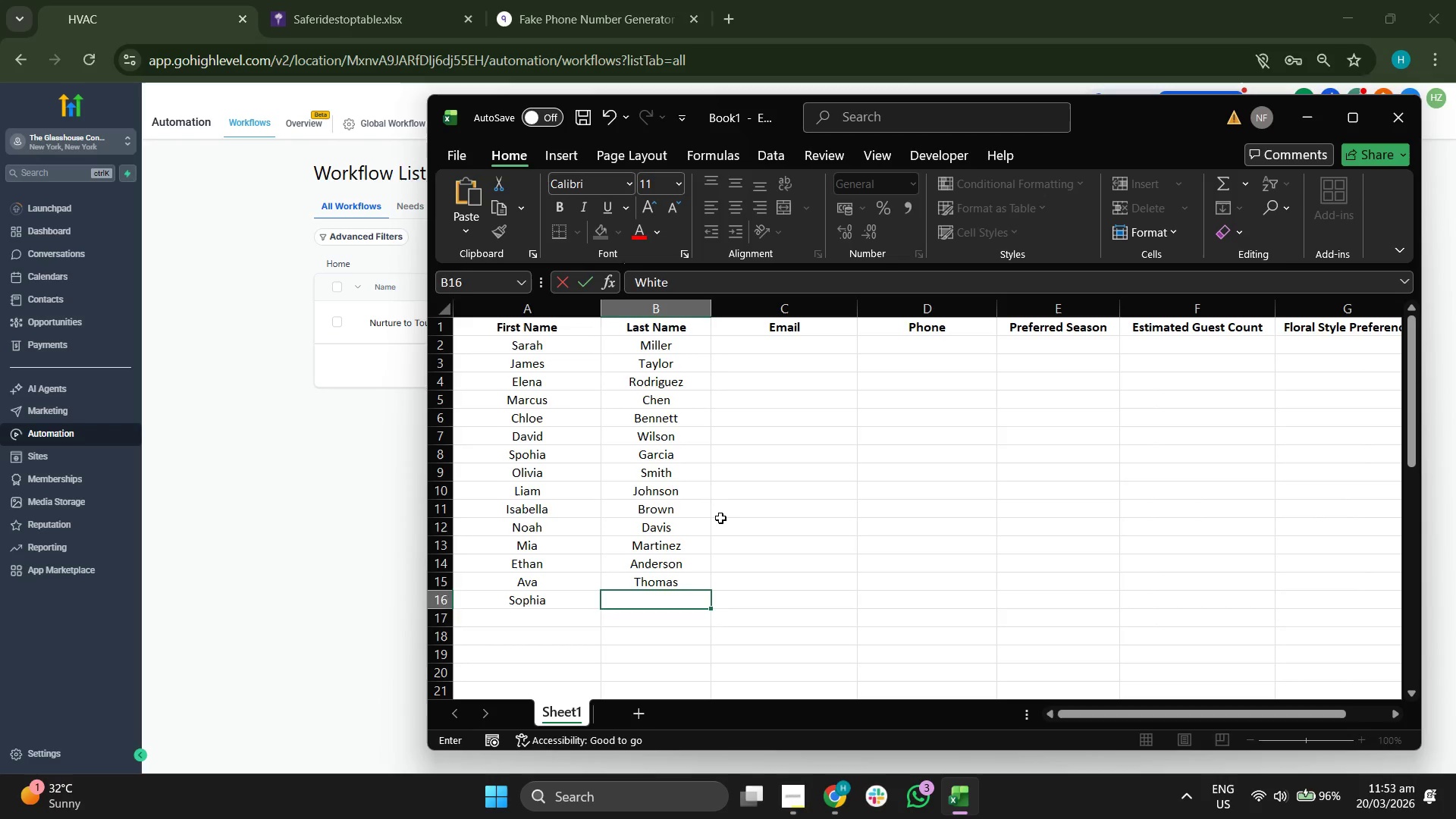 
key(Enter)
 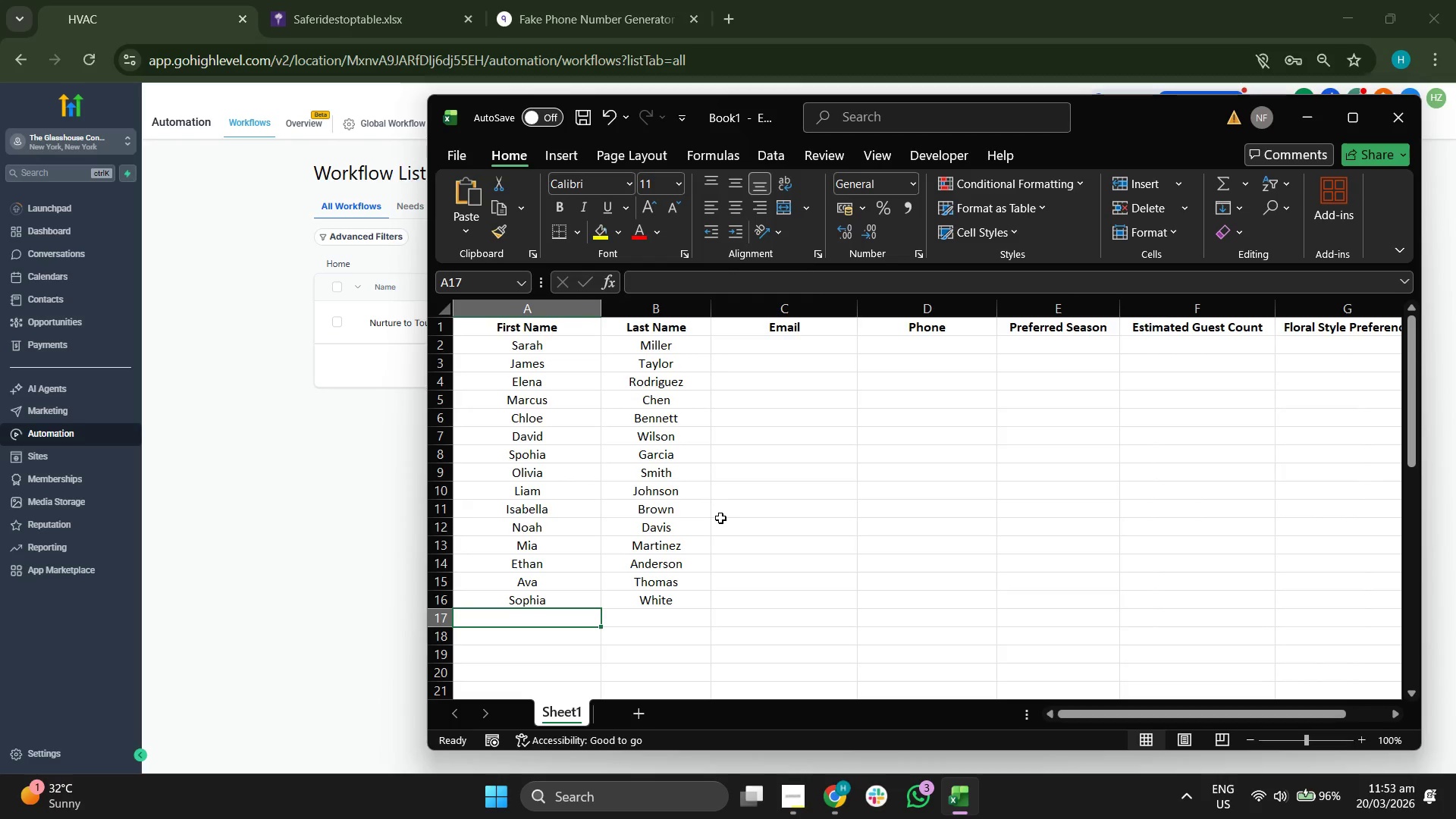 
type(Mason )
key(Backspace)
key(Tab)
type(Harris)
 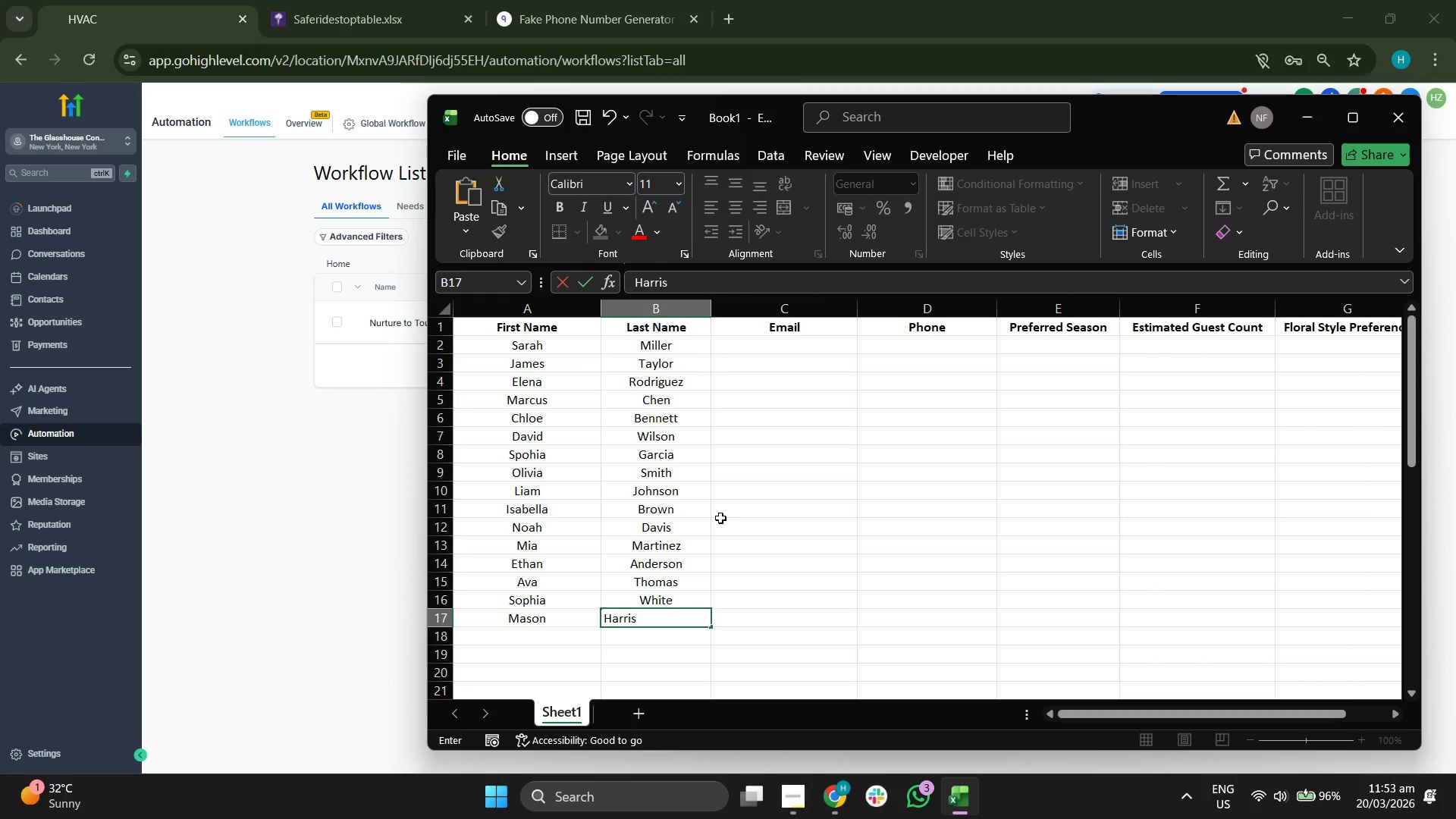 
key(Enter)
 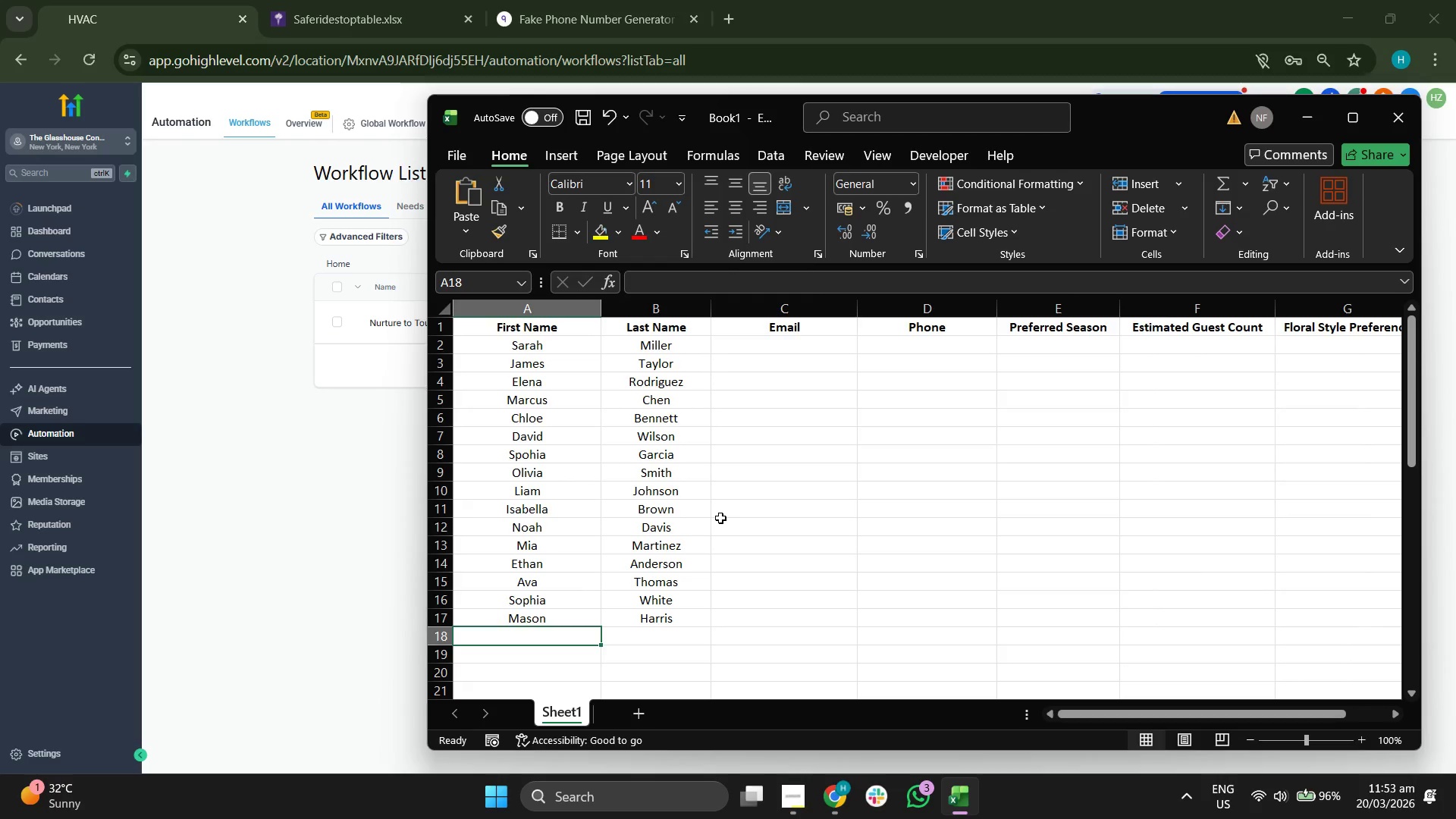 
type(Lily)
key(Tab)
type(martin)
key(Backspace)
 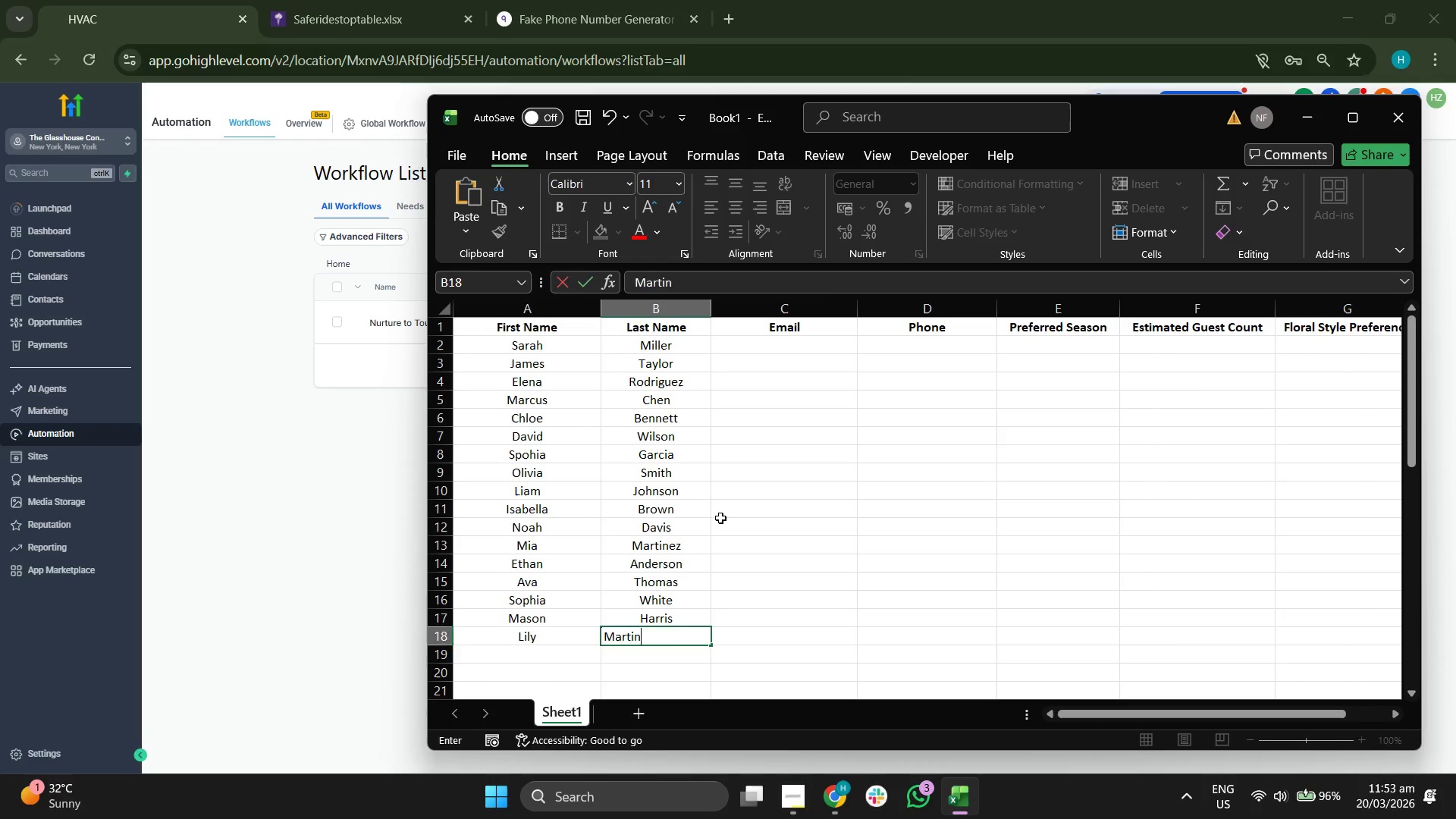 
key(Enter)
 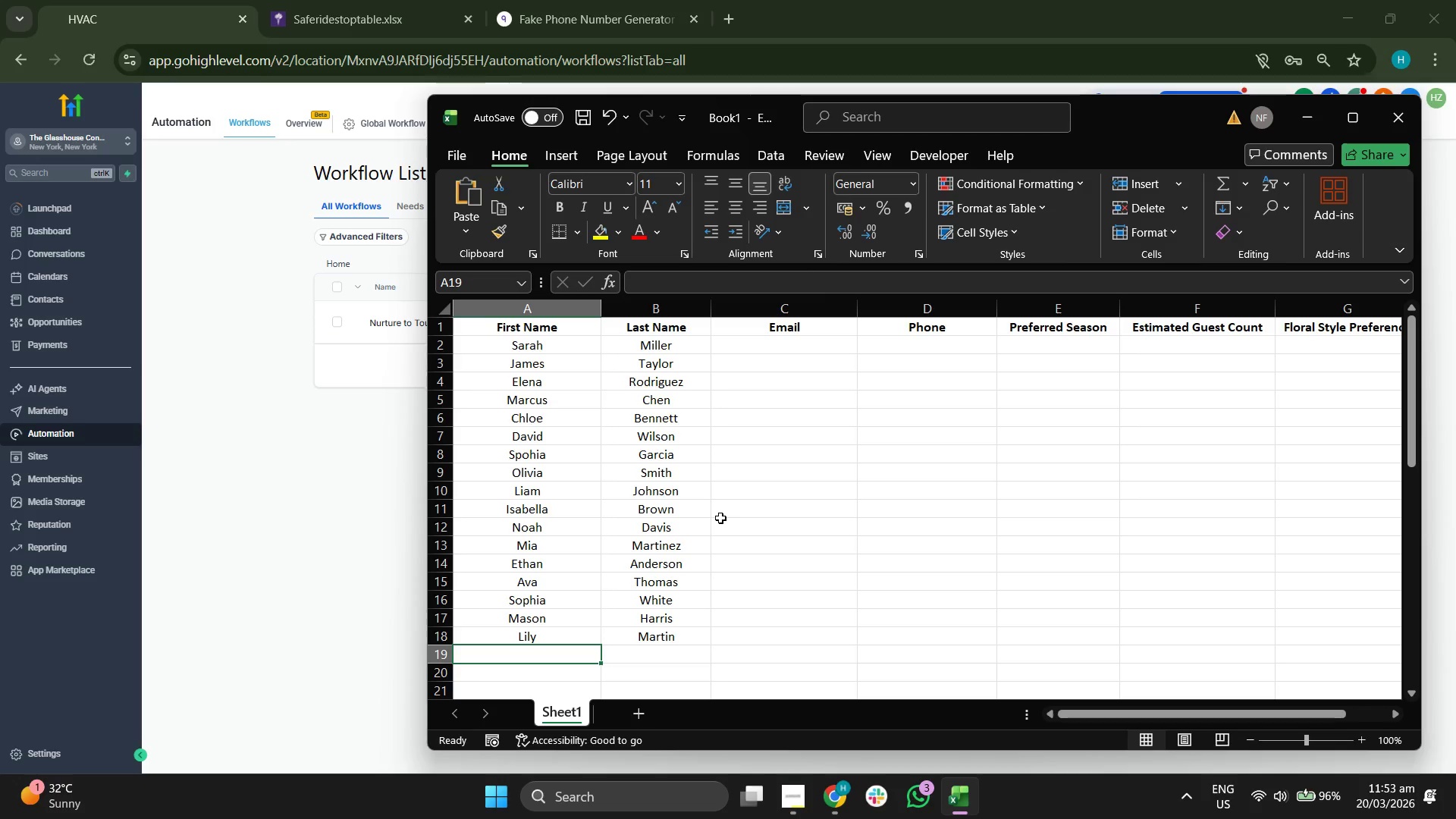 
type(Logan)
key(Tab)
type(Thim)
key(Backspace)
key(Backspace)
type(ompson)
 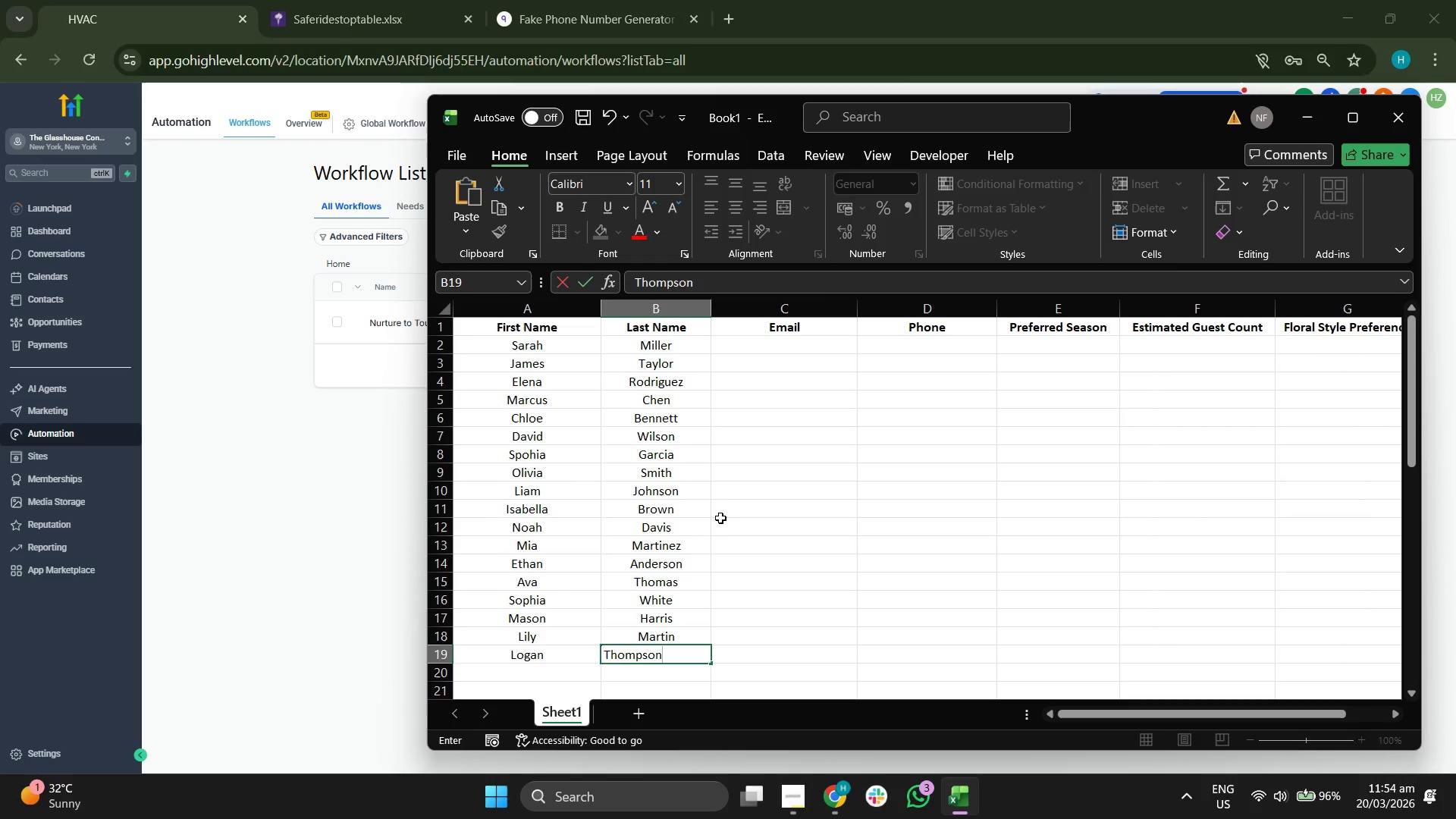 
key(Enter)
 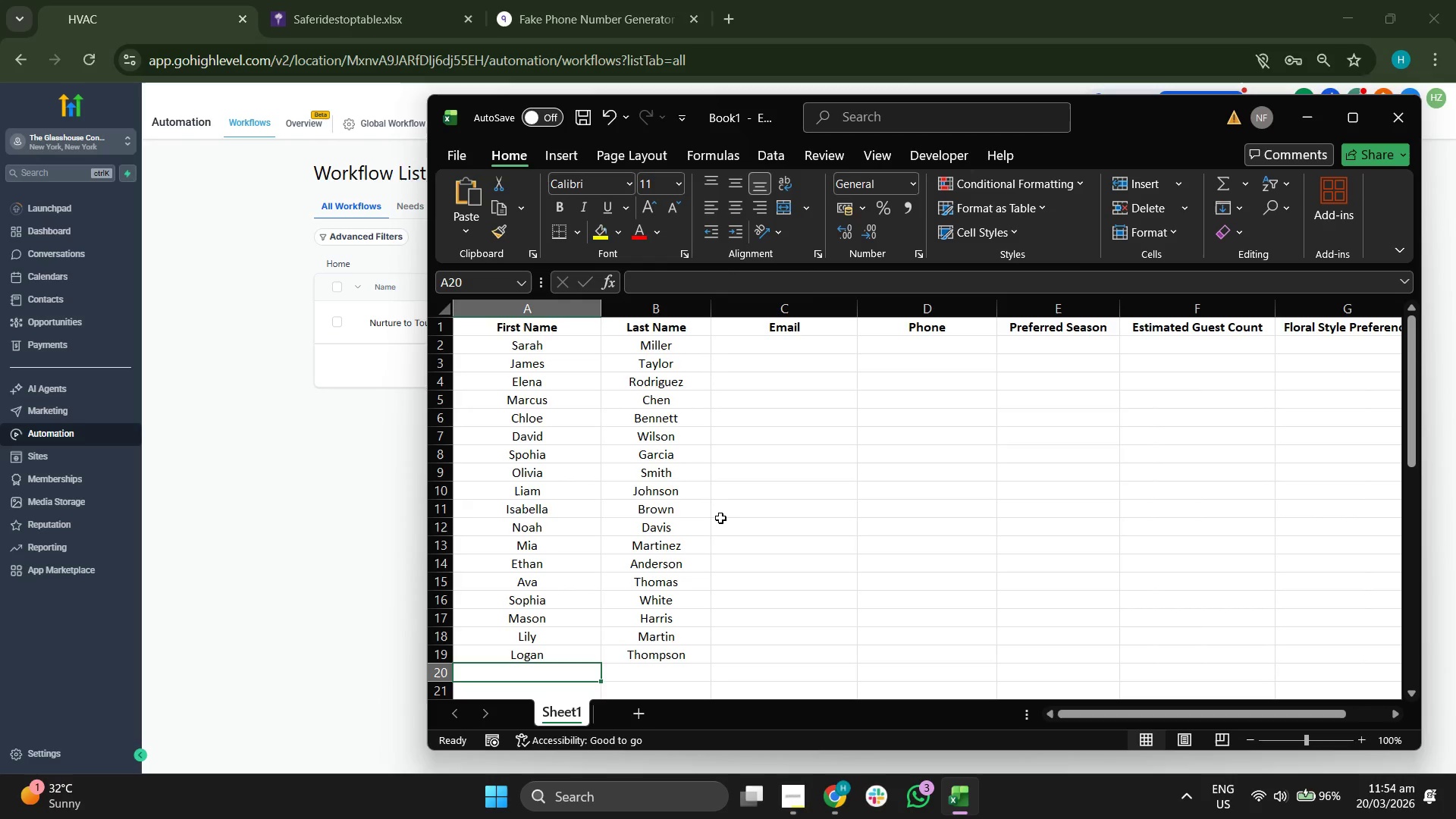 
type(Emma)
key(Tab)
type(F)
key(Backspace)
type(Ga)
key(Tab)
 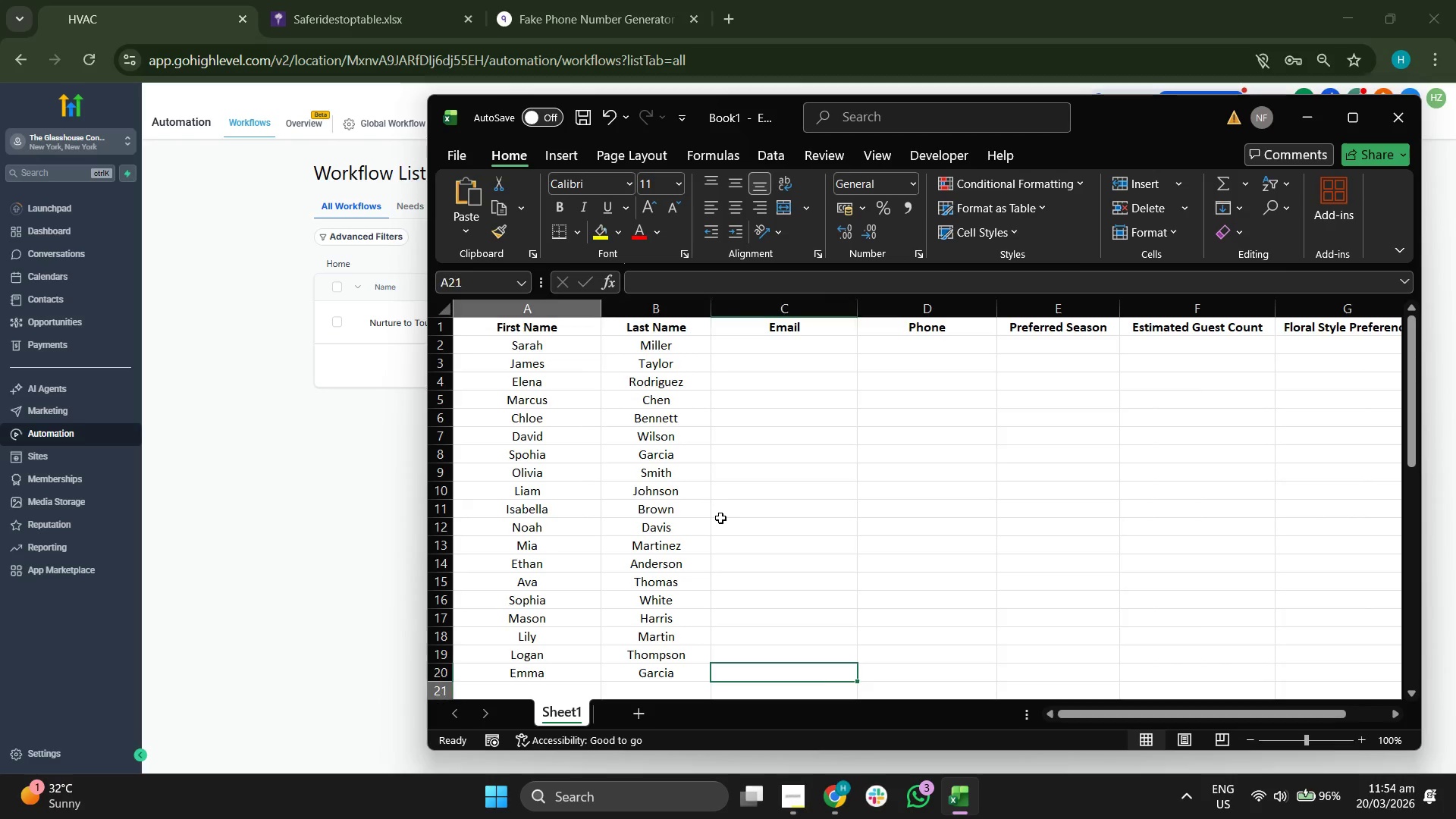 
key(Enter)
 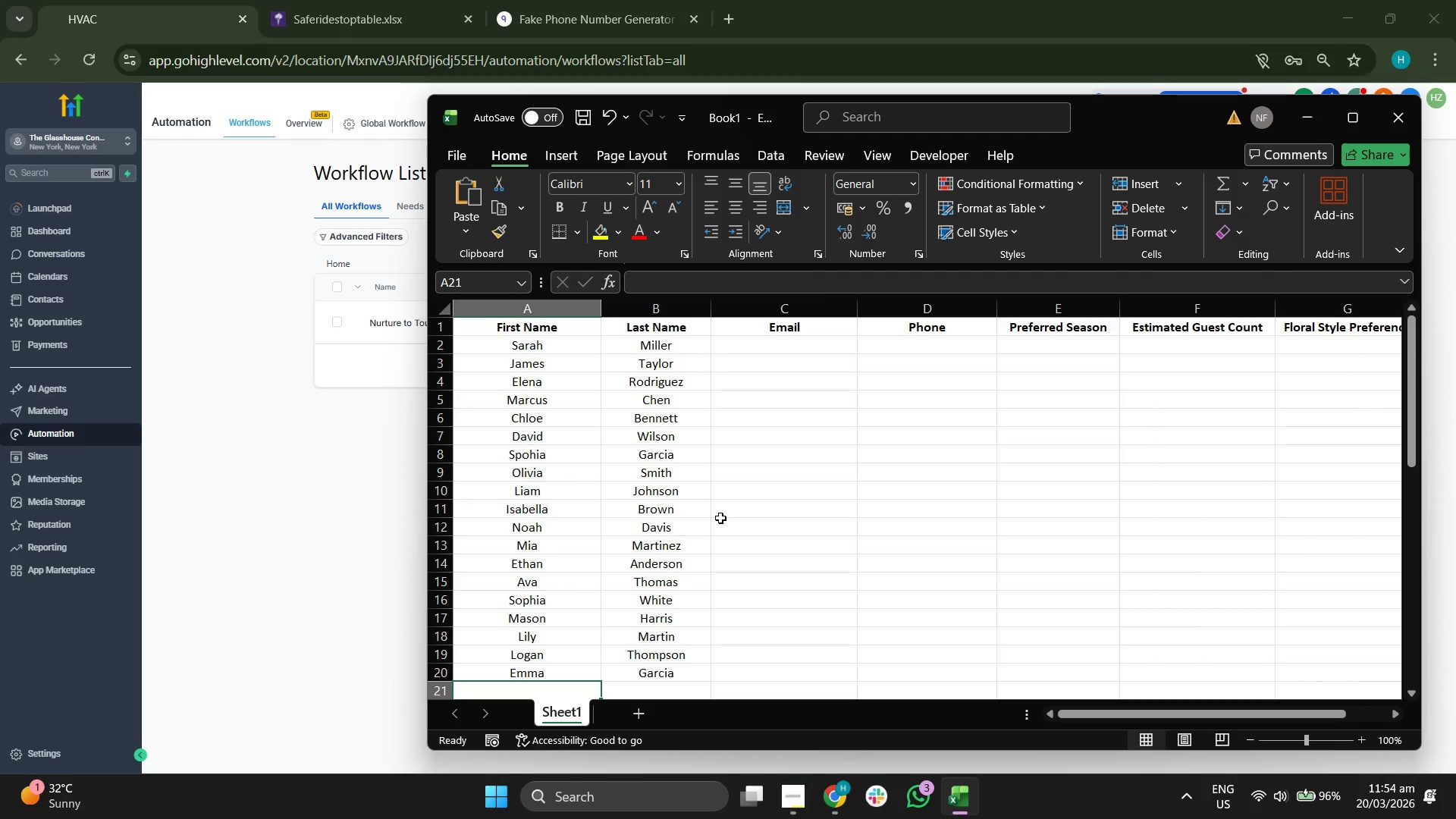 
scroll: coordinate [723, 518], scroll_direction: down, amount: 2.0
 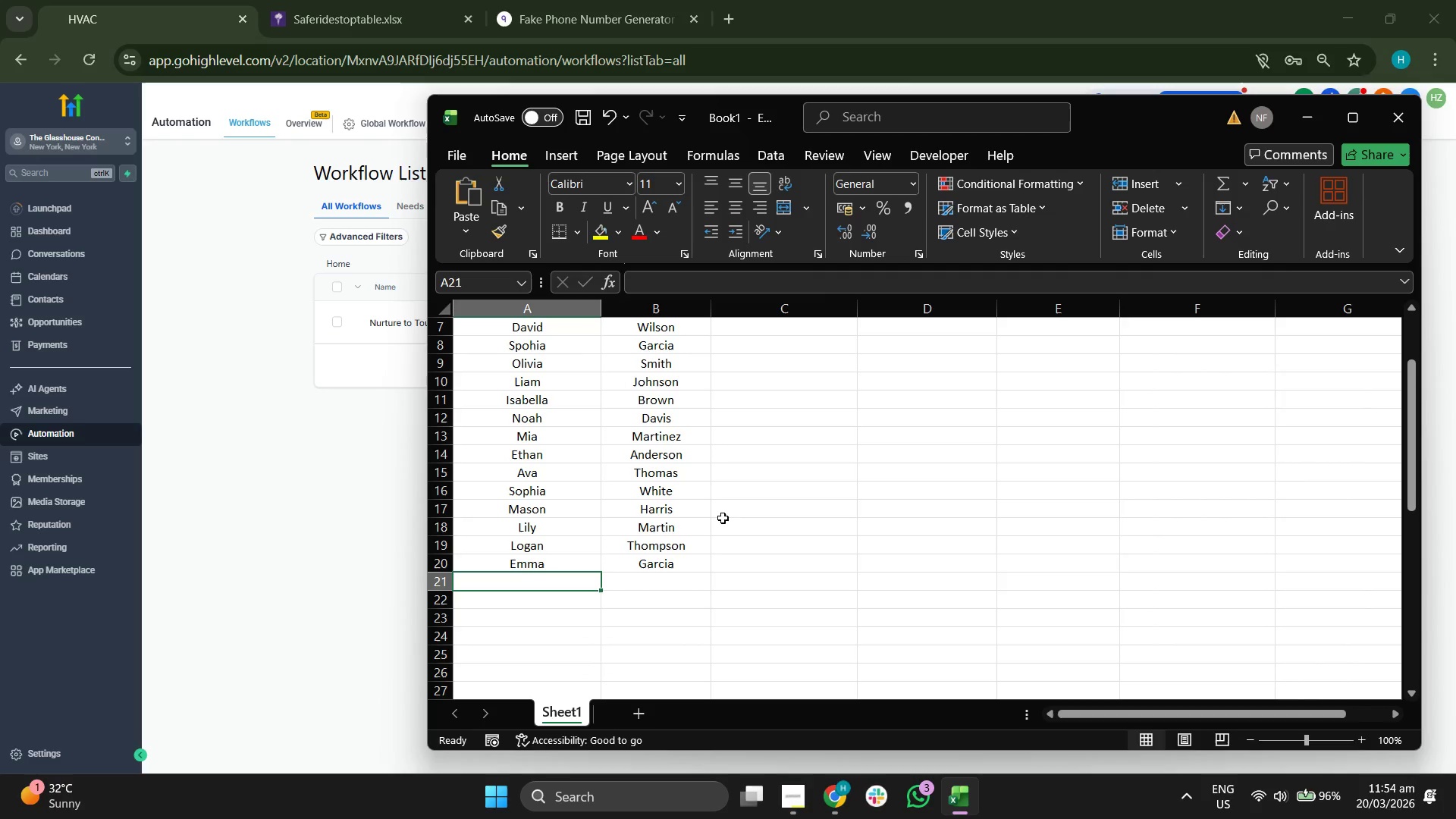 
type(Jackson)
key(Tab)
type(Martn)
key(Backspace)
type(n)
key(Backspace)
type(inez)
 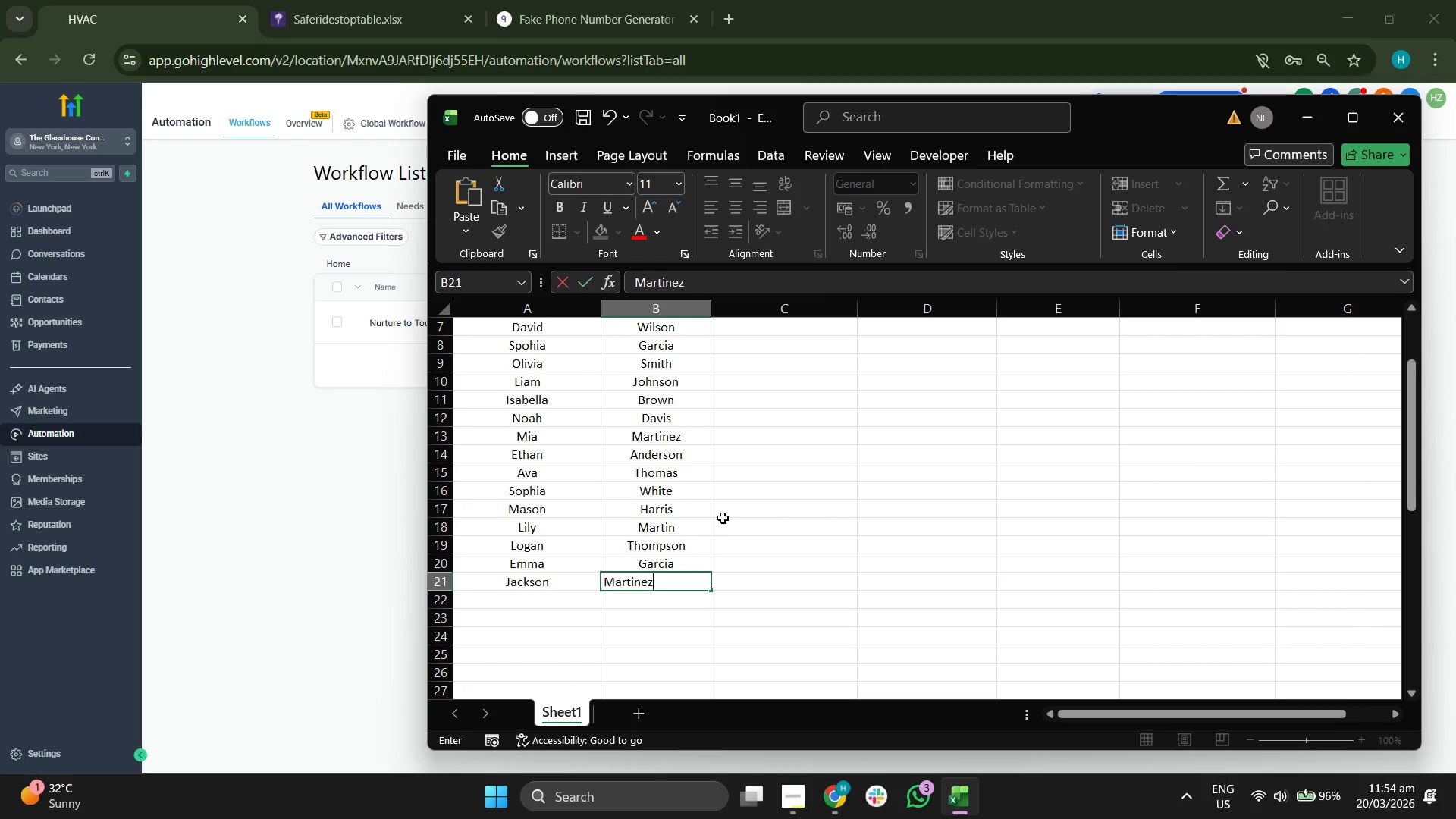 
key(Enter)
 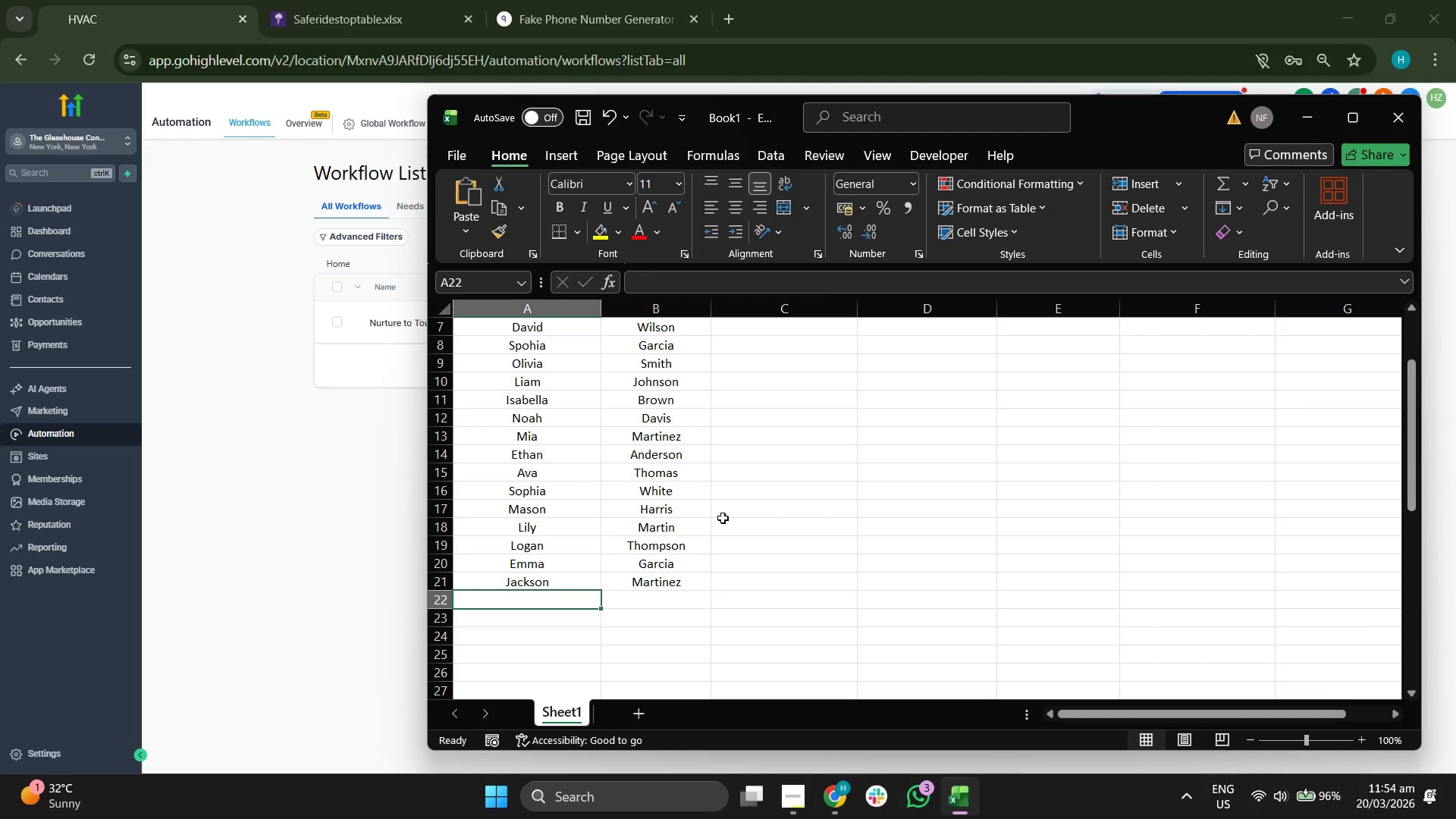 
type(Aria)
key(Tab)
type(Rob)
key(Backspace)
type(binson)
 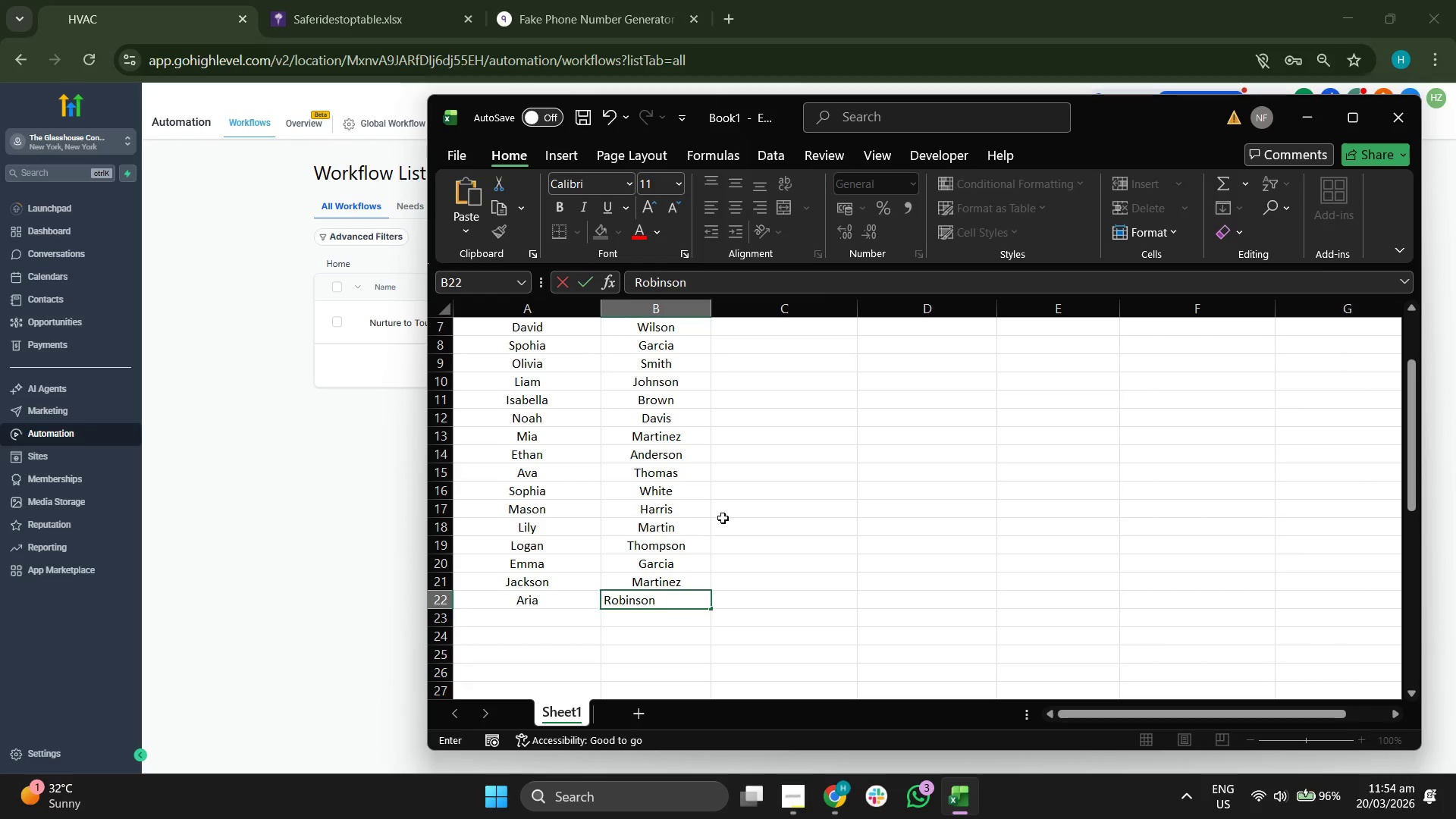 
key(Enter)
 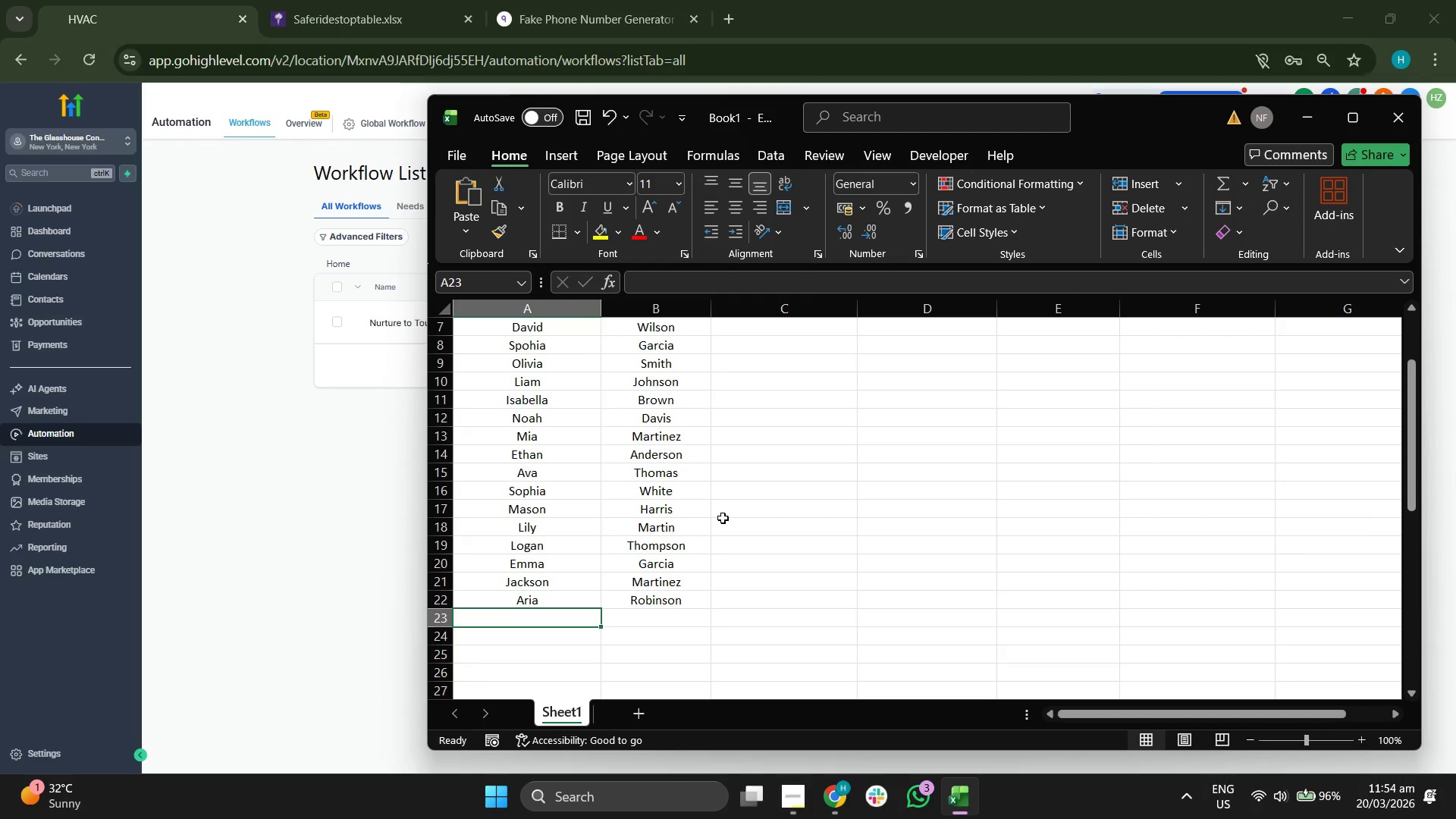 
type(Aiden)
key(Tab)
type(Clark)
key(Backspace)
type(k)
 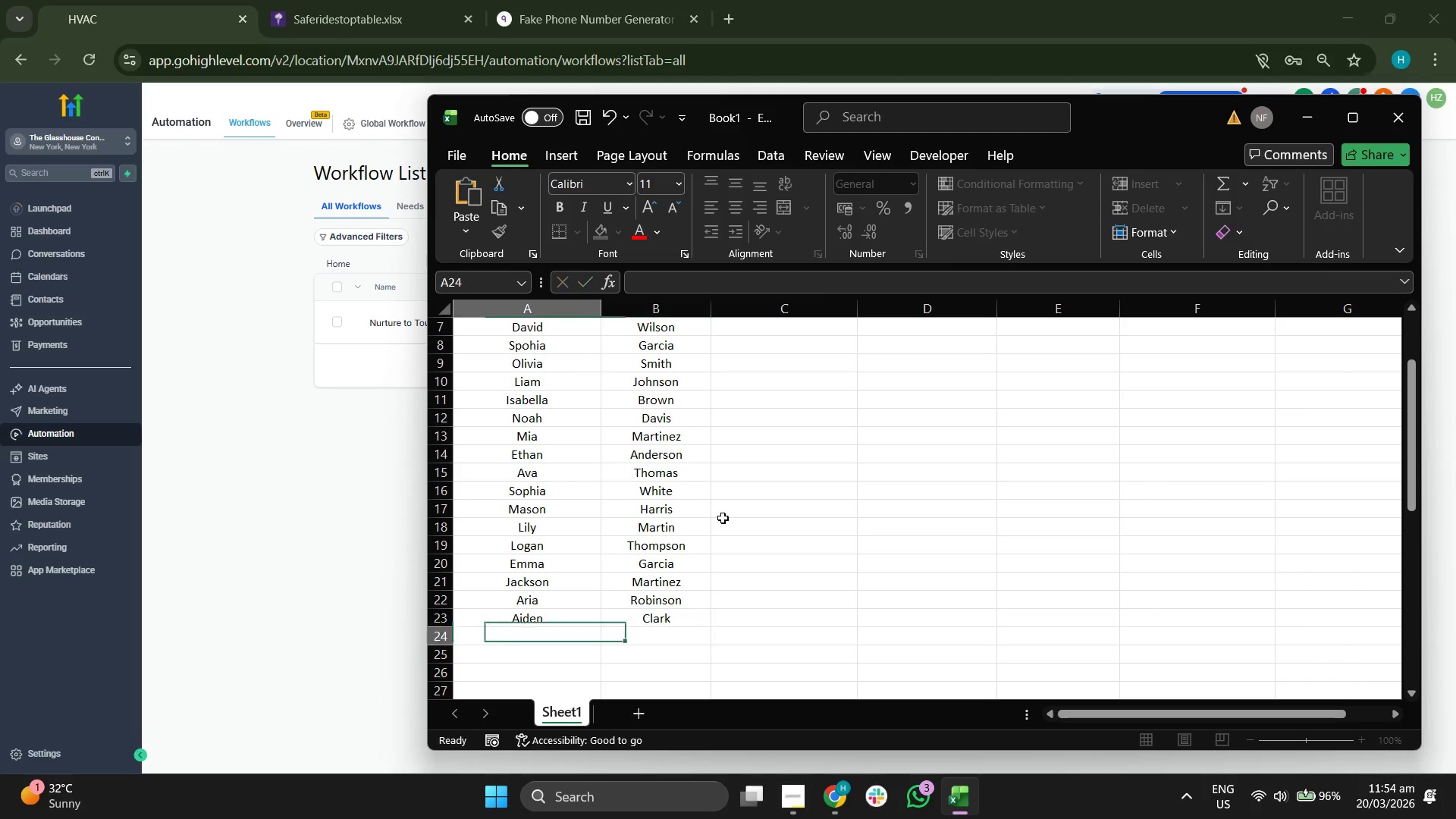 
key(Enter)
 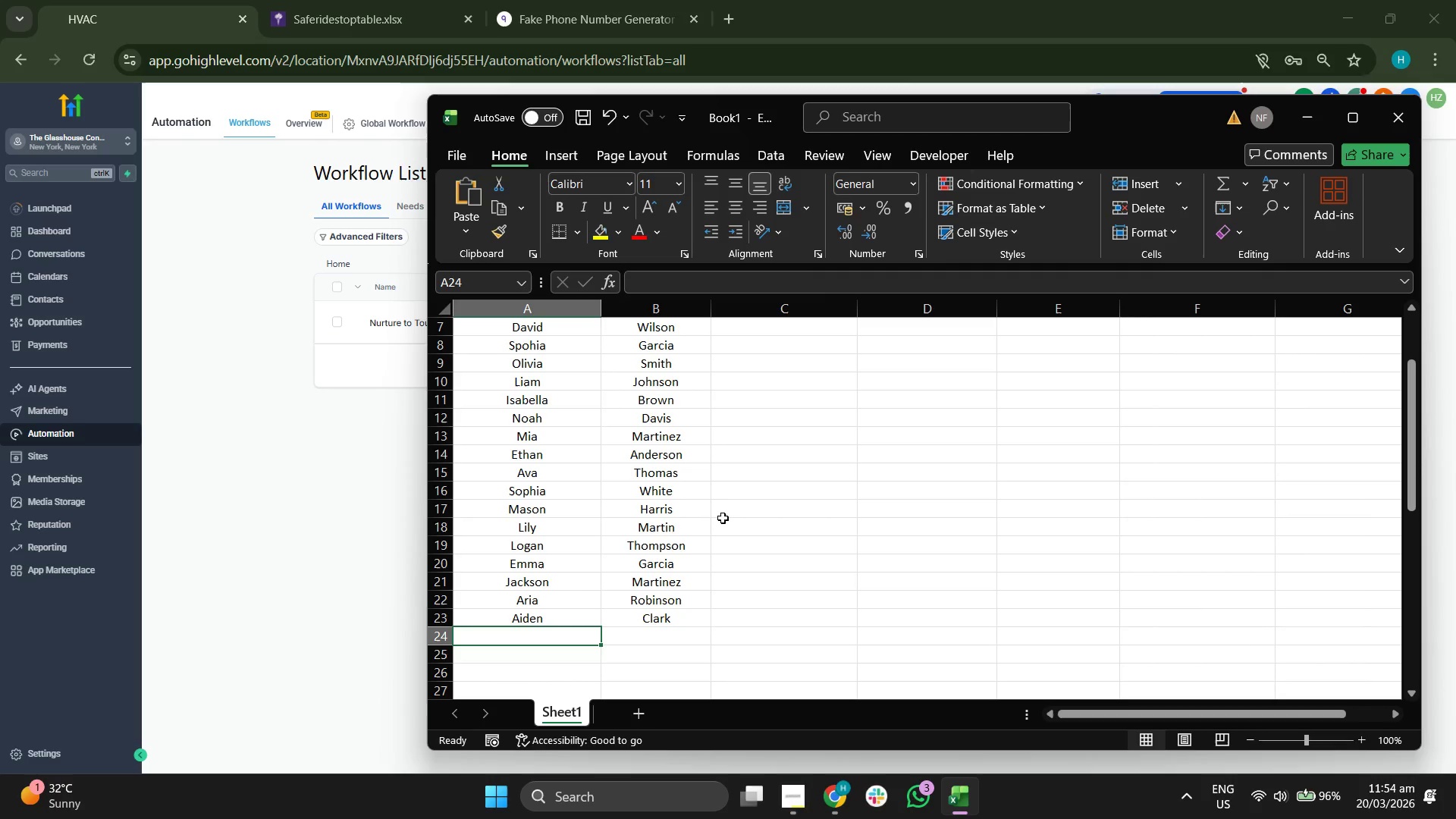 
type(Harper)
 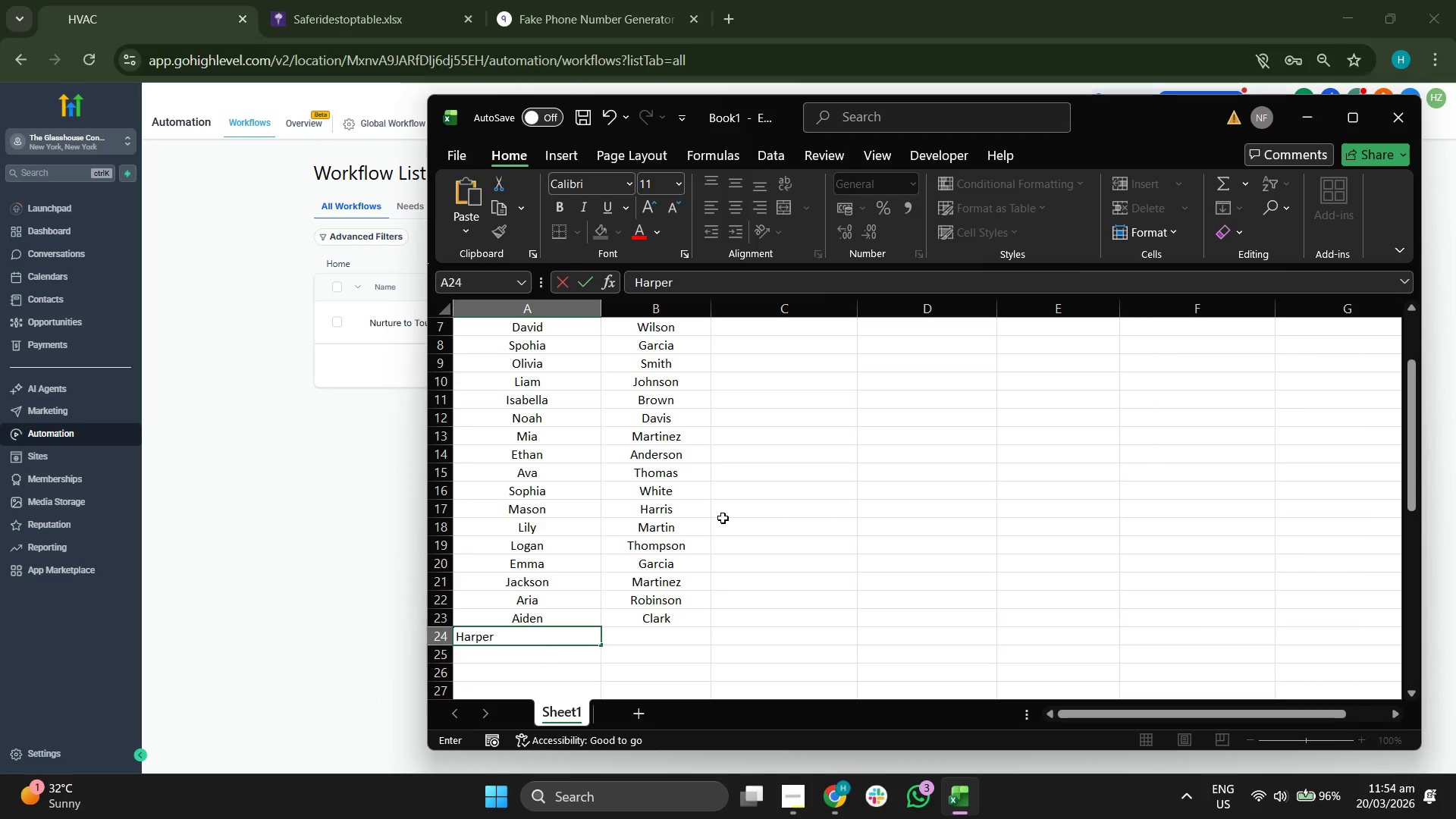 
key(Enter)
 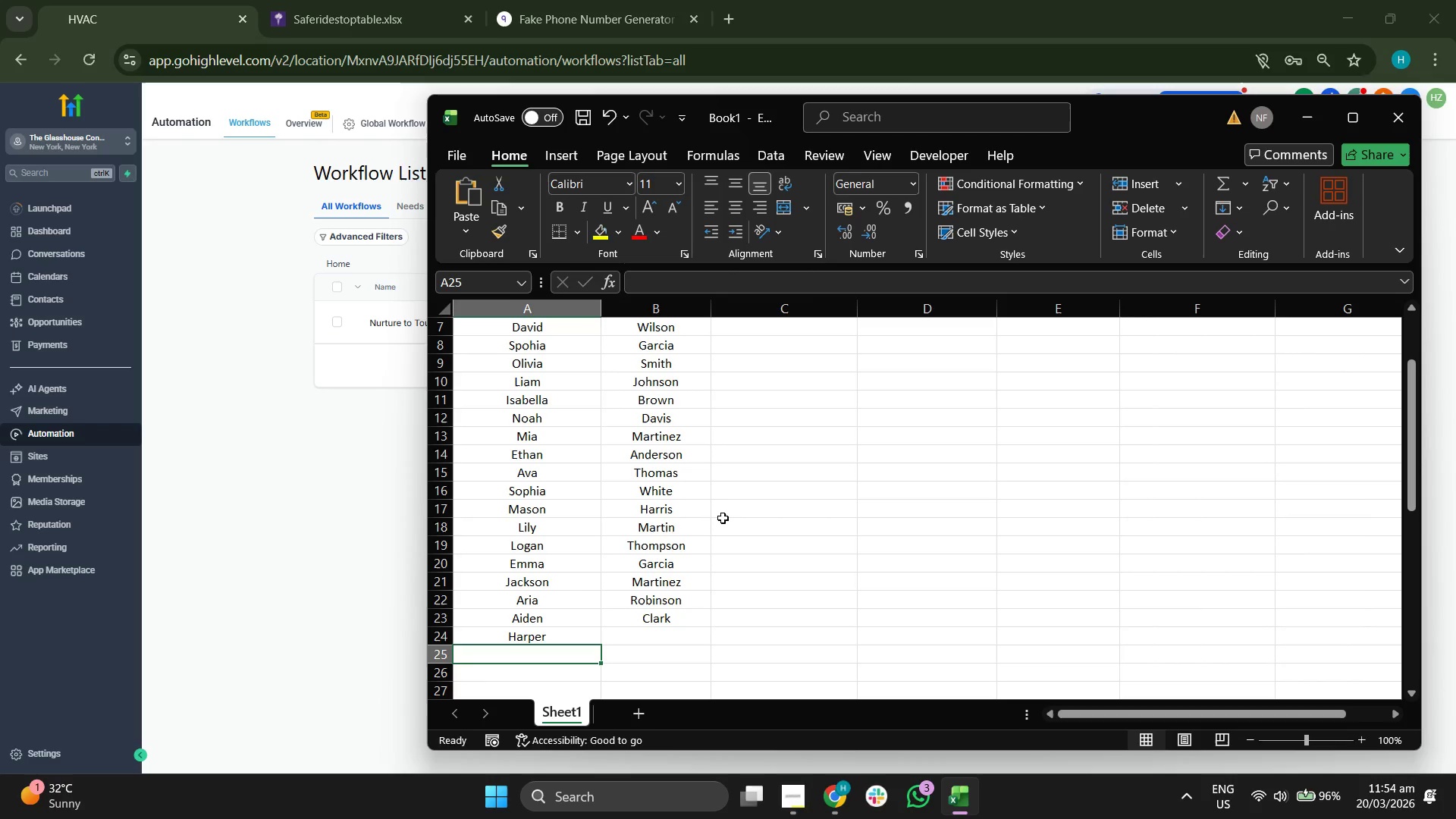 
key(Backspace)
 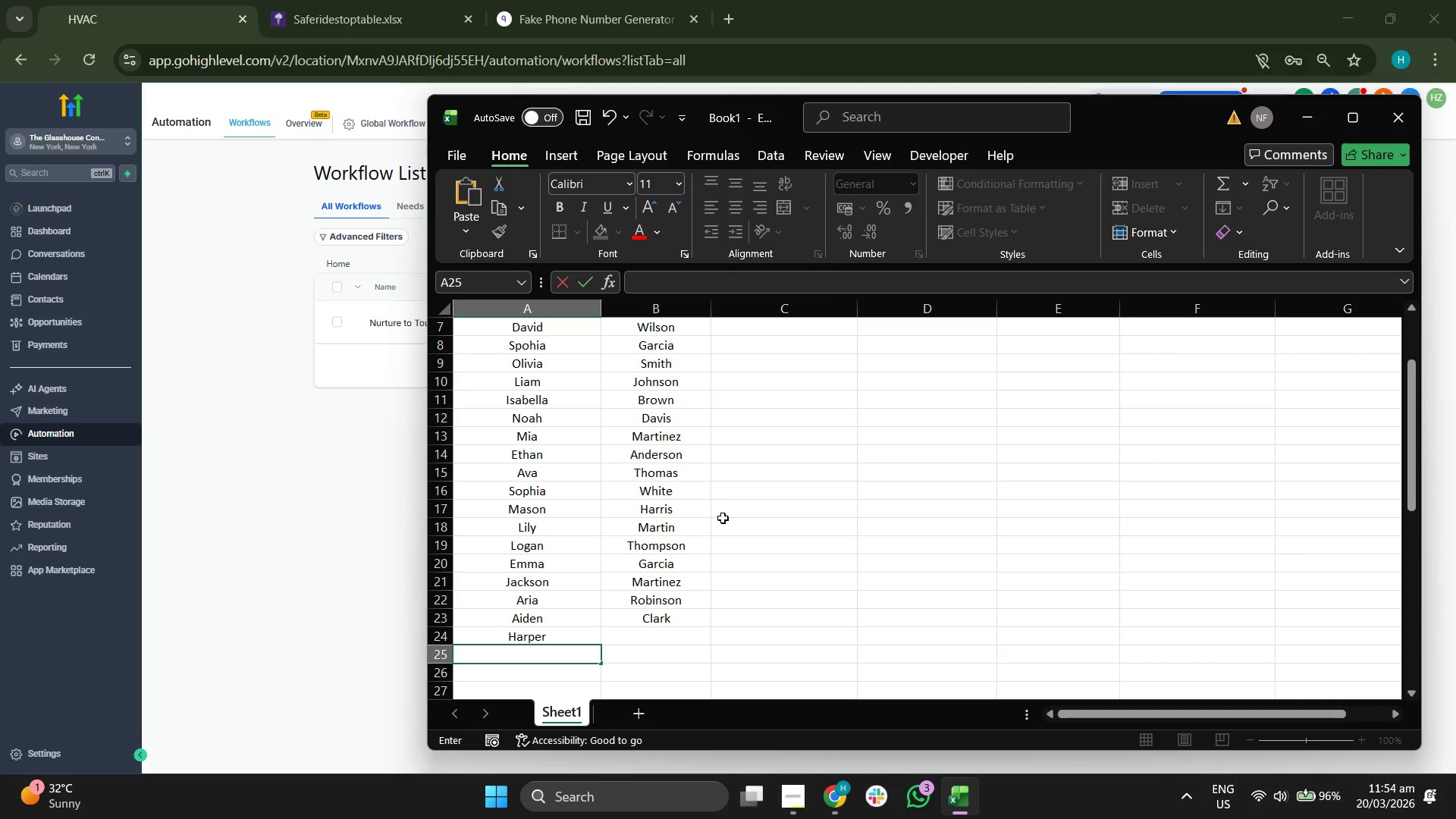 
key(ArrowUp)
 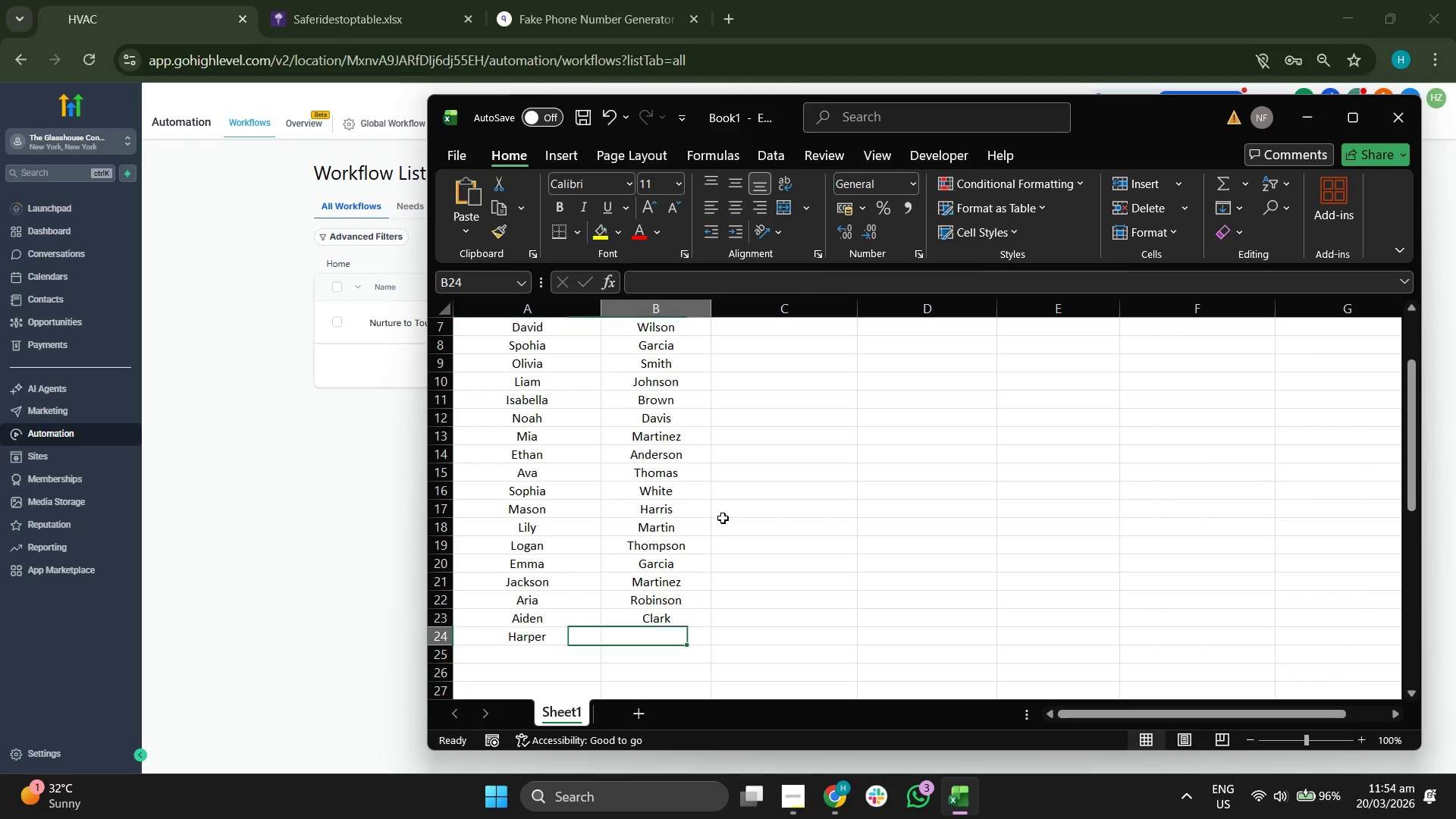 
key(ArrowRight)
 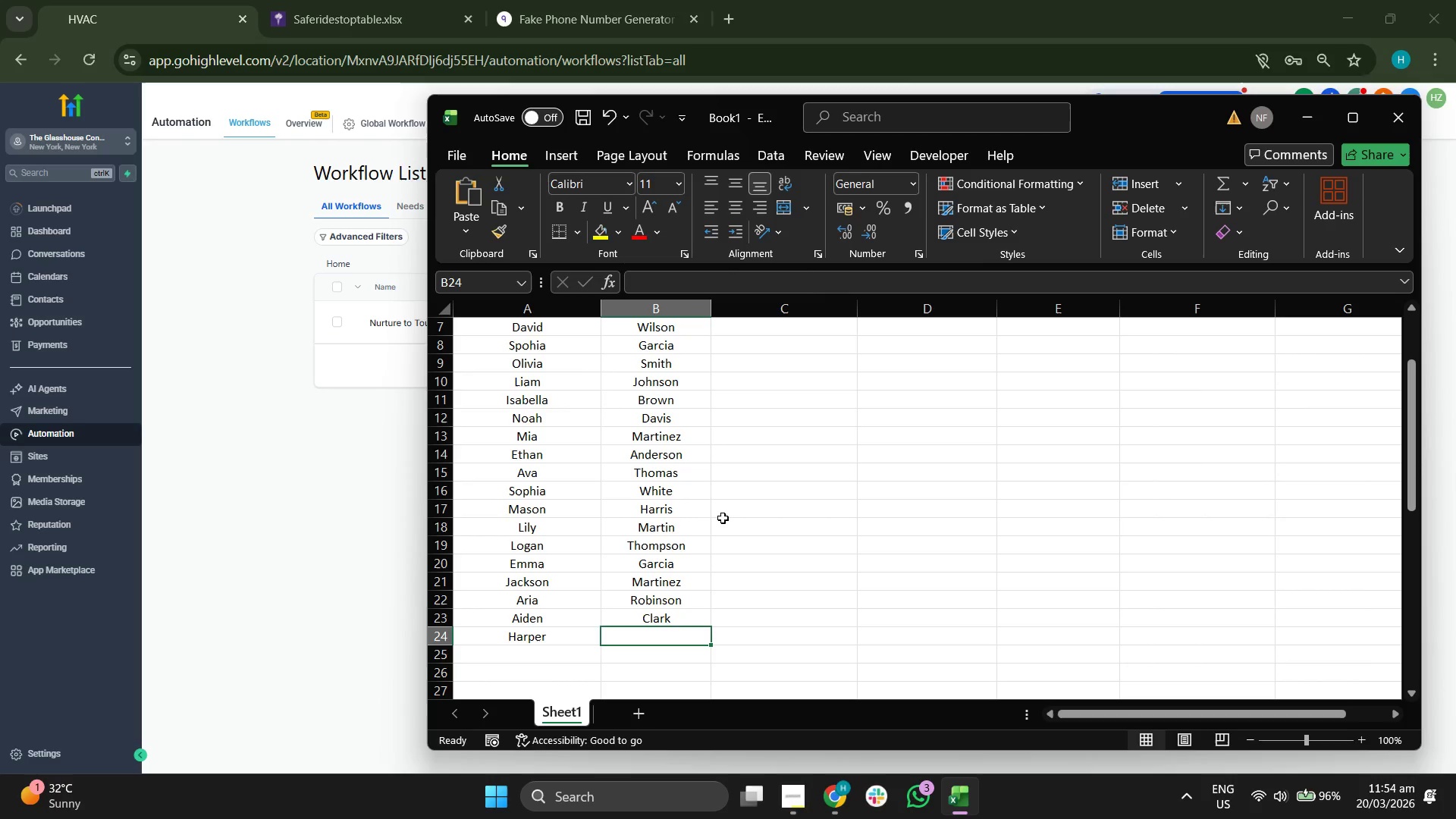 
type(Rod)
key(Tab)
 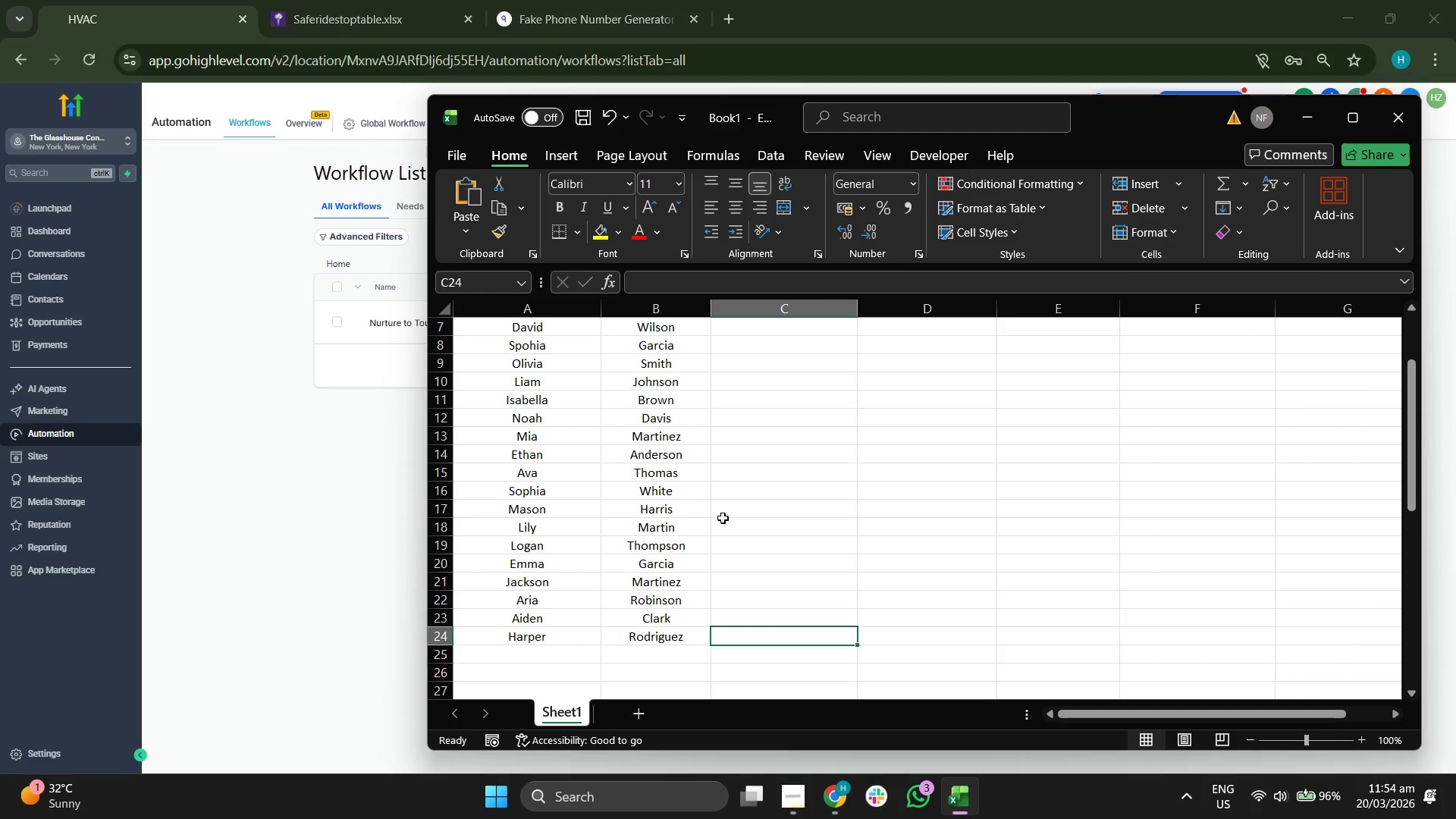 
key(Enter)
 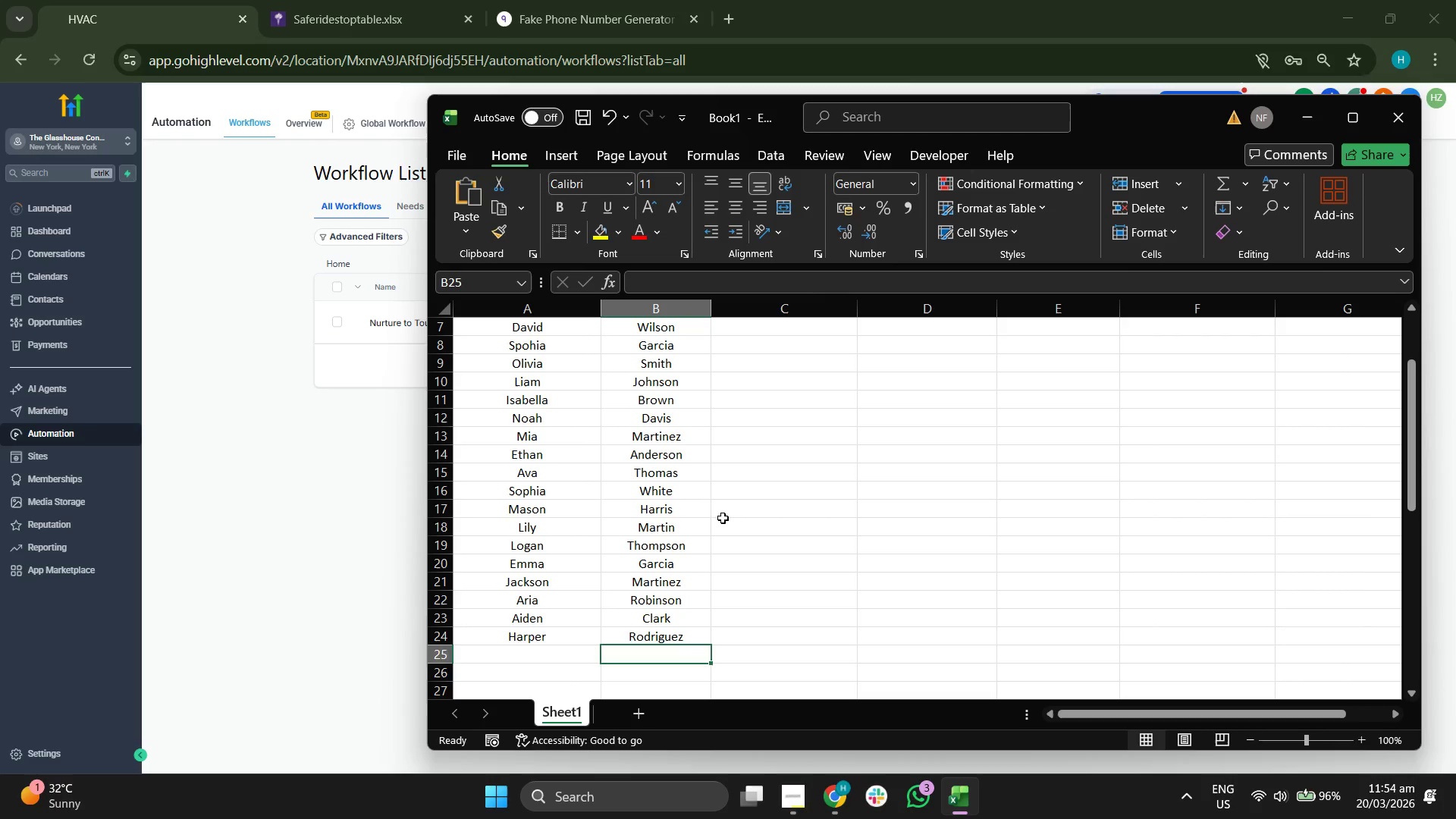 
key(Enter)
 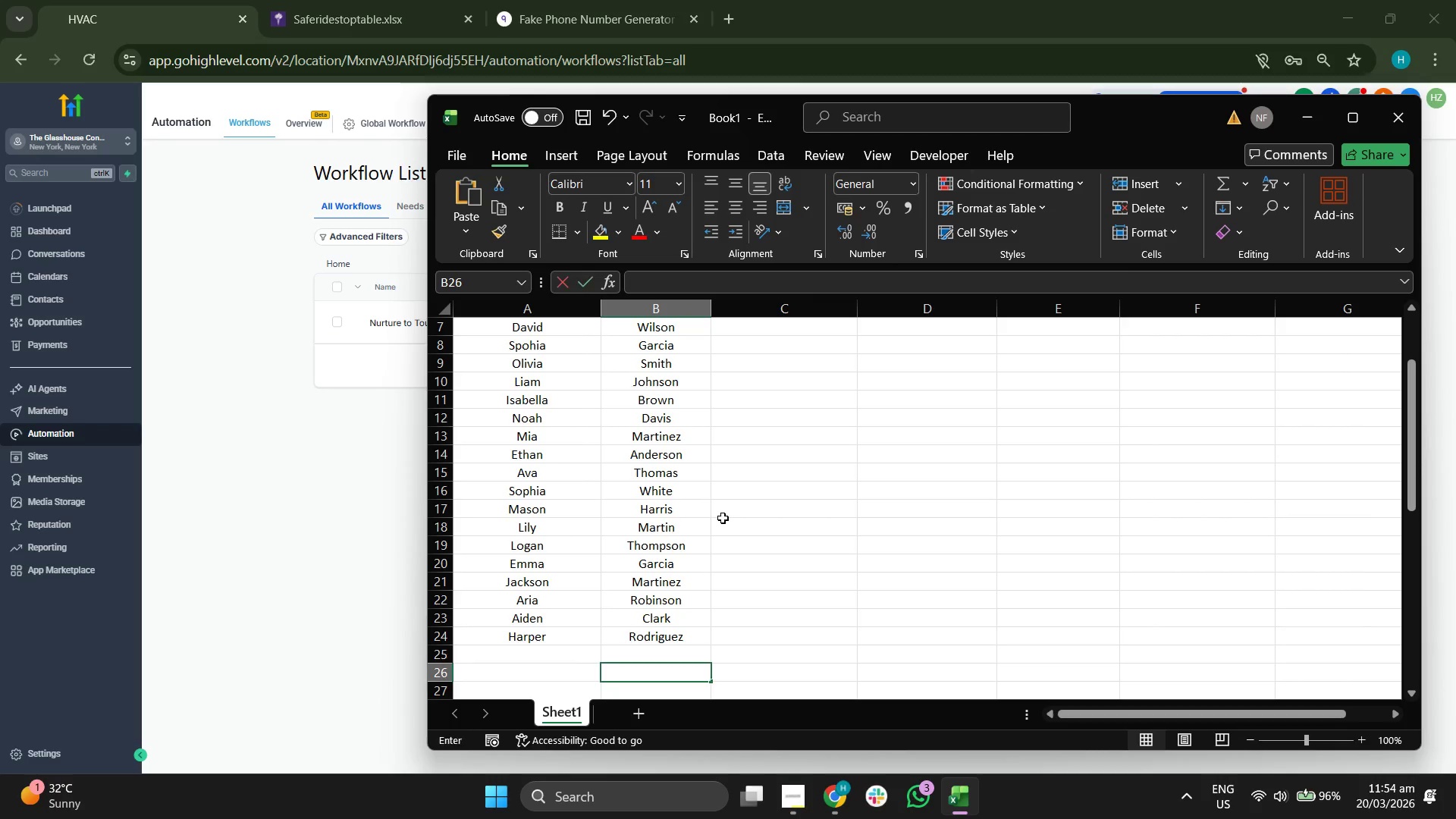 
key(Backspace)
 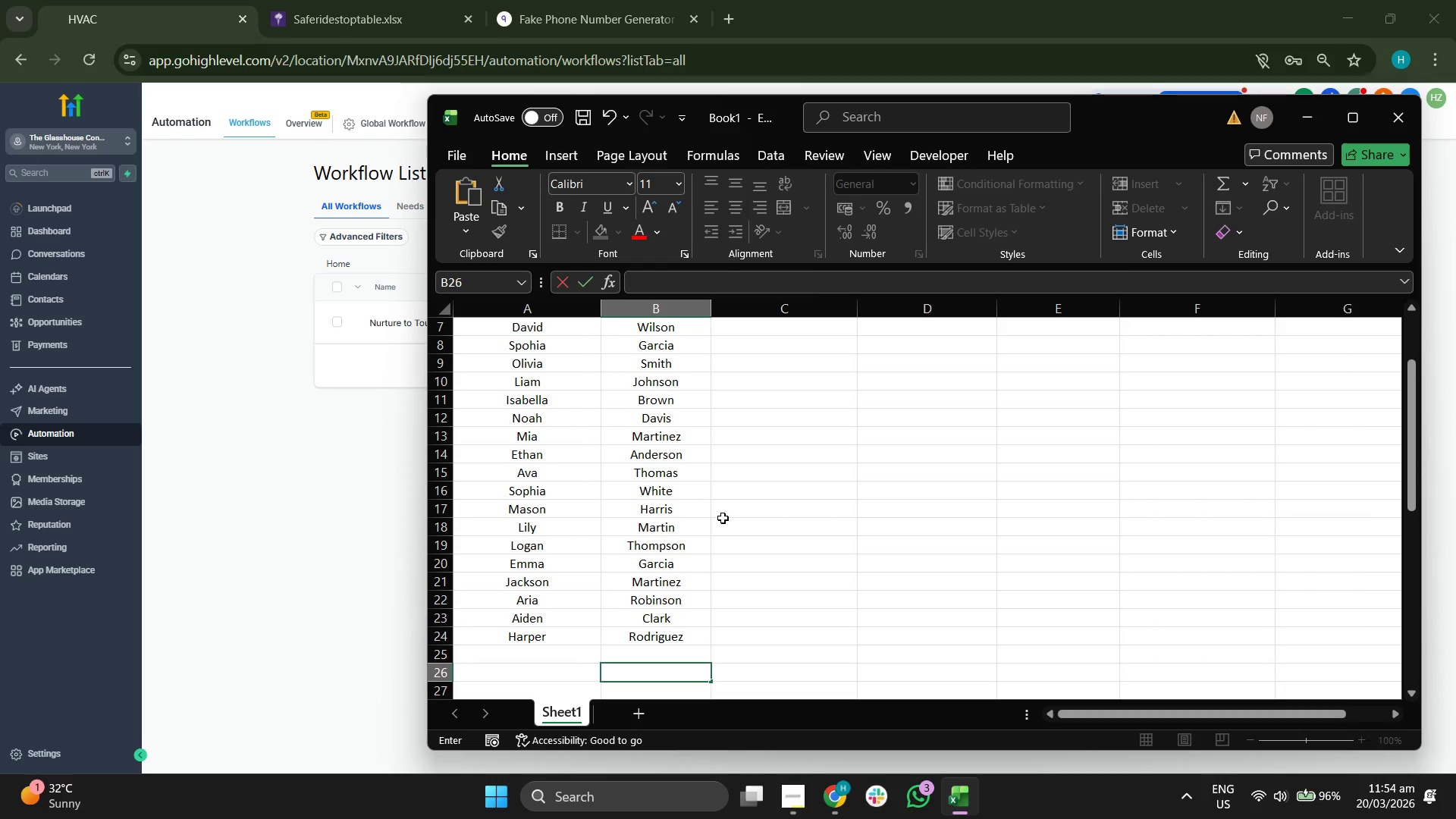 
key(Backspace)
 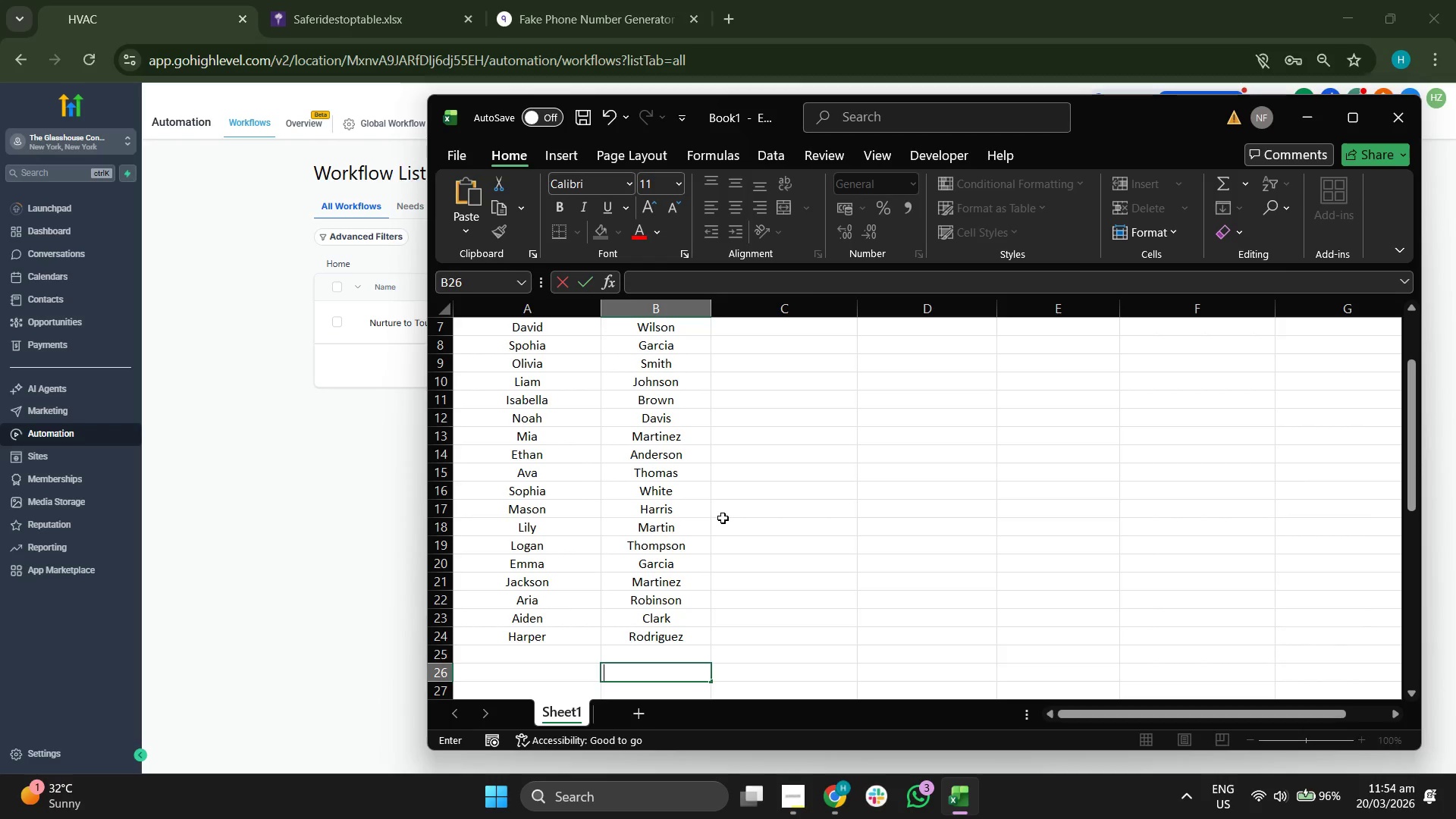 
key(ArrowLeft)
 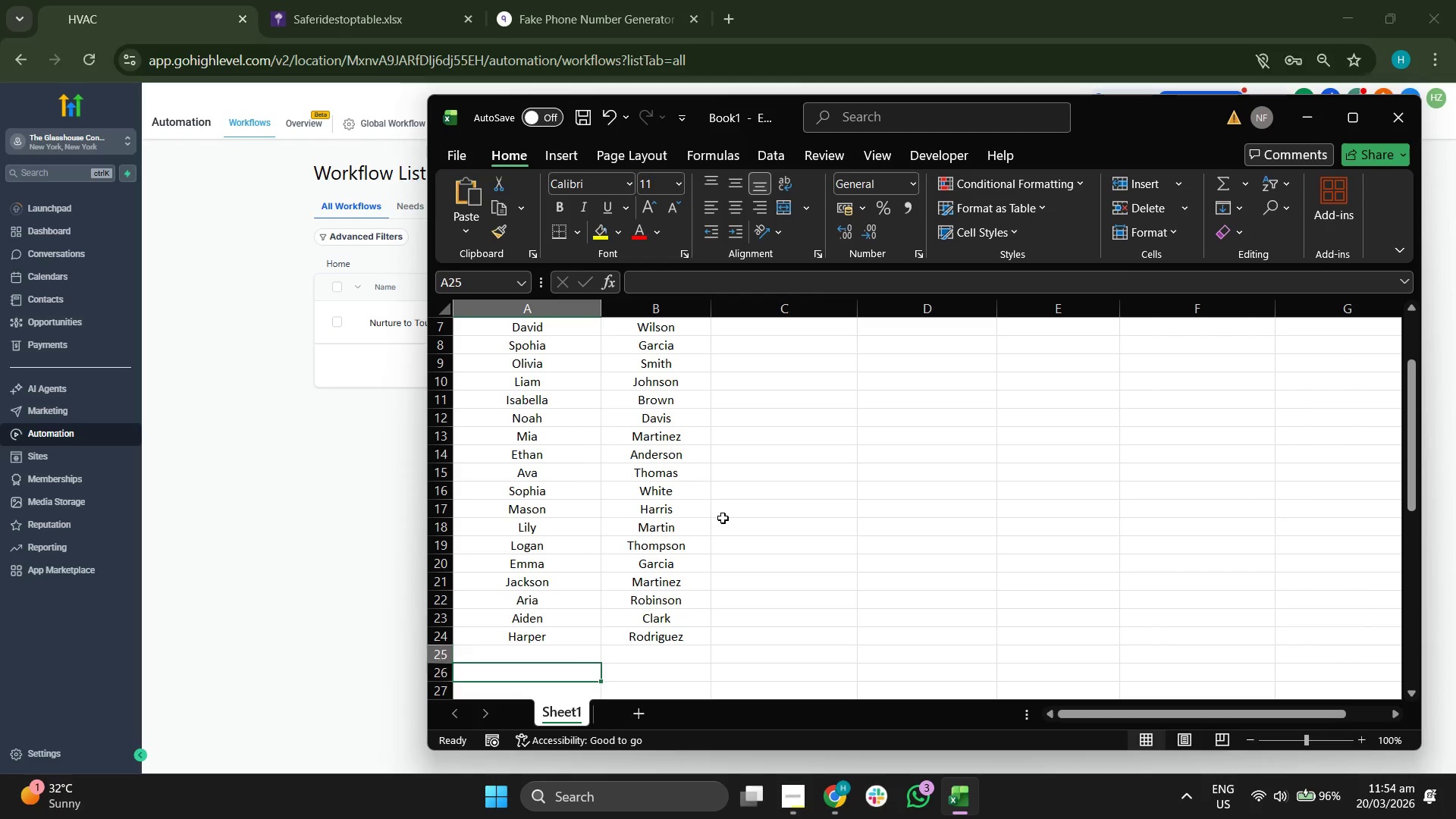 
key(ArrowUp)
 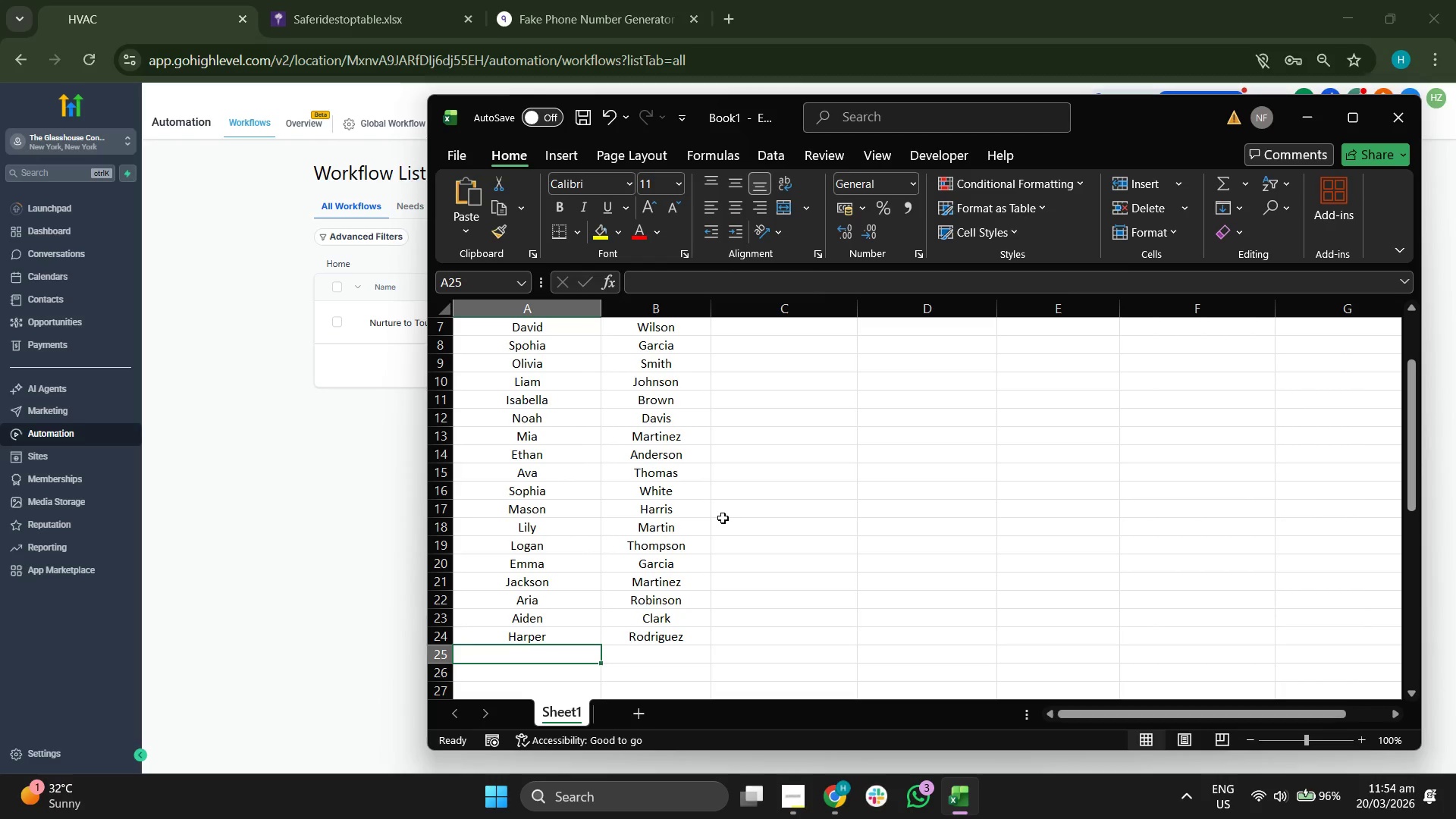 
type(Sebastian)
key(Tab)
type(LewisEveryly)
key(Backspace)
type(n)
key(Backspace)
type(yn)
key(Backspace)
key(Backspace)
key(Backspace)
key(Backspace)
type(lyn)
key(Backspace)
key(Backspace)
key(Backspace)
key(Backspace)
type(lyn)
key(Tab)
type(Lee)
 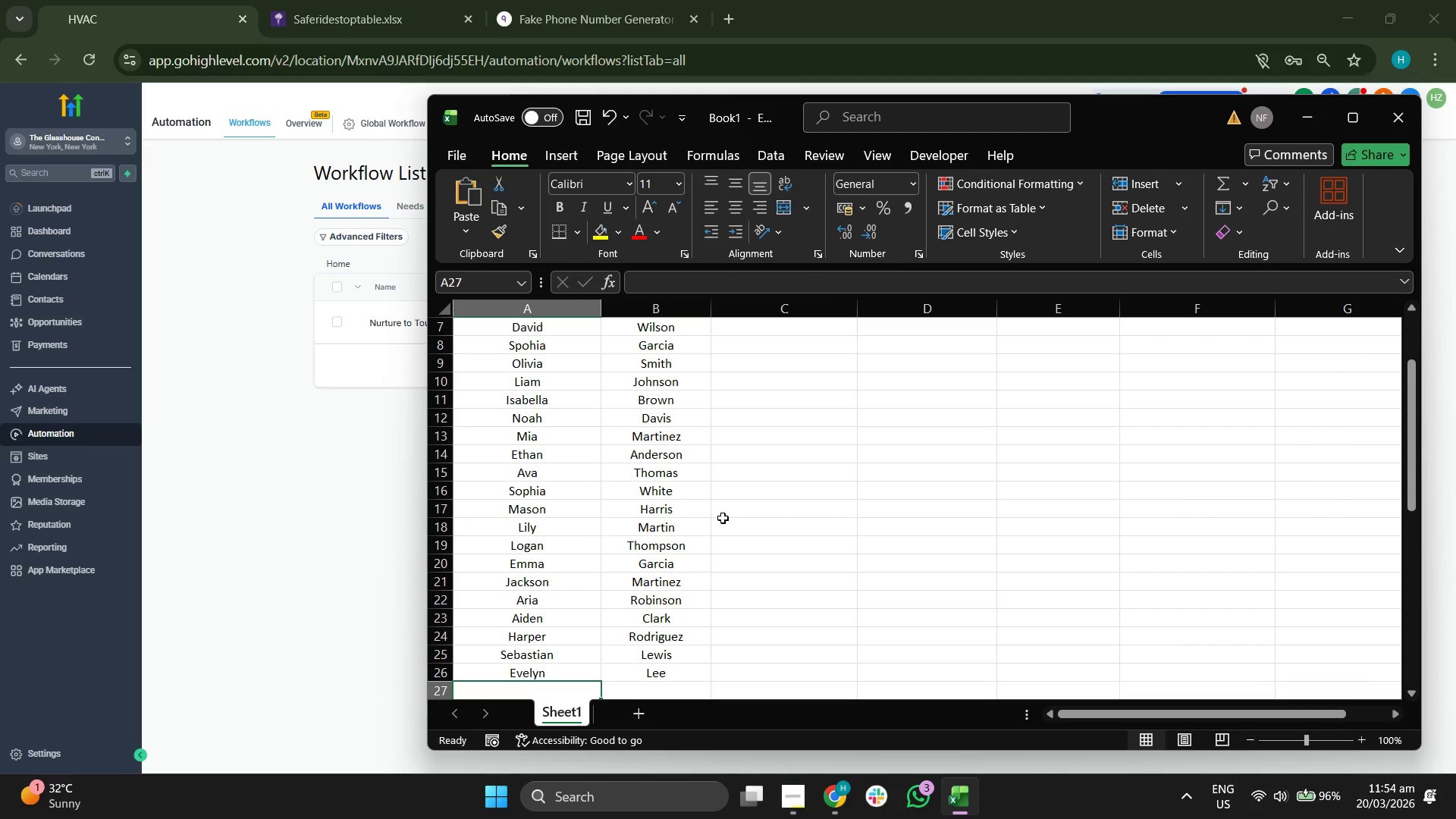 
hold_key(key=Enter, duration=10.8)
 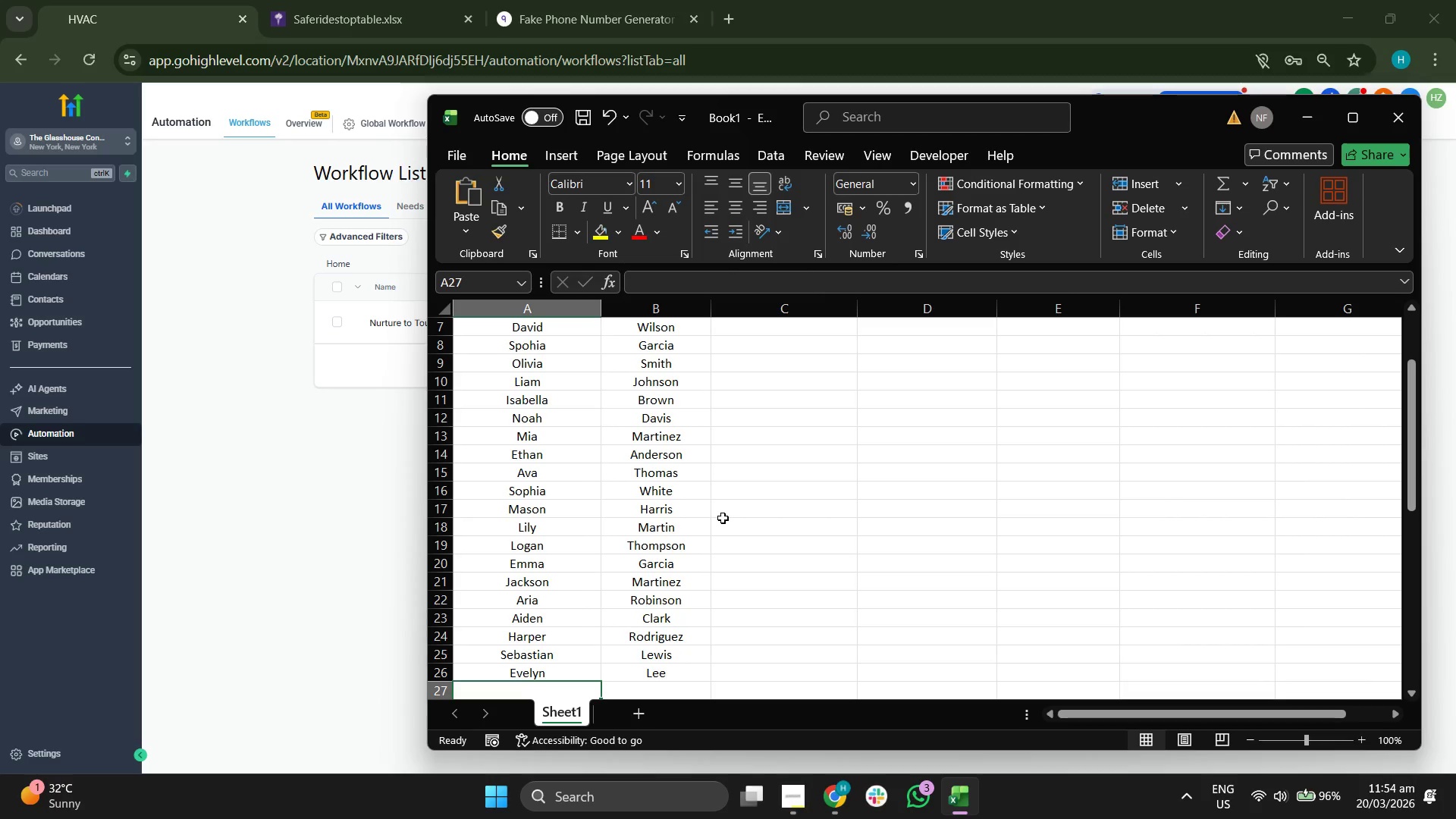 
scroll: coordinate [723, 518], scroll_direction: down, amount: 3.0
 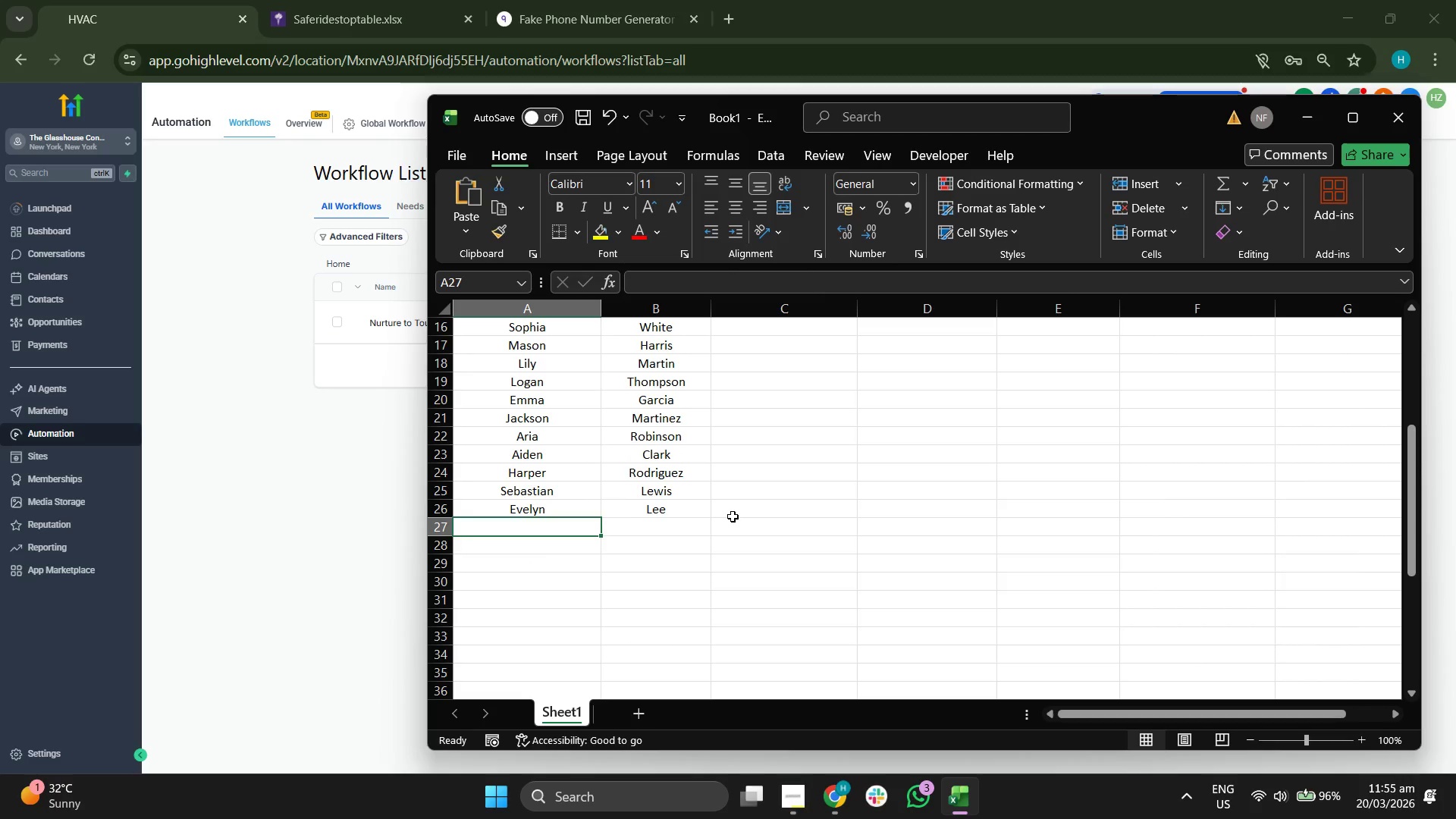 
type(JACK)
key(Tab)
 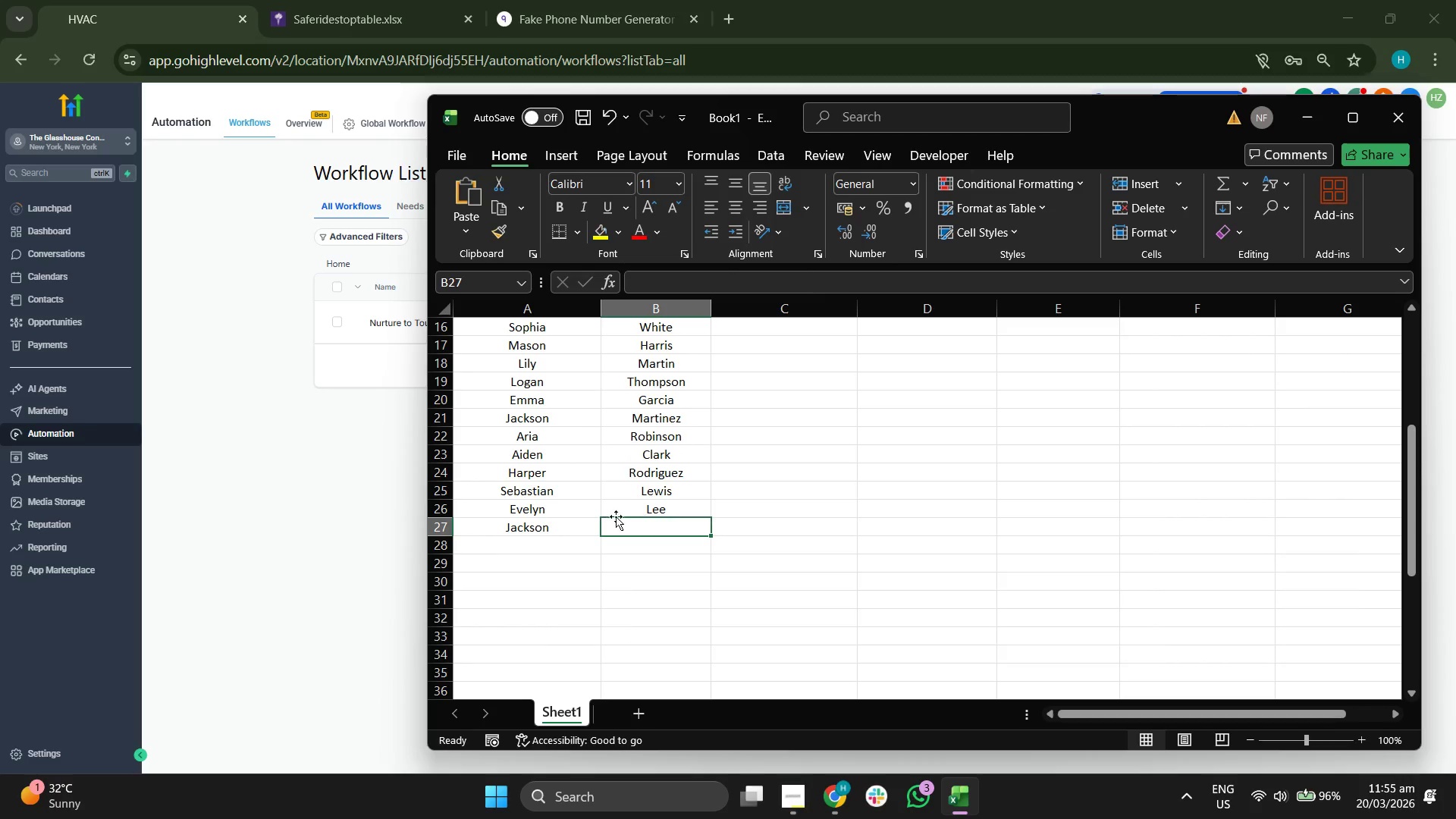 
triple_click([584, 529])
 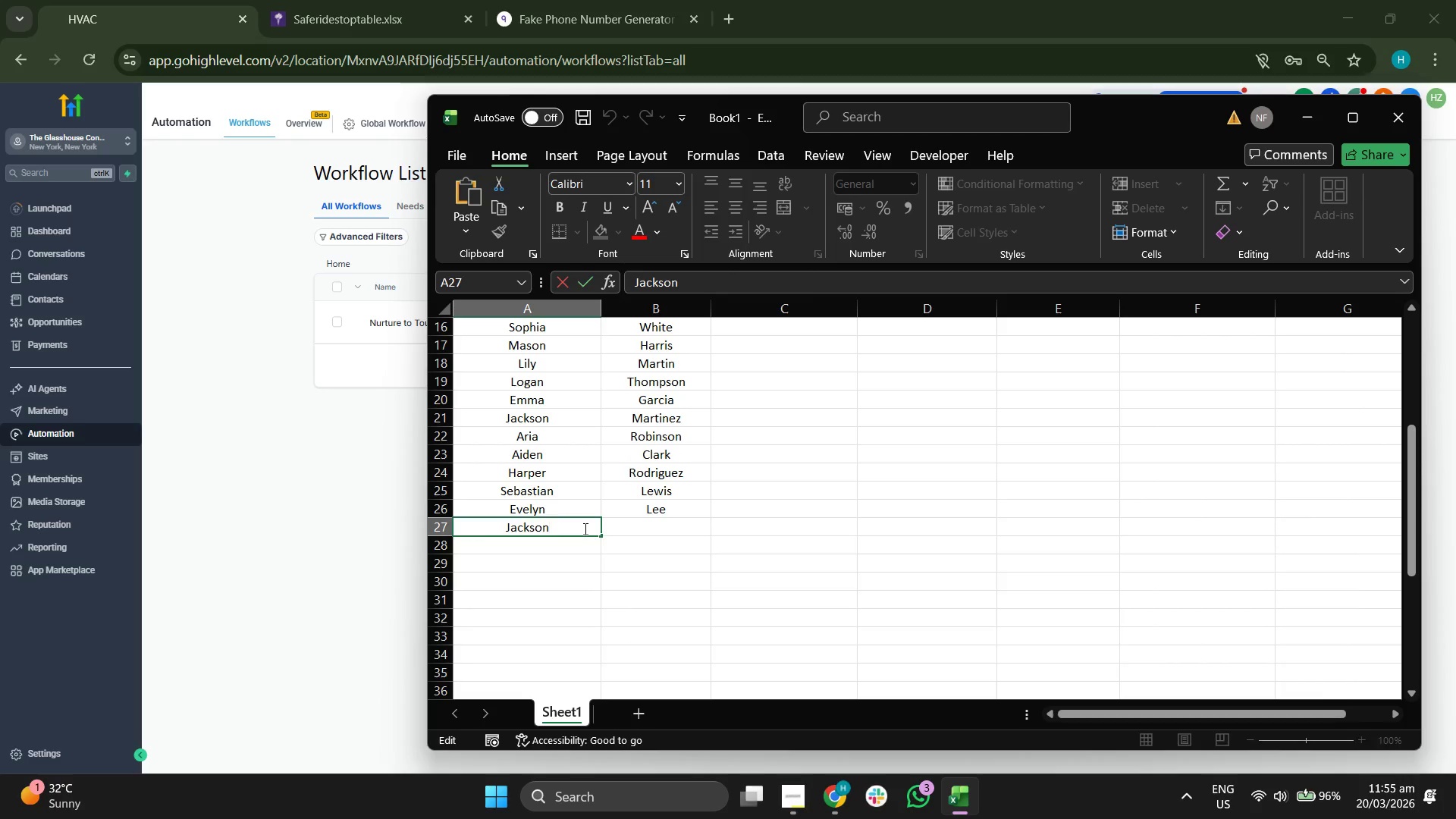 
key(Backspace)
 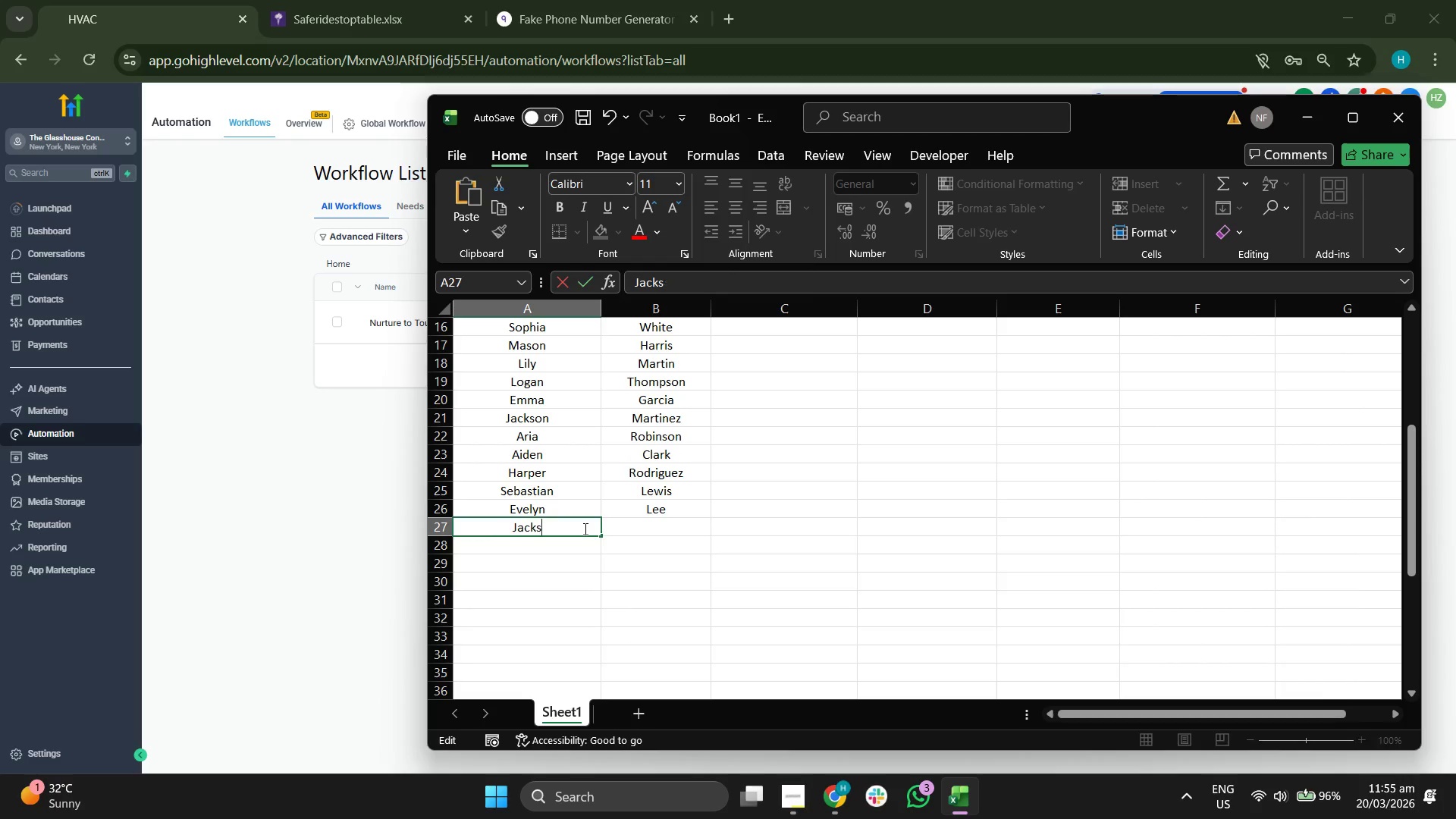 
key(Backspace)
 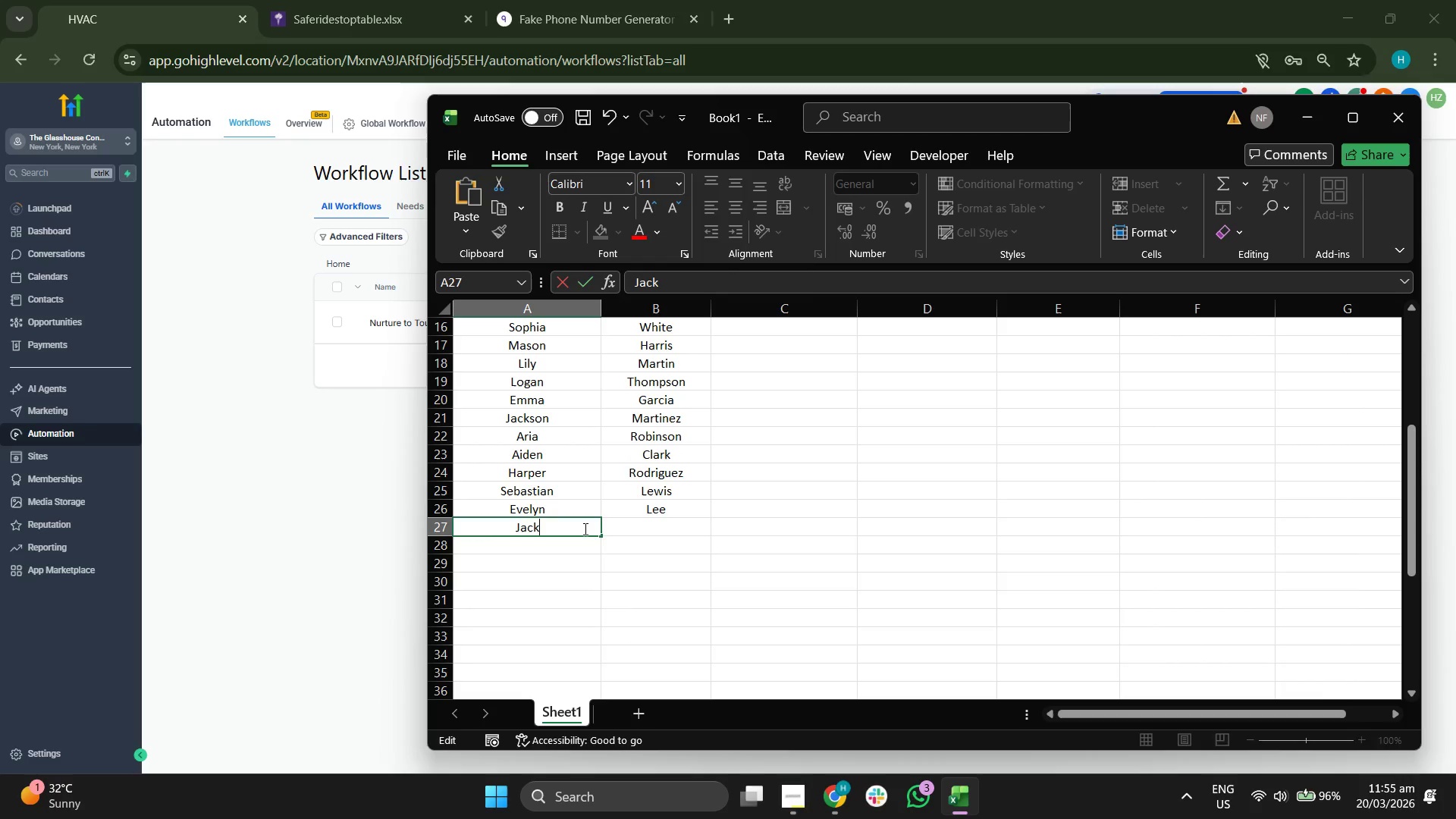 
key(Backspace)
 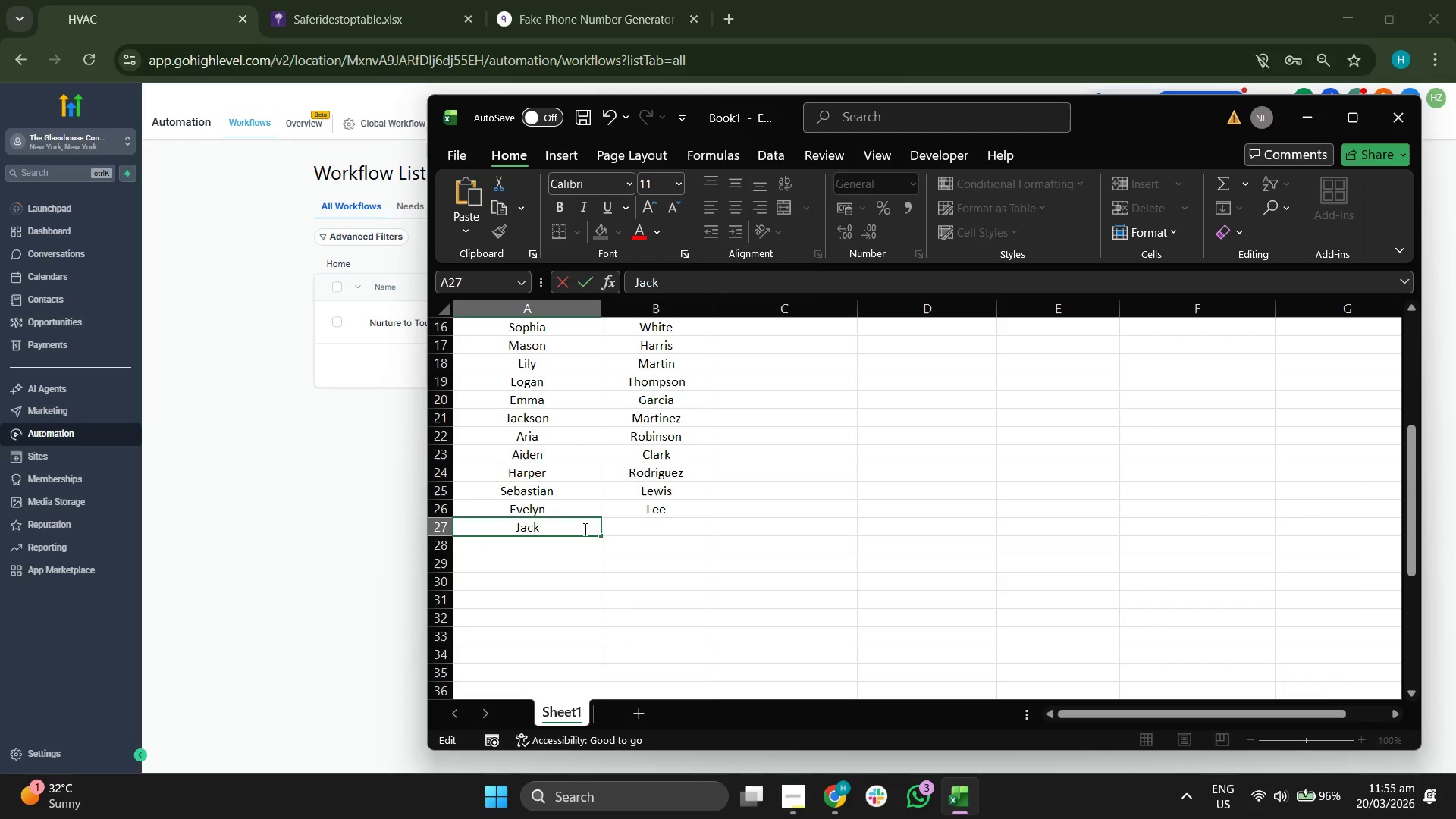 
key(ArrowRight)
 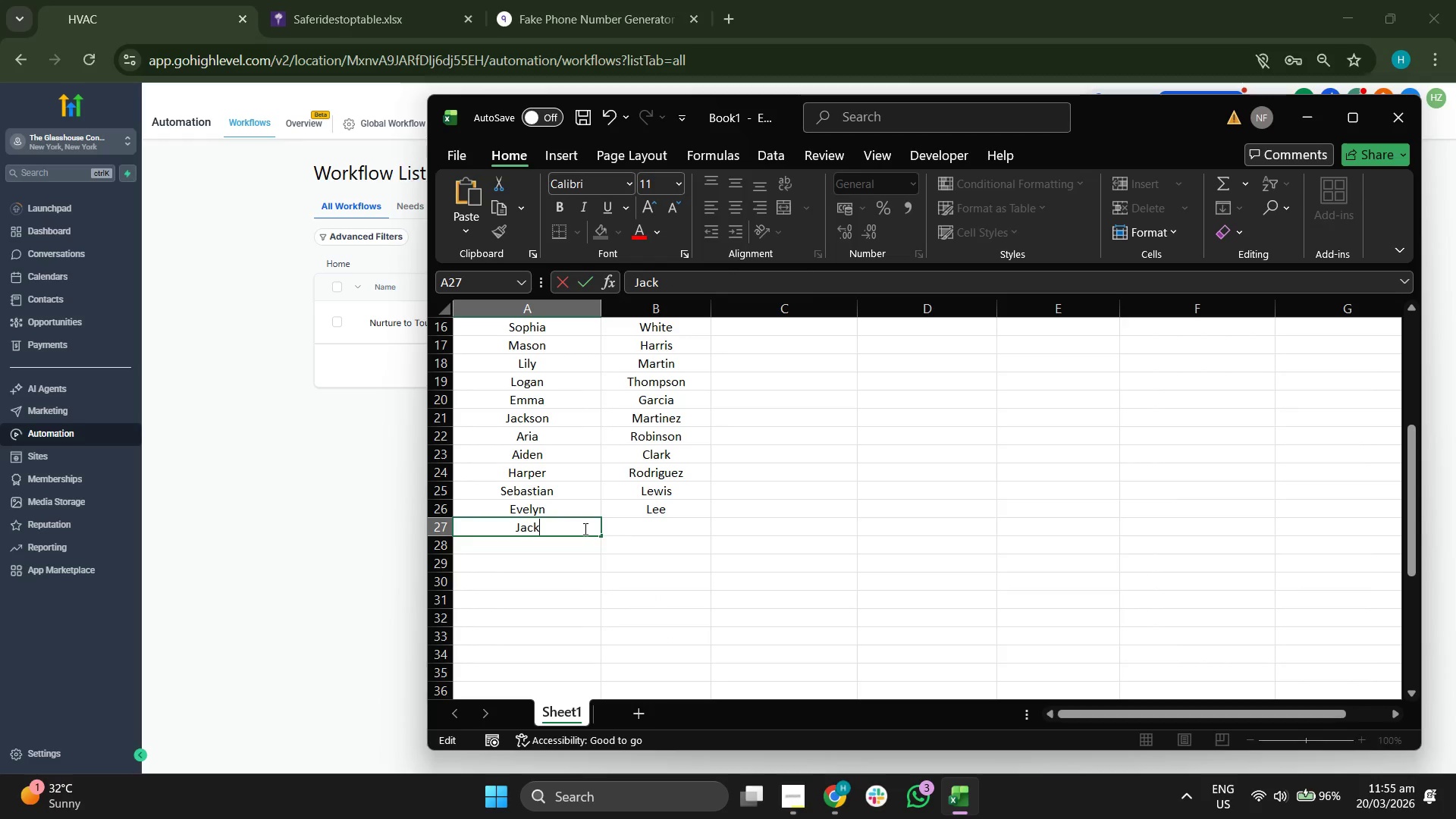 
key(Enter)
 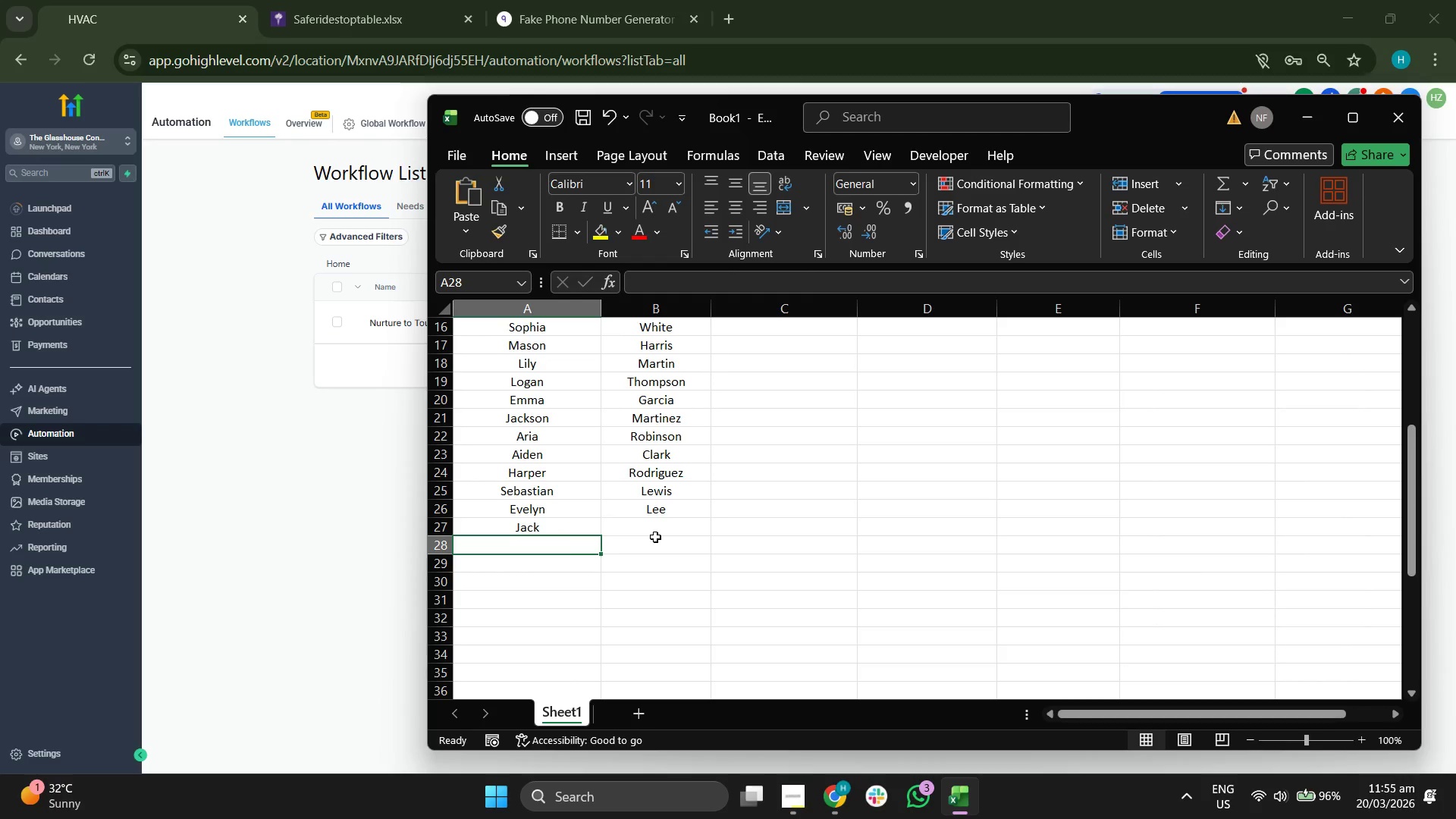 
double_click([669, 526])
 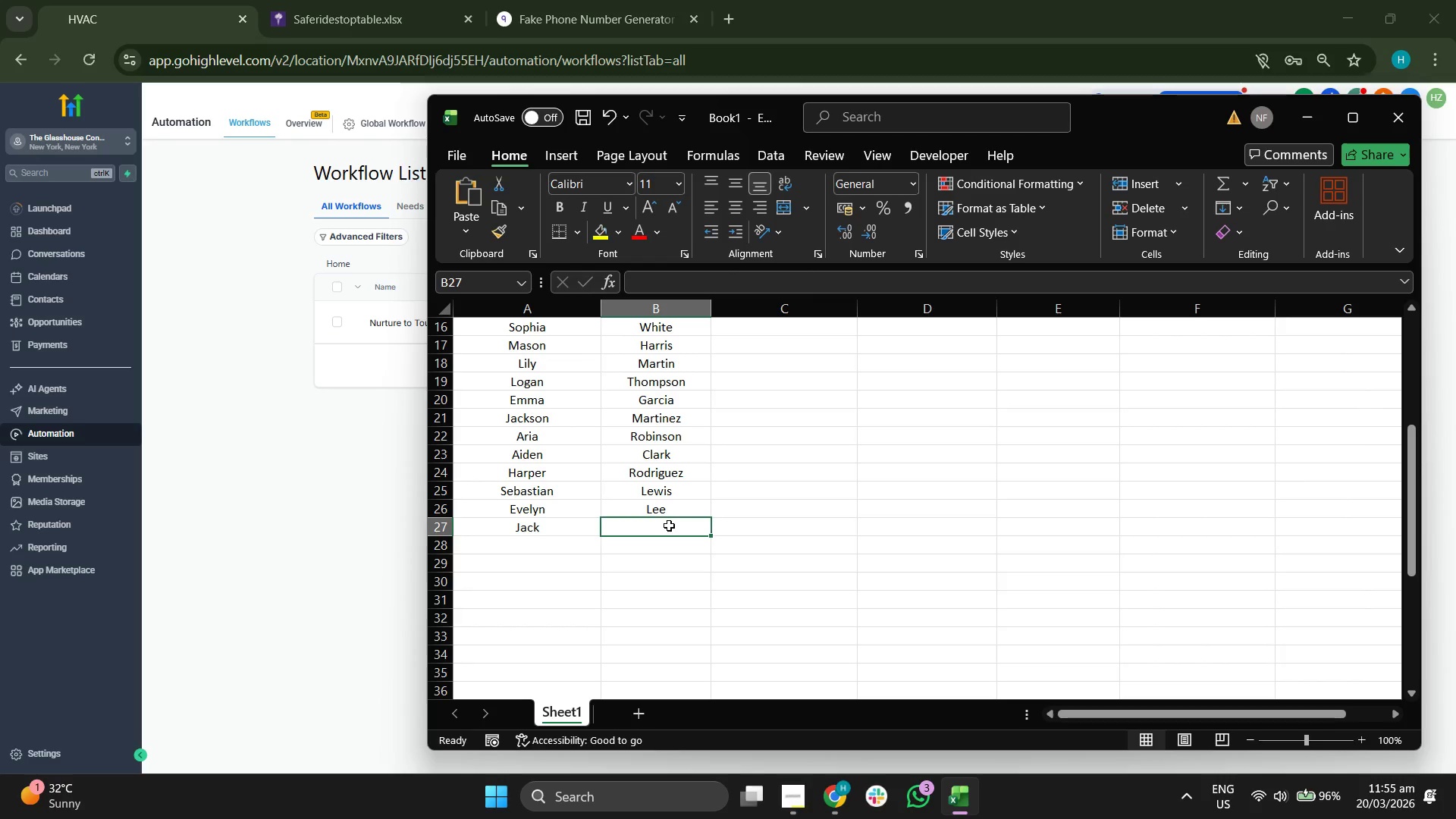 
type(Wallker)
key(Backspace)
key(Backspace)
key(Backspace)
key(Backspace)
type(ker)
 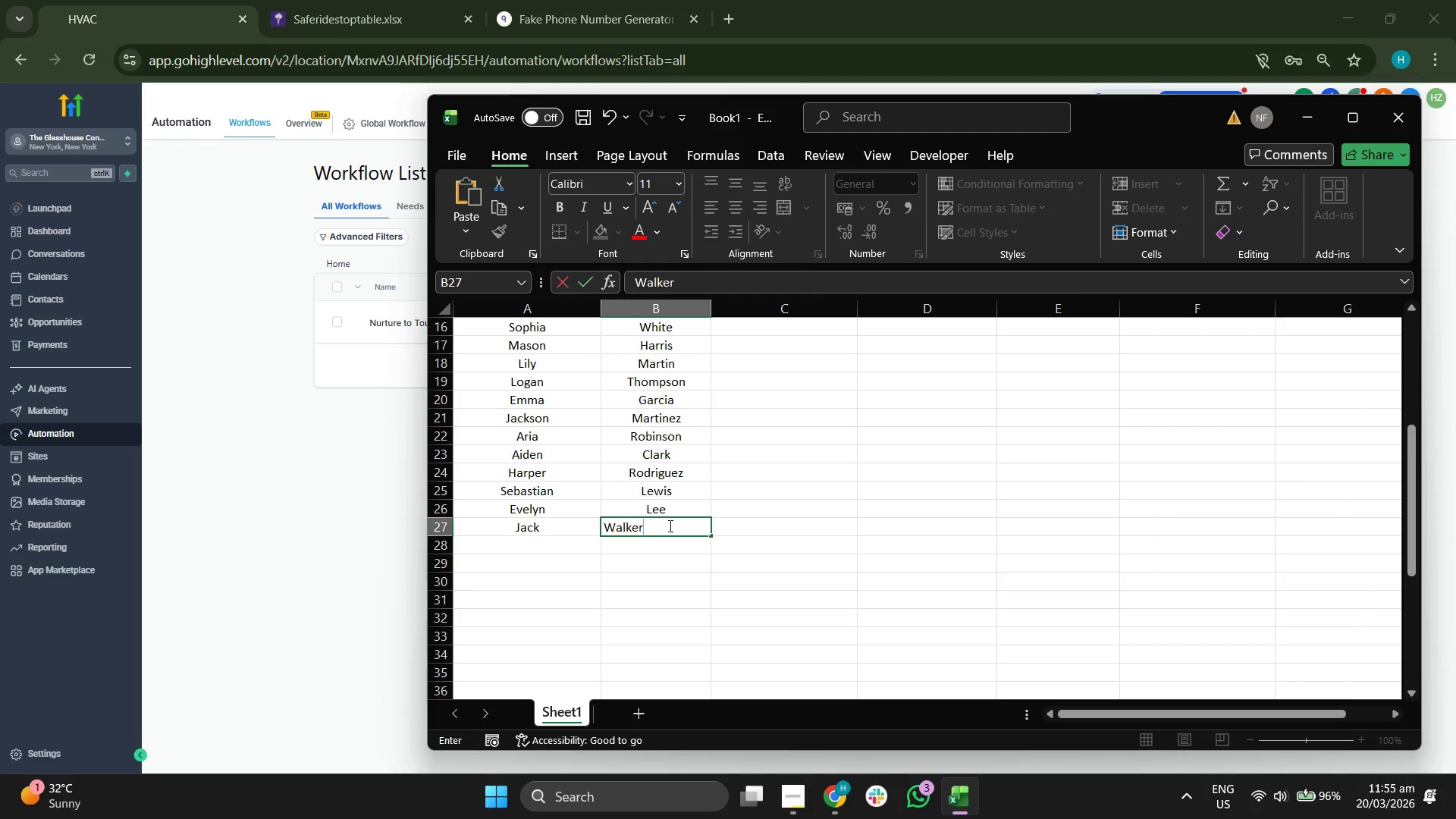 
key(Enter)
 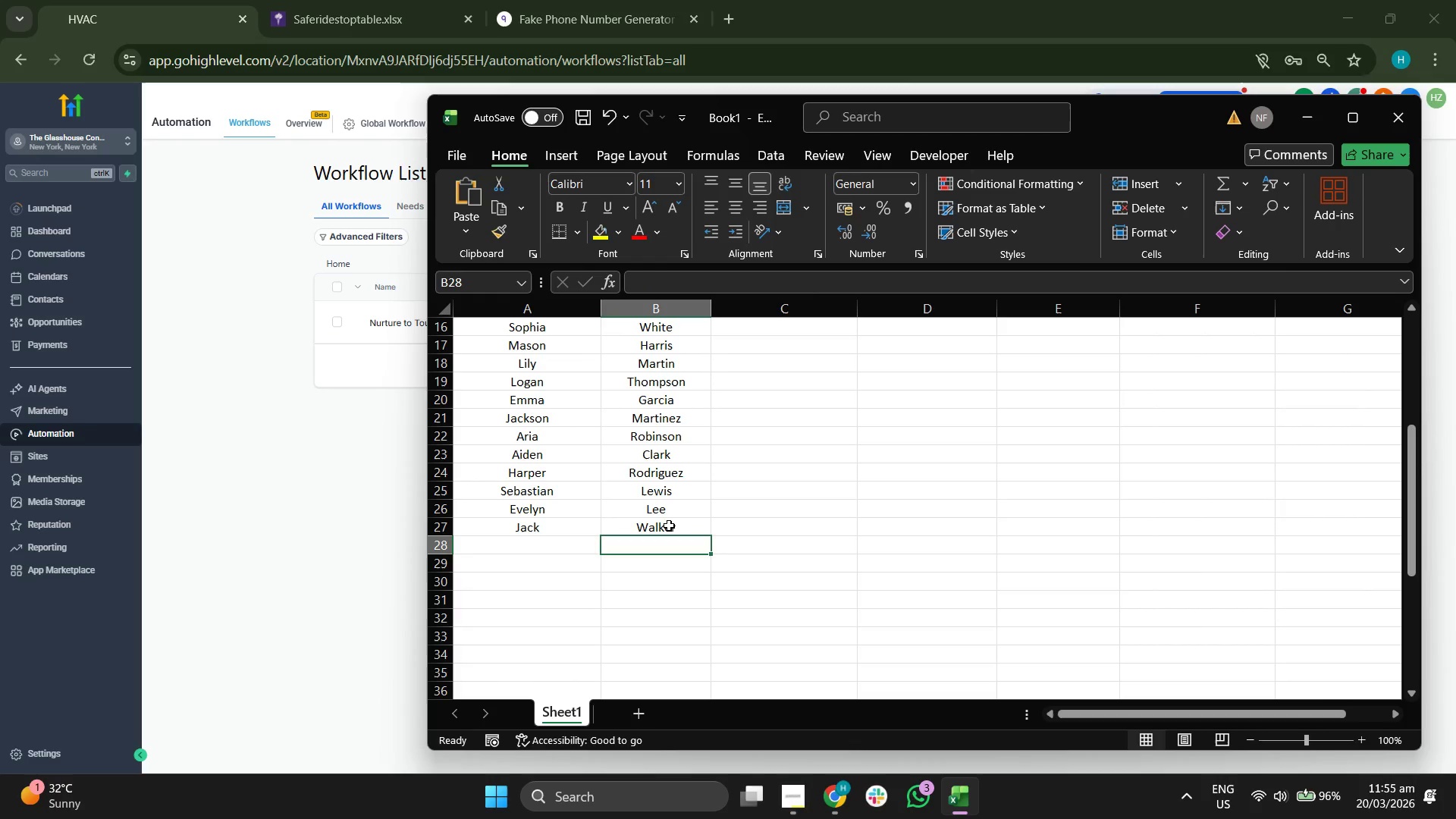 
key(ArrowLeft)
 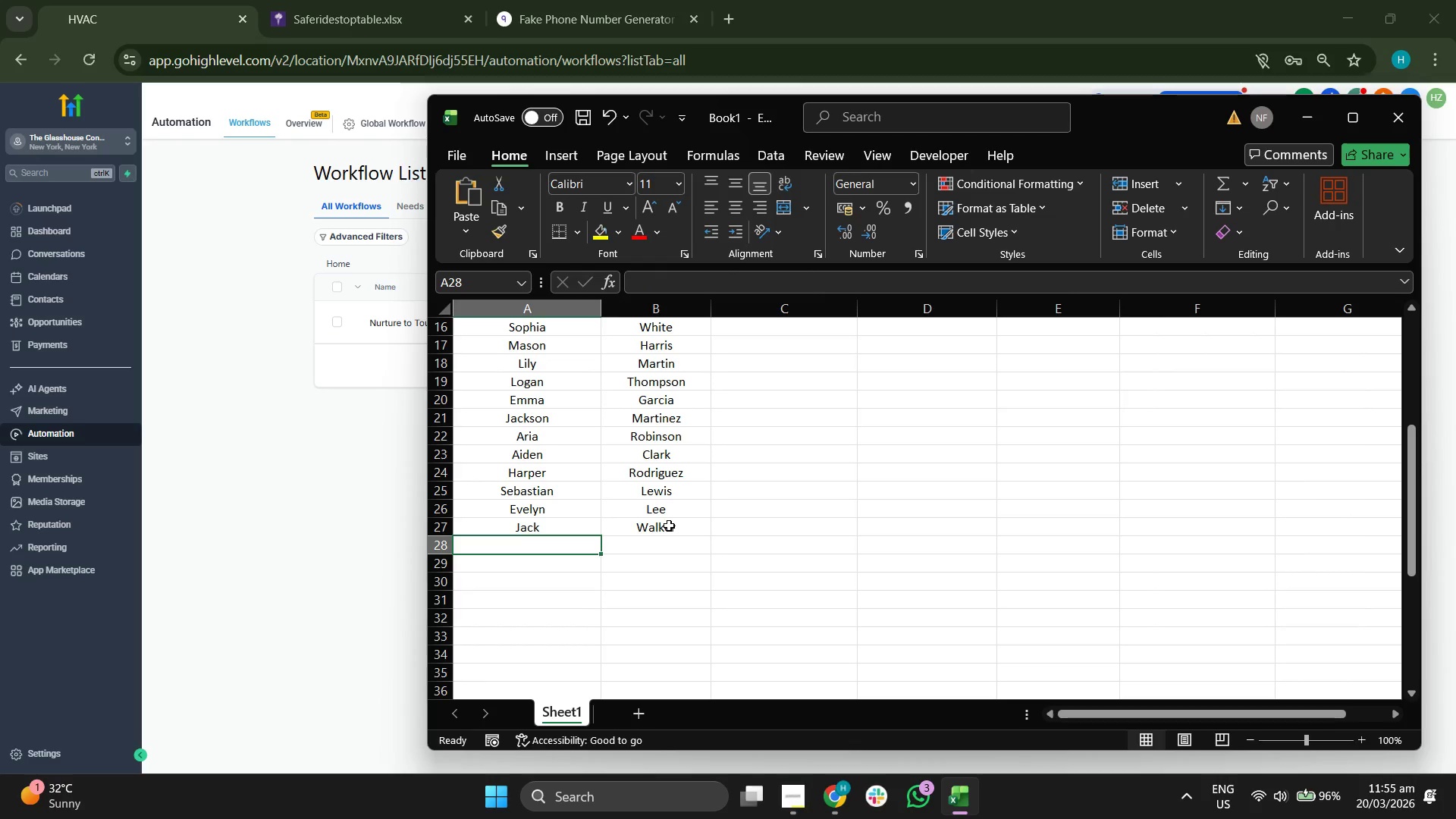 
type(Avery)
key(Tab)
type(Hall)
 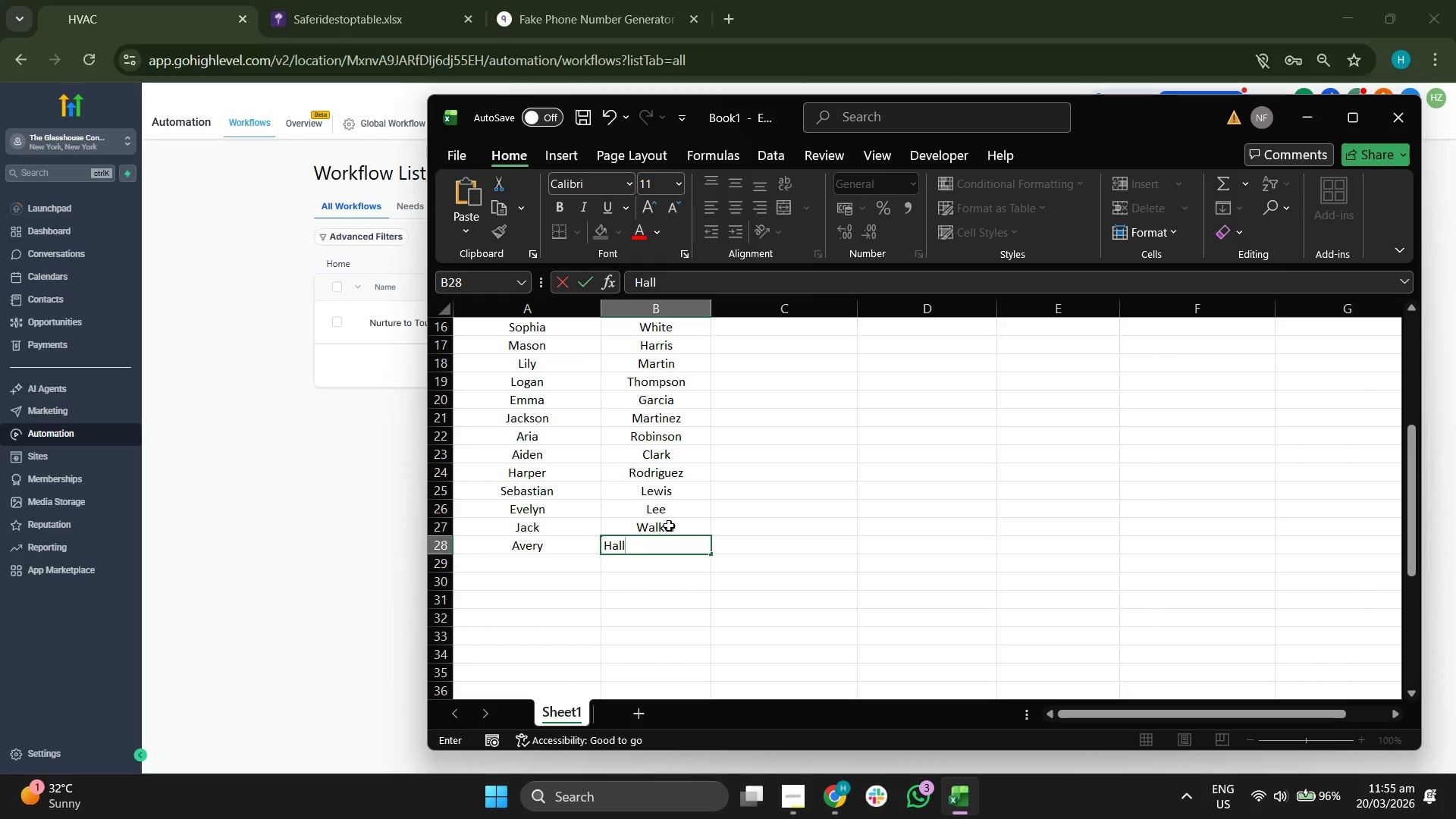 
key(Enter)
 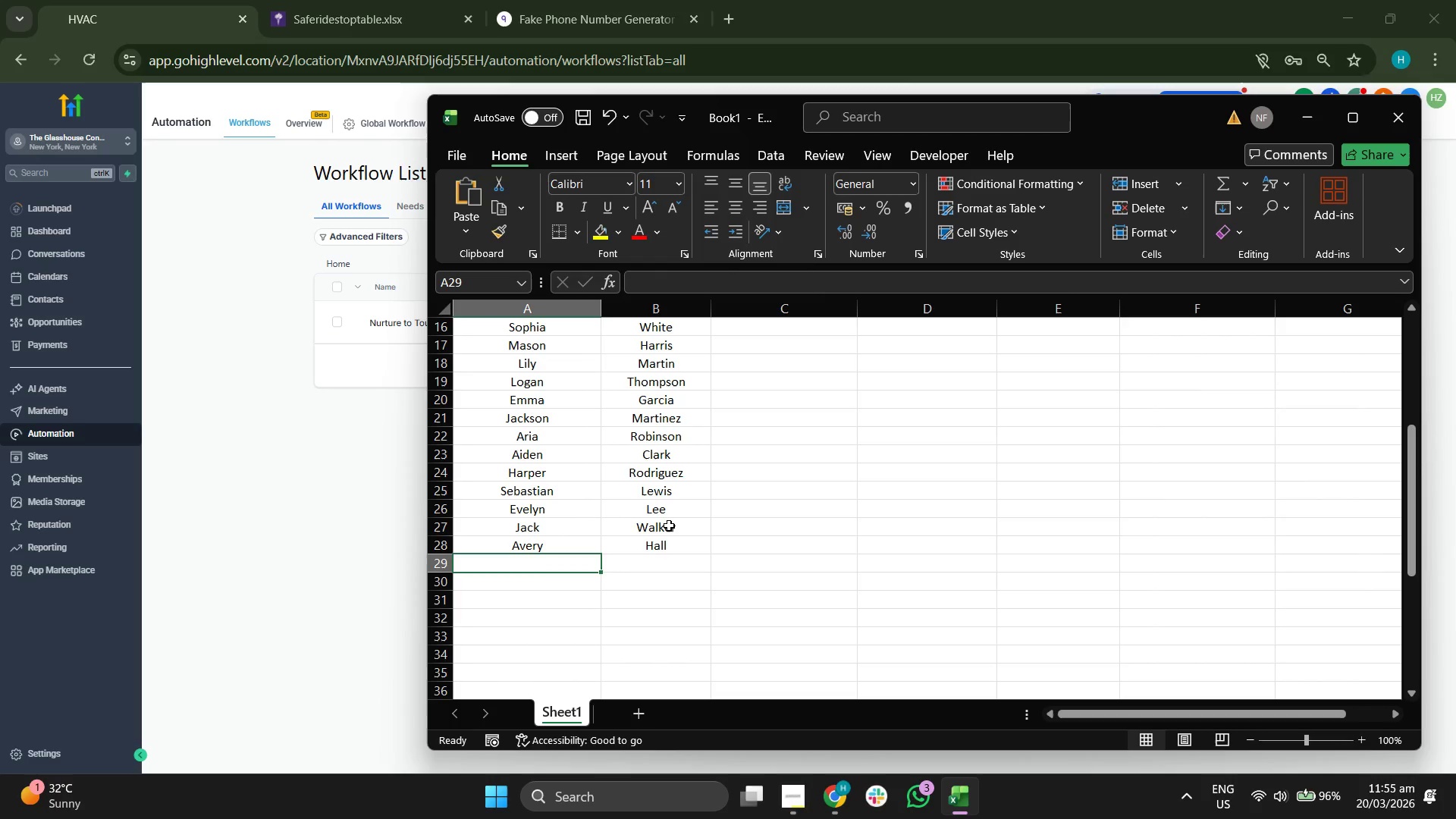 
type(Wyatt)
key(Tab)
type(Young)
 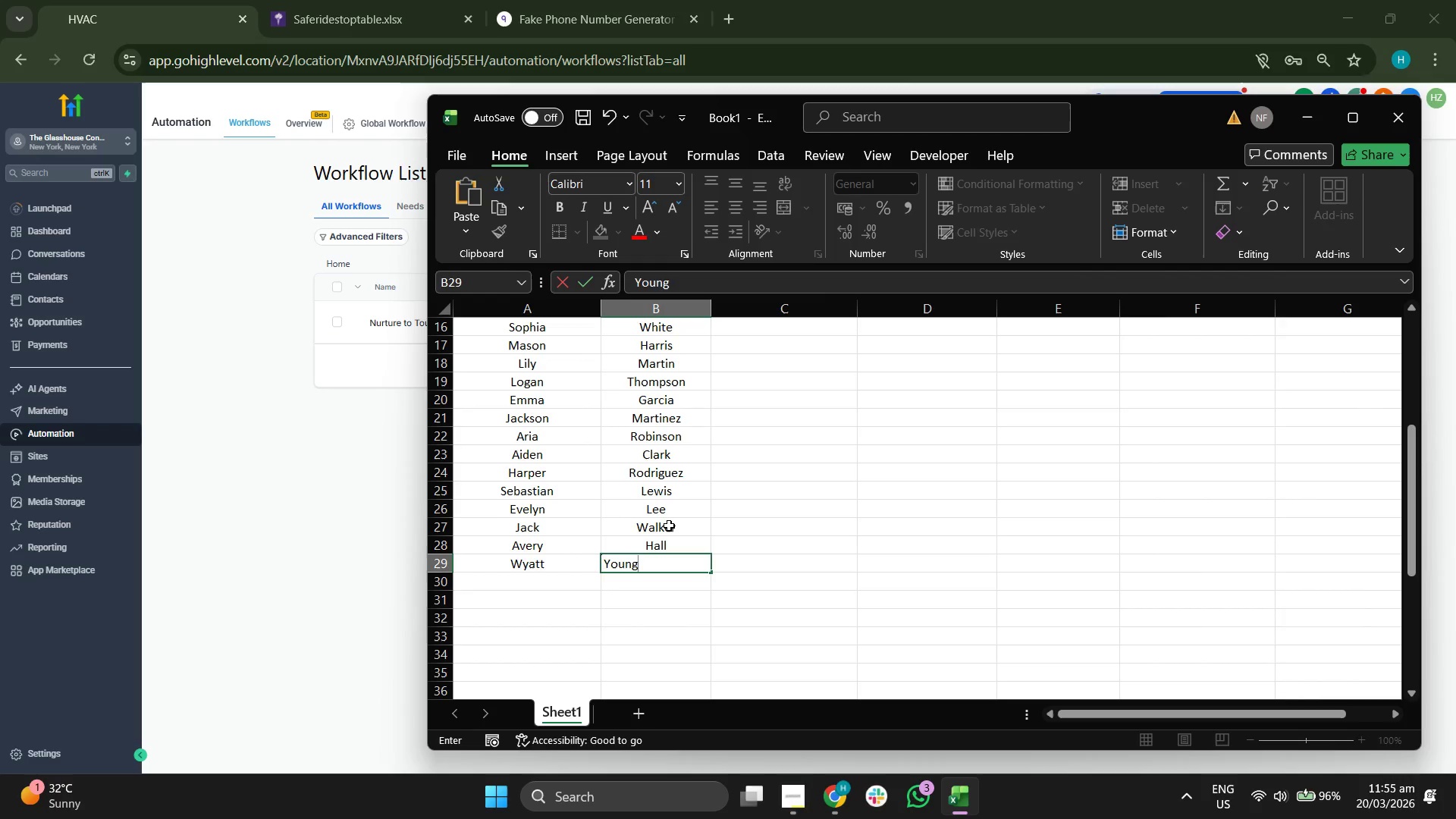 
key(Enter)
 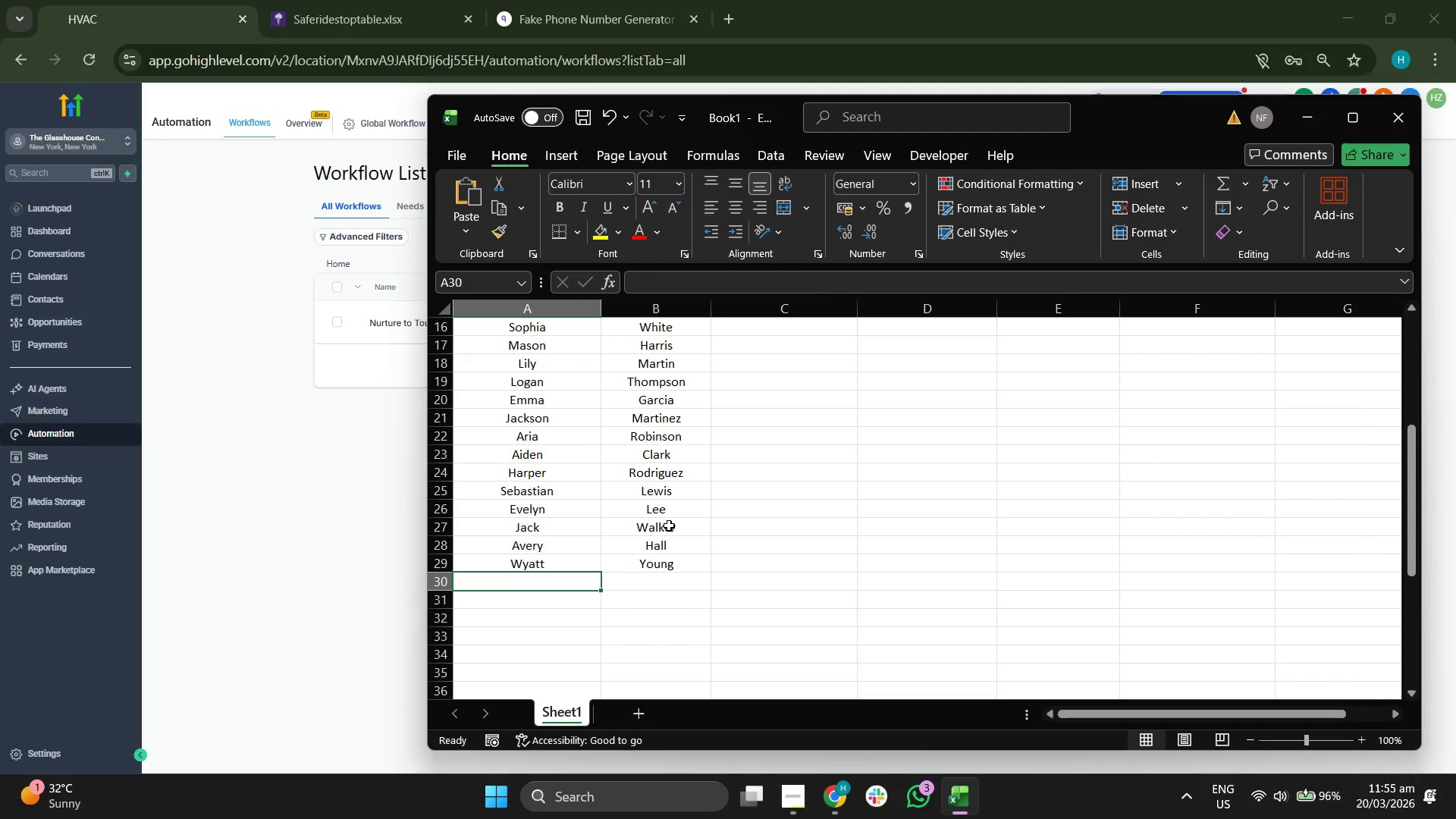 
type(Scarlett)
key(Tab)
type(King)
 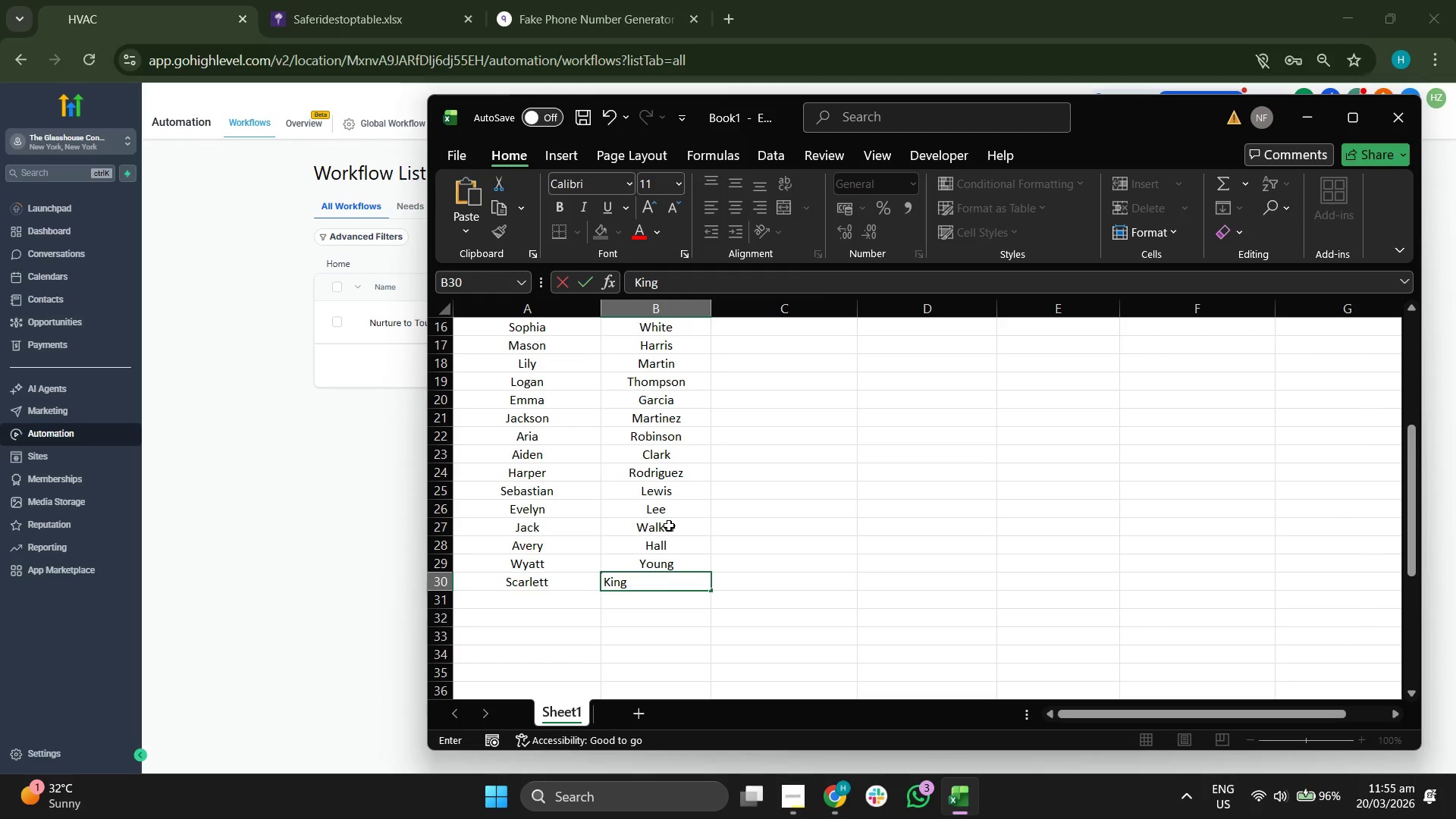 
key(Enter)
 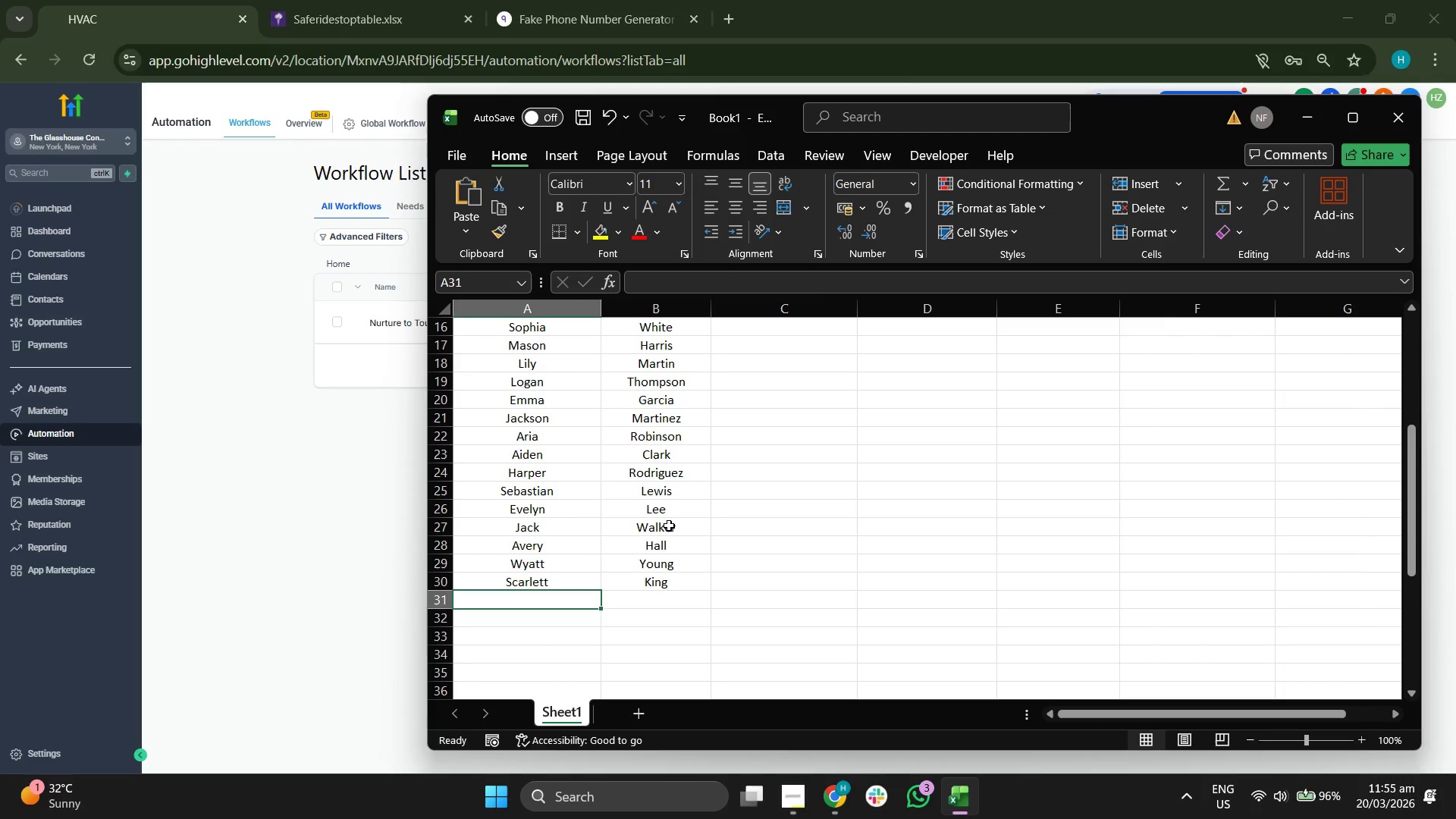 
type(Henry)
key(Tab)
type(Wright)
 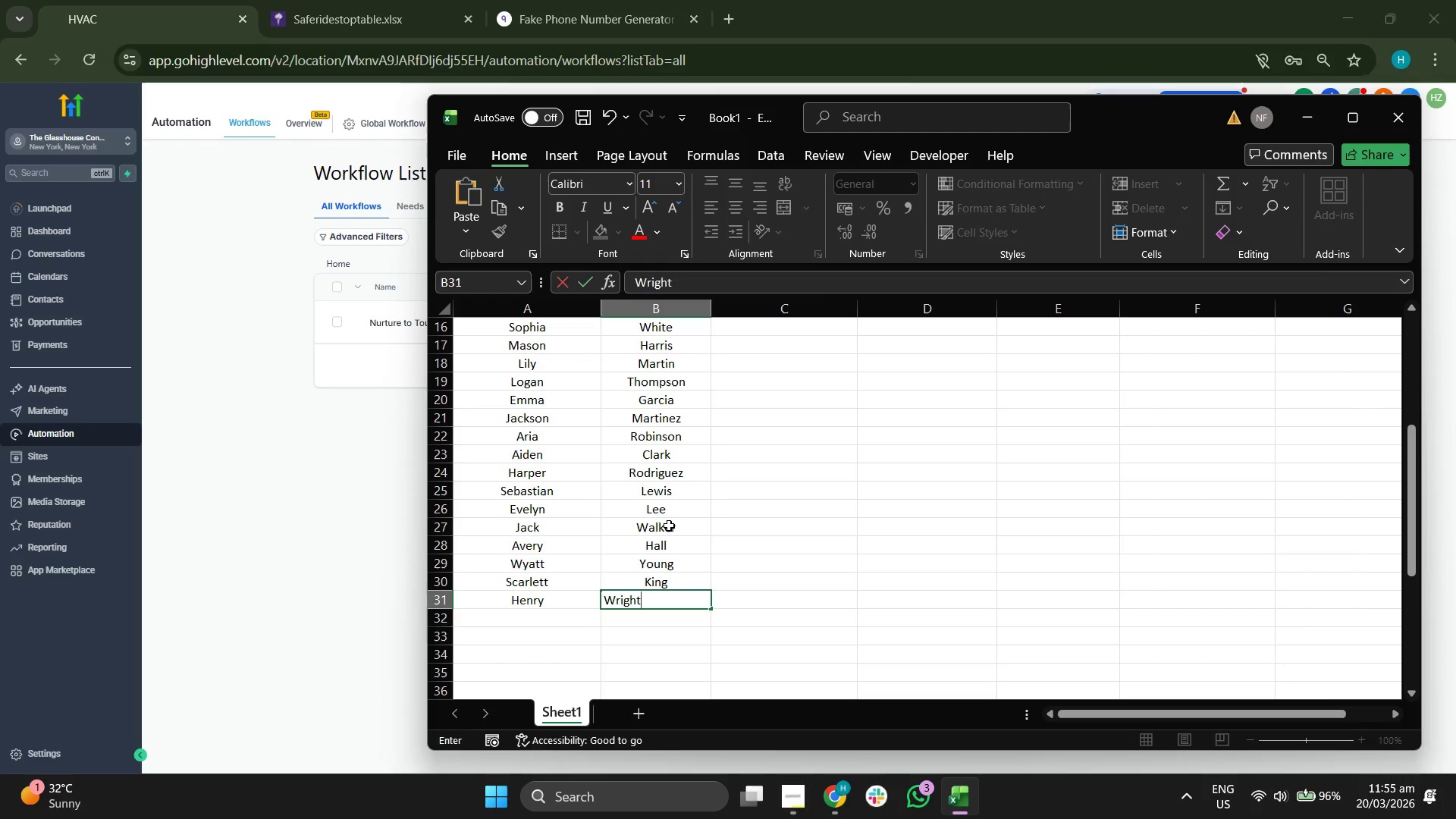 
key(Enter)
 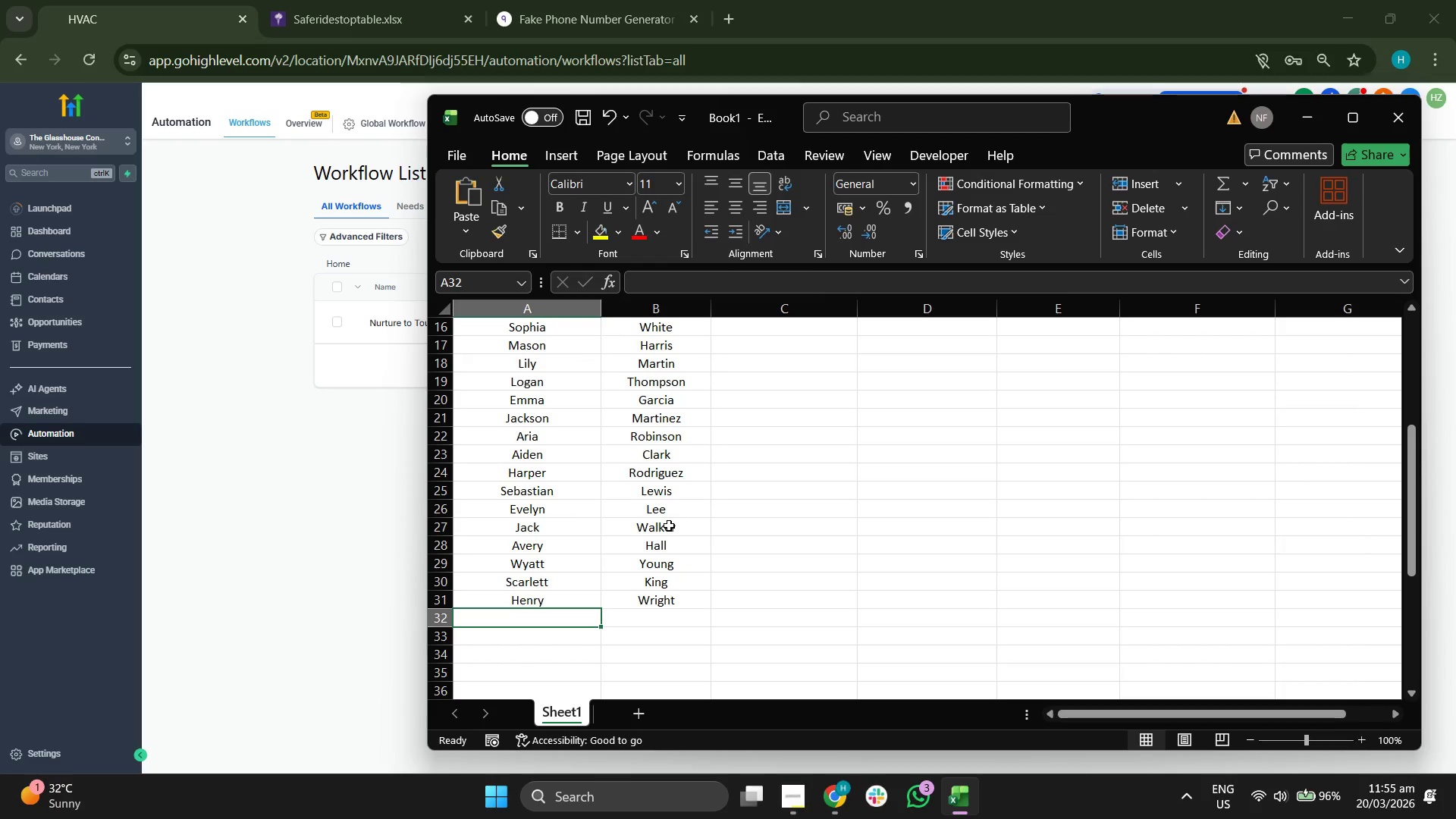 
type(Madison)
key(Tab)
type(Lopez)
 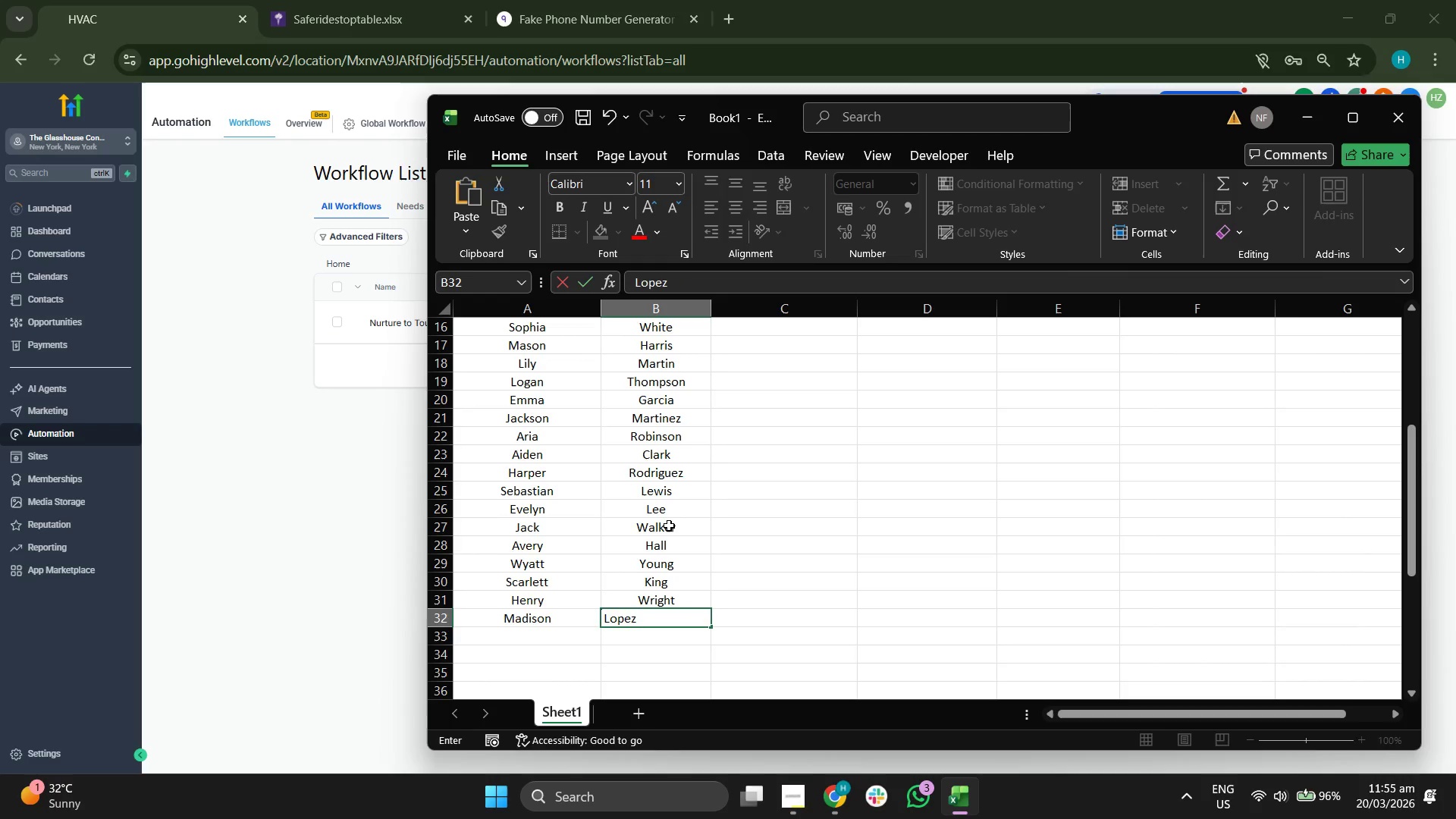 
key(Enter)
 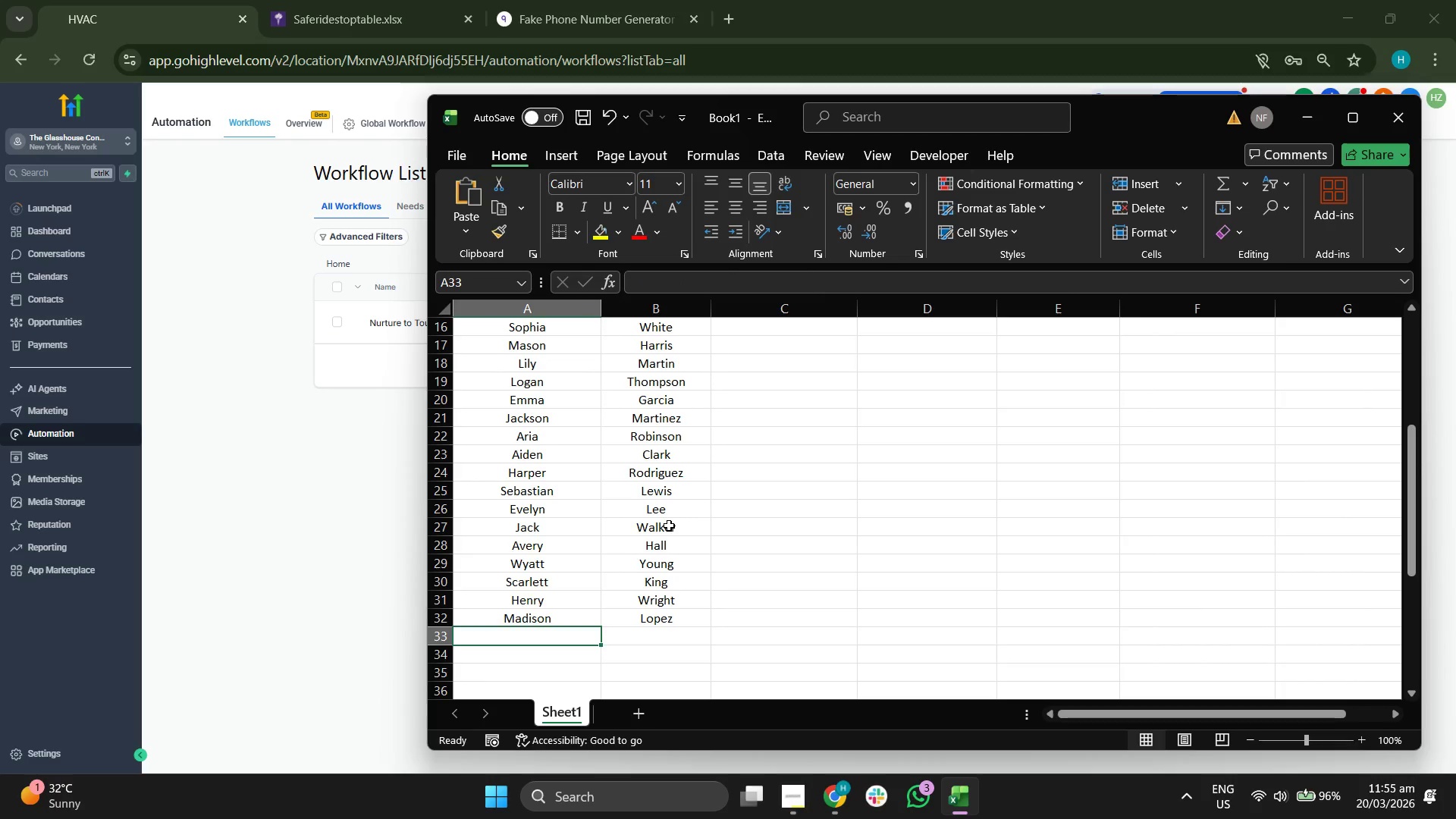 
type(Luna)
key(Tab)
type(SCO)
key(Backspace)
key(Backspace)
type(cott)
 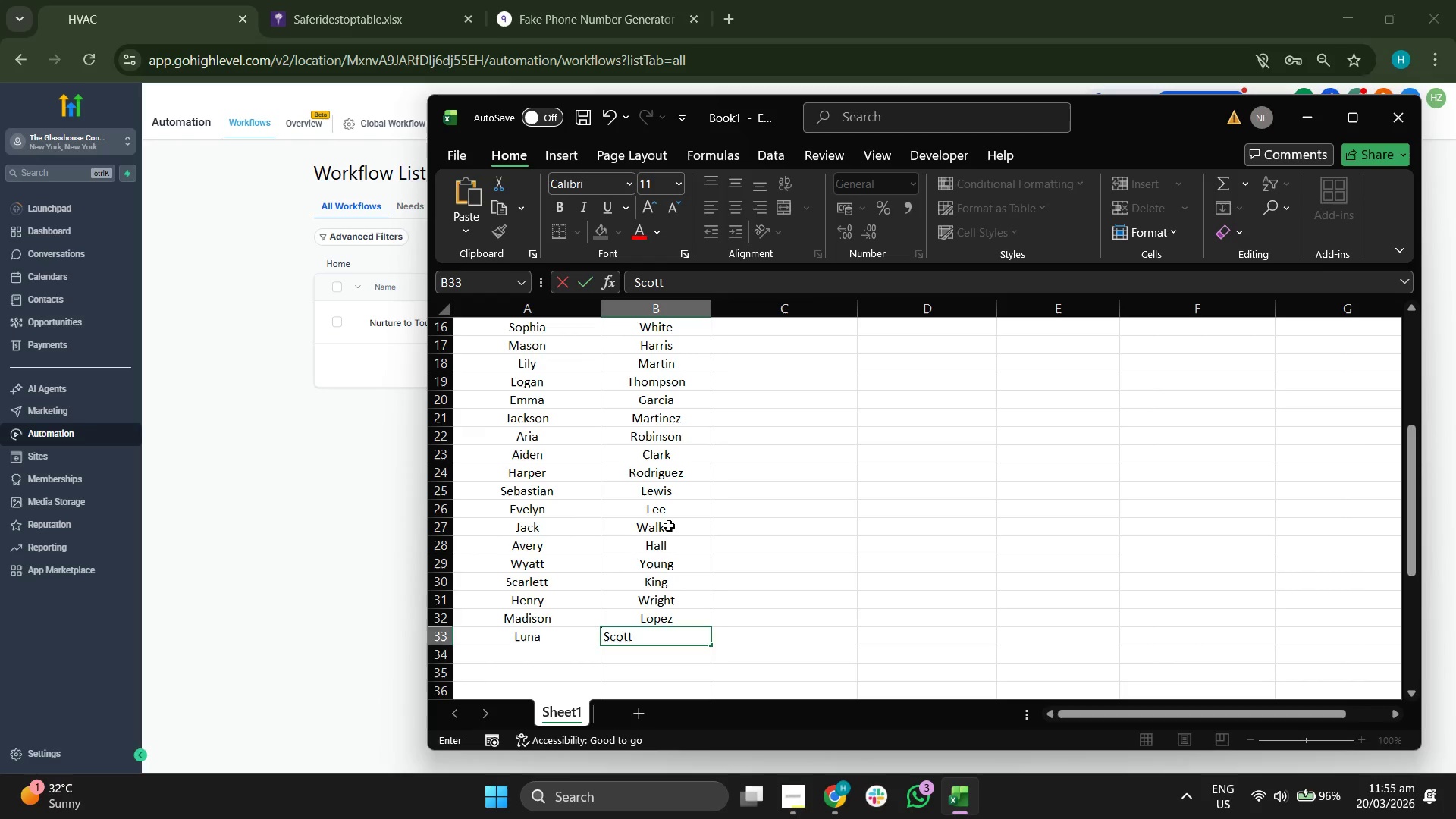 
key(Enter)
 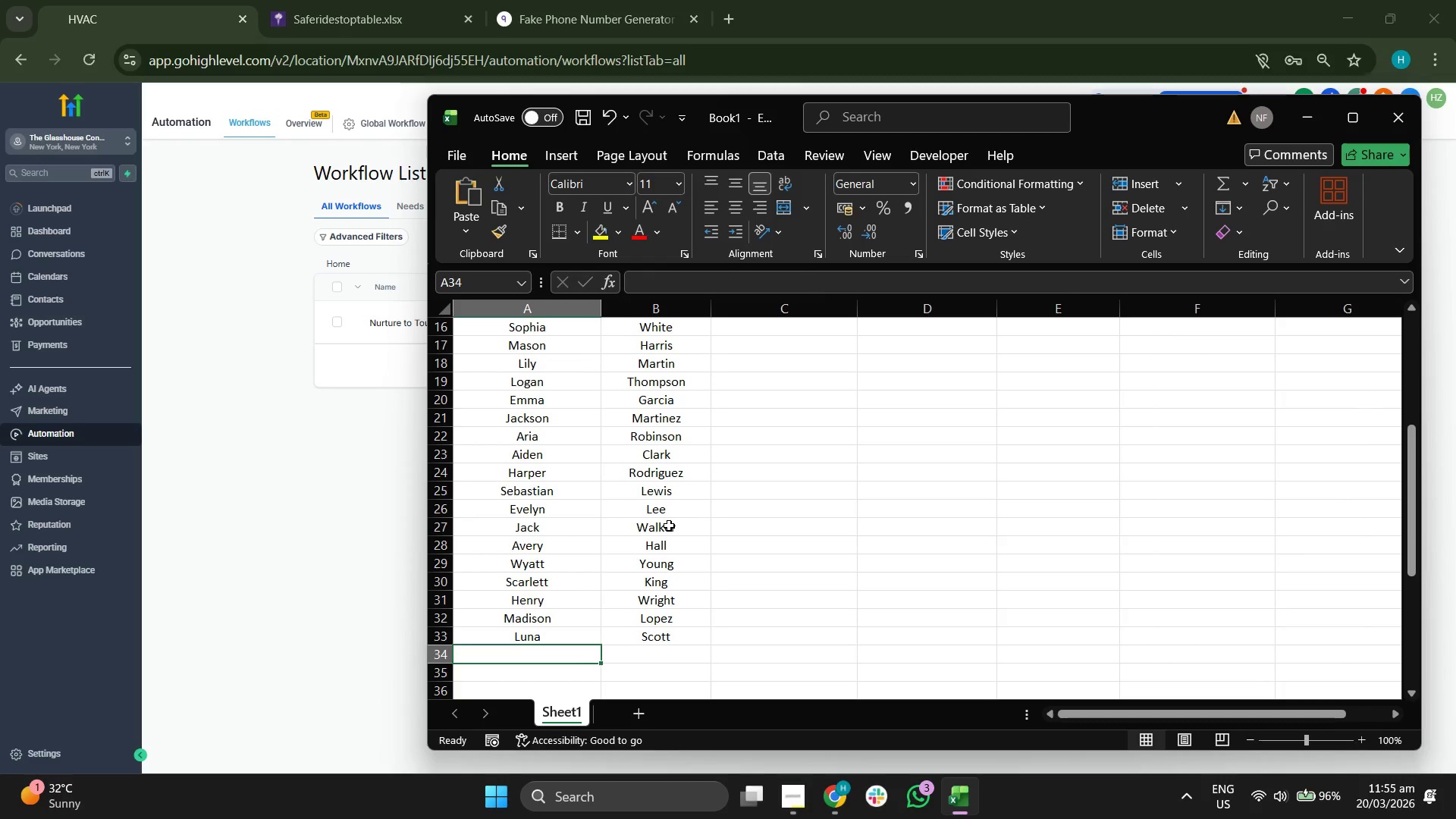 
type(Leo)
key(Tab)
type(Green)
 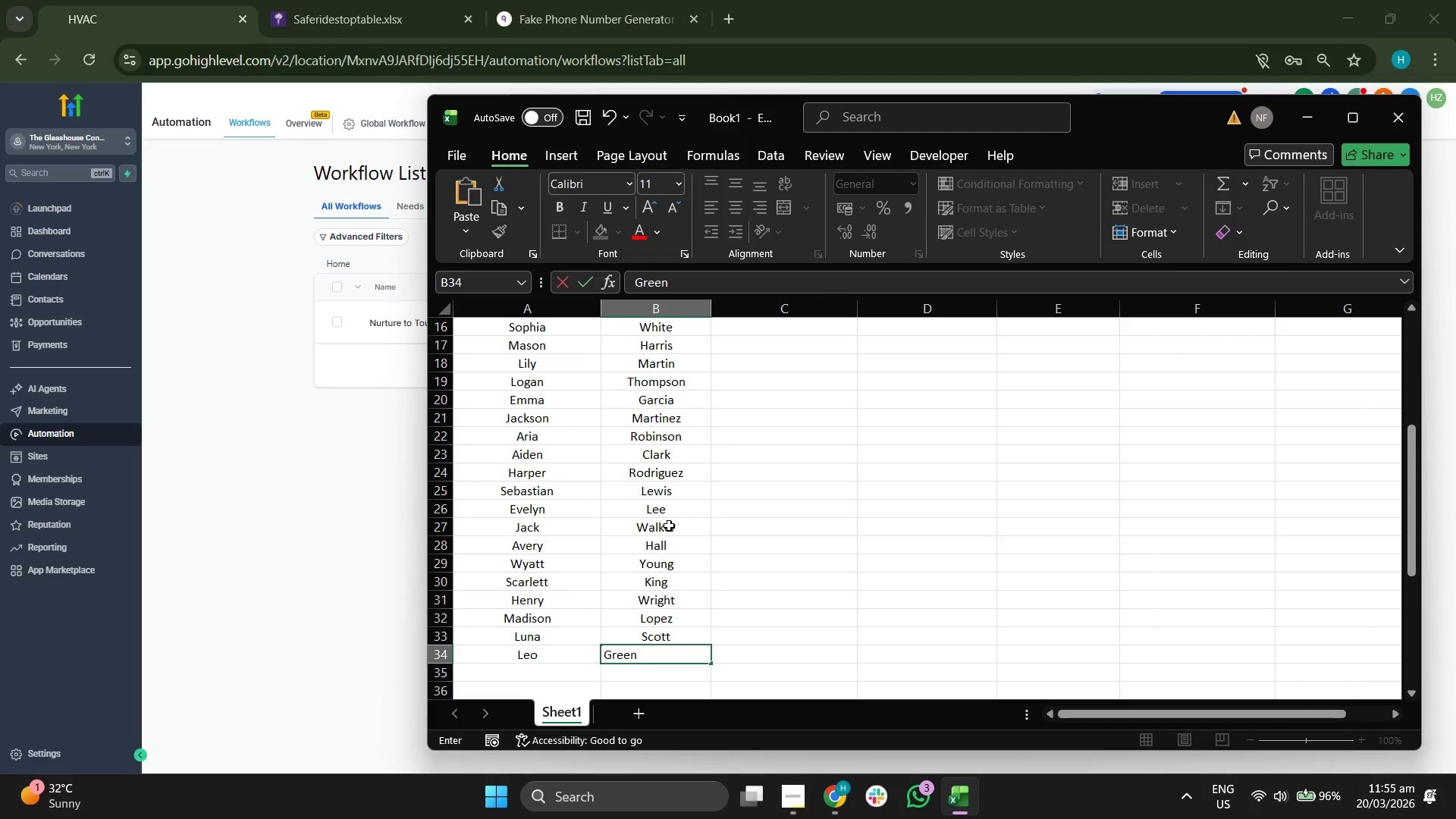 
key(Enter)
 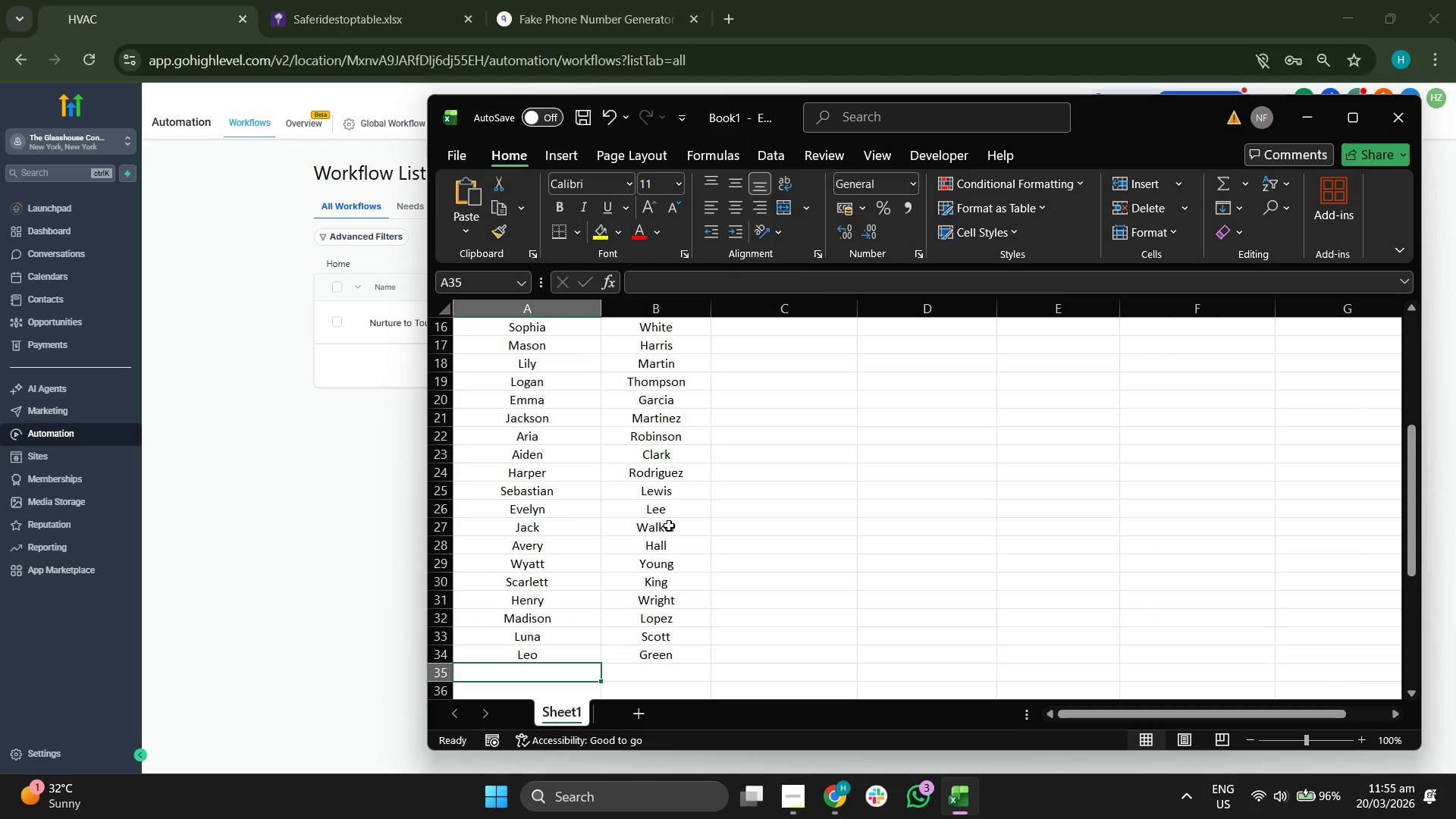 
scroll: coordinate [669, 526], scroll_direction: down, amount: 1.0
 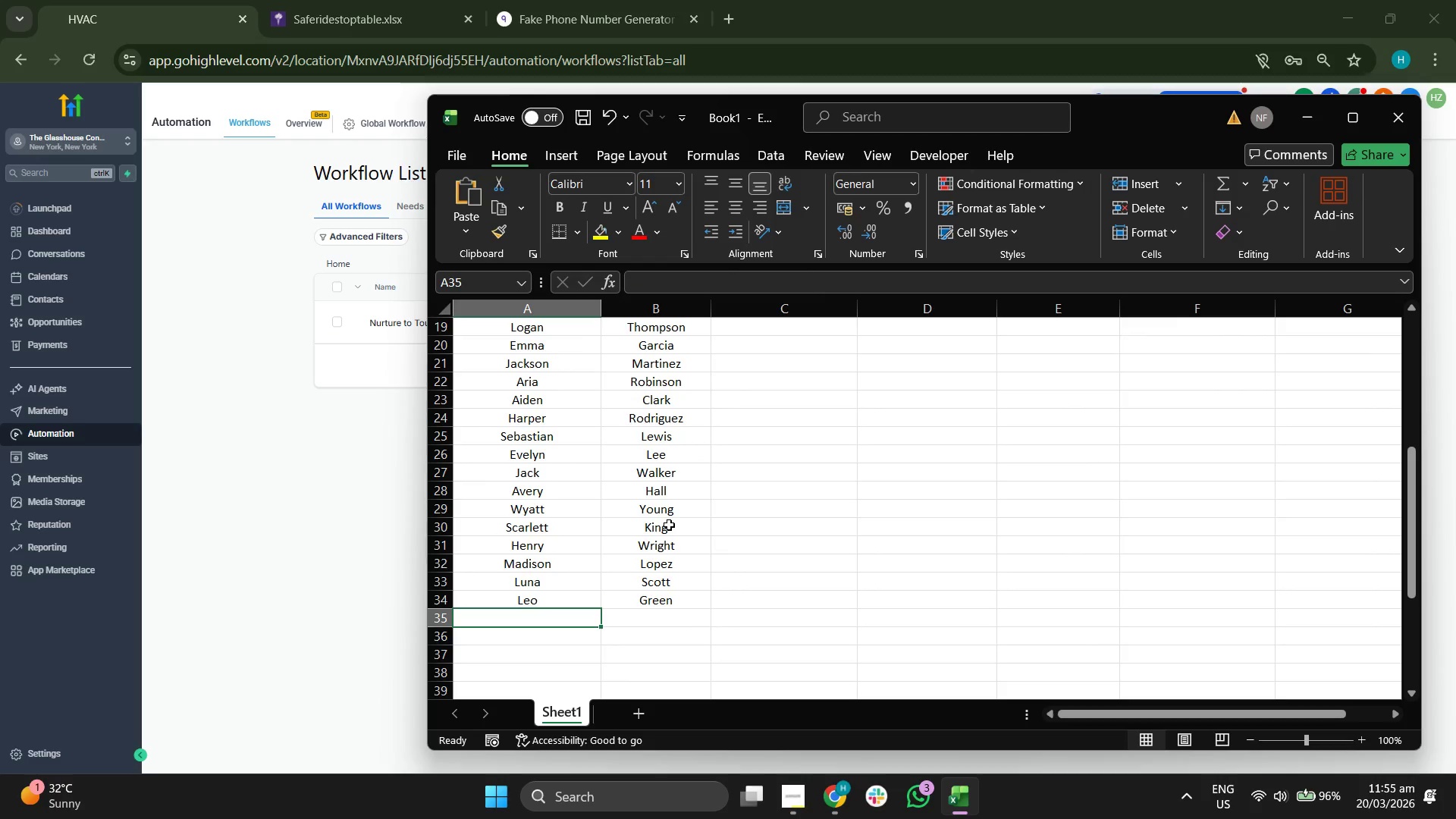 
type(Penelope)
key(Tab)
type(Adams)
 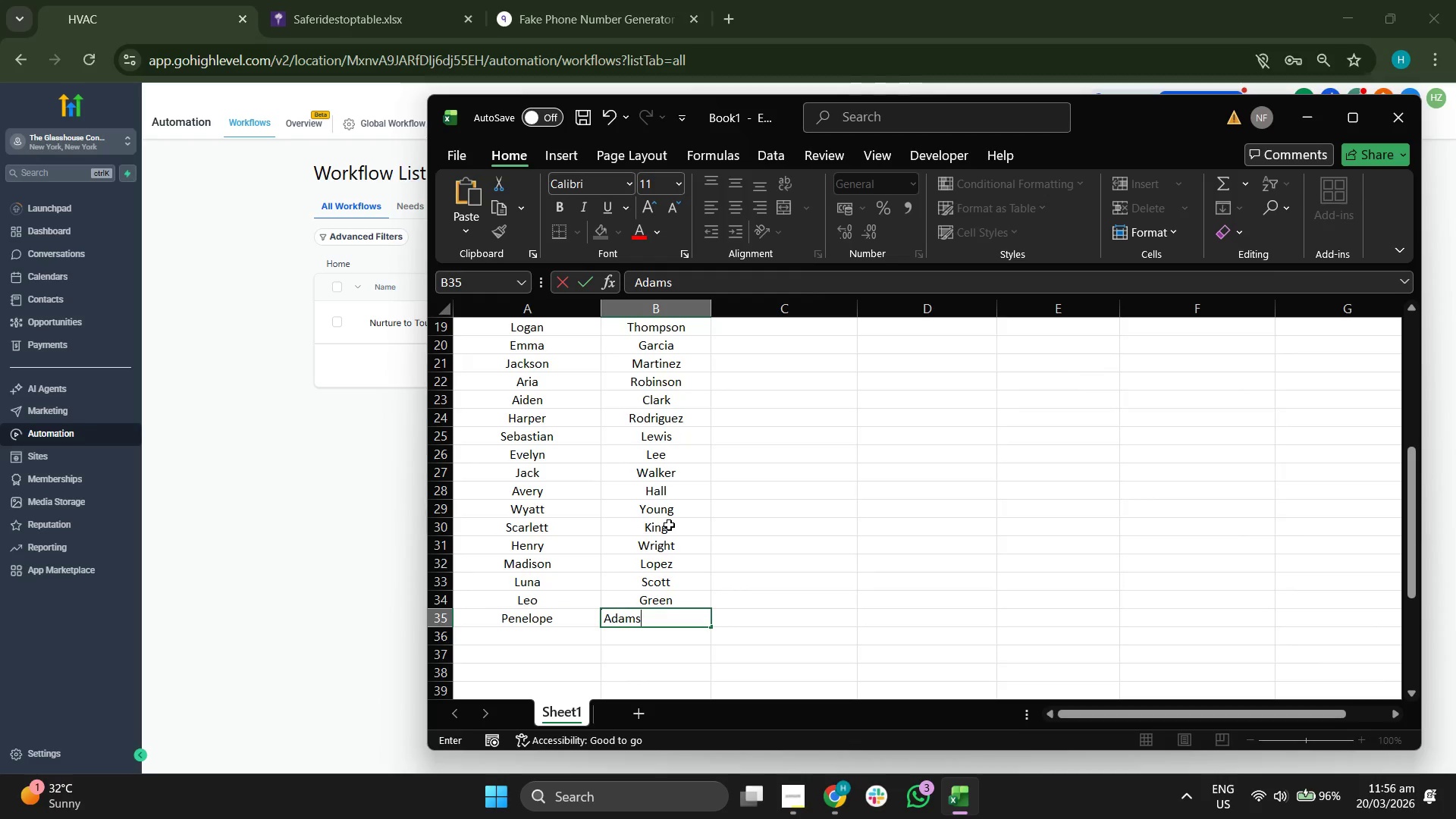 
key(Enter)
 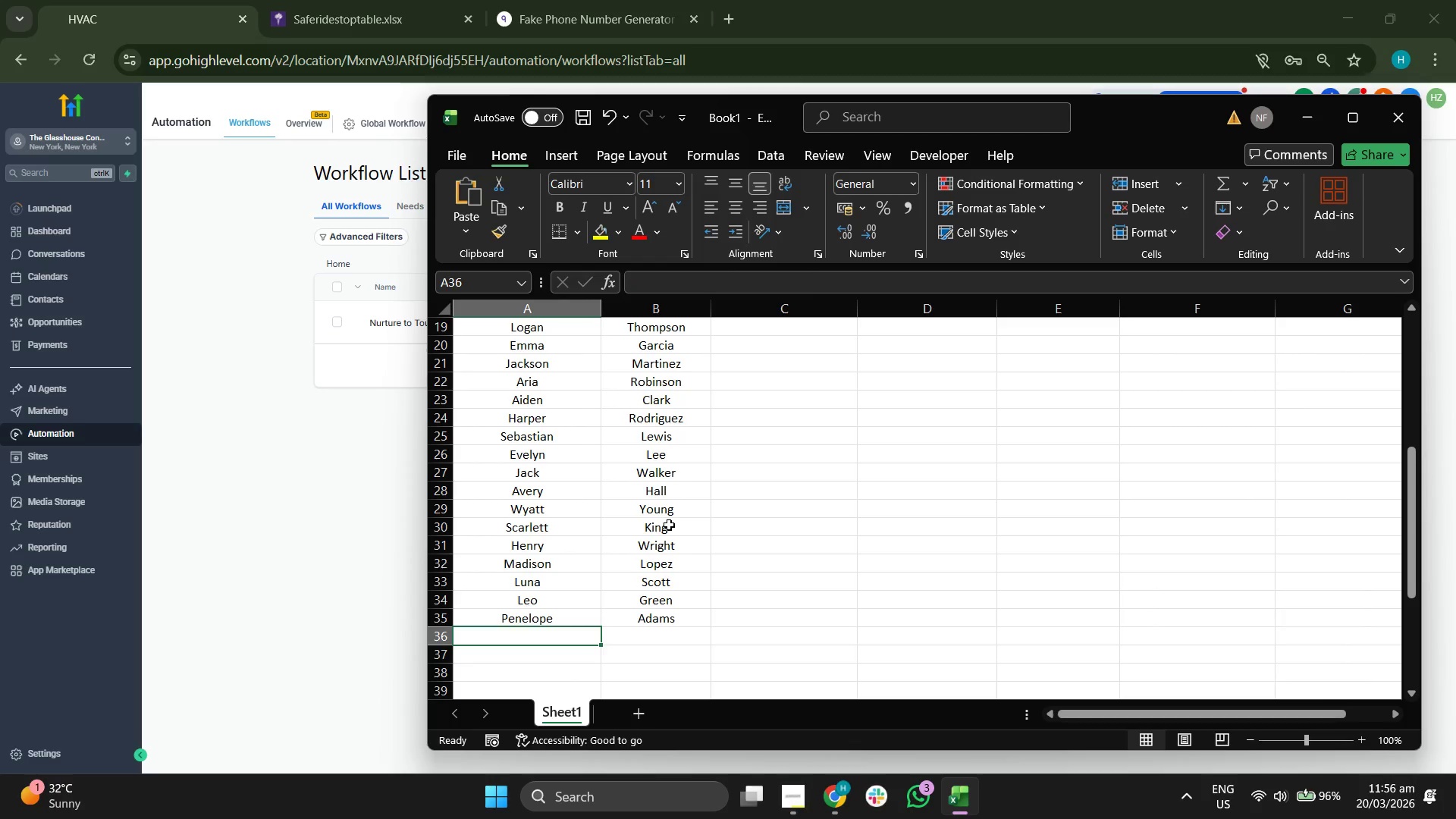 
type(JU)
key(Backspace)
type(ulian)
key(Tab)
type(Baker)
 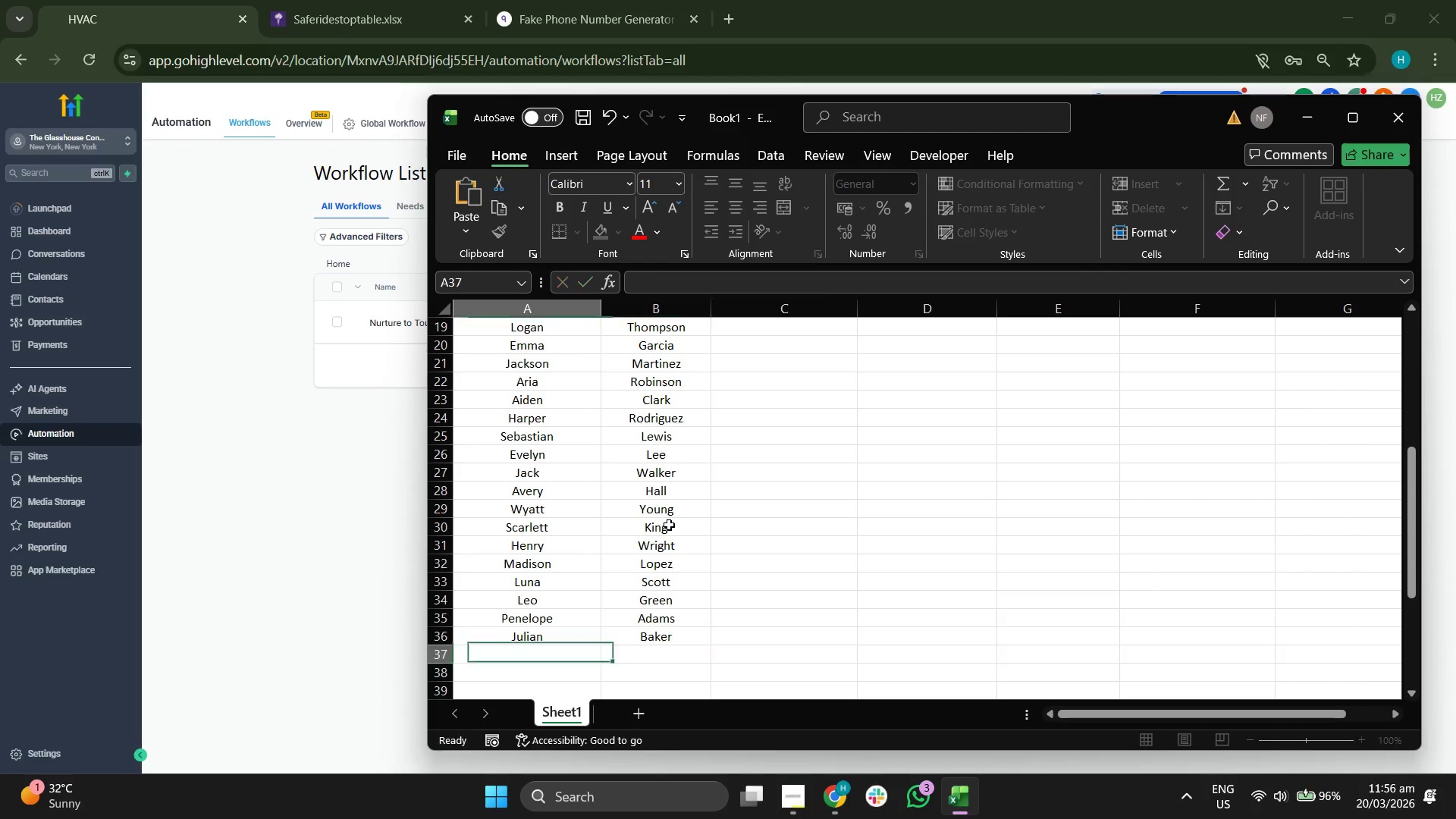 
key(Enter)
 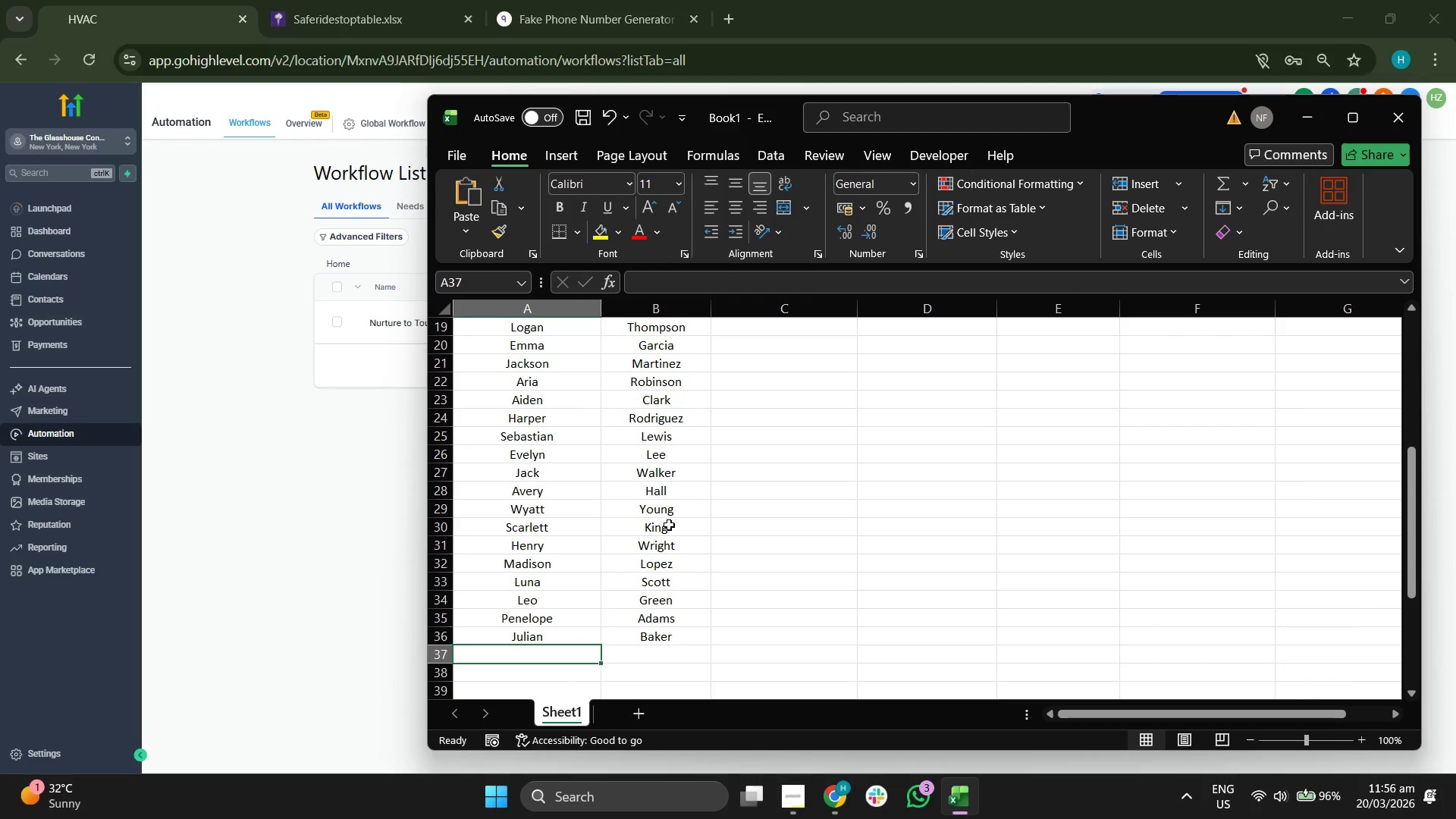 
type(Layla)
key(Tab)
type(Nelson)
 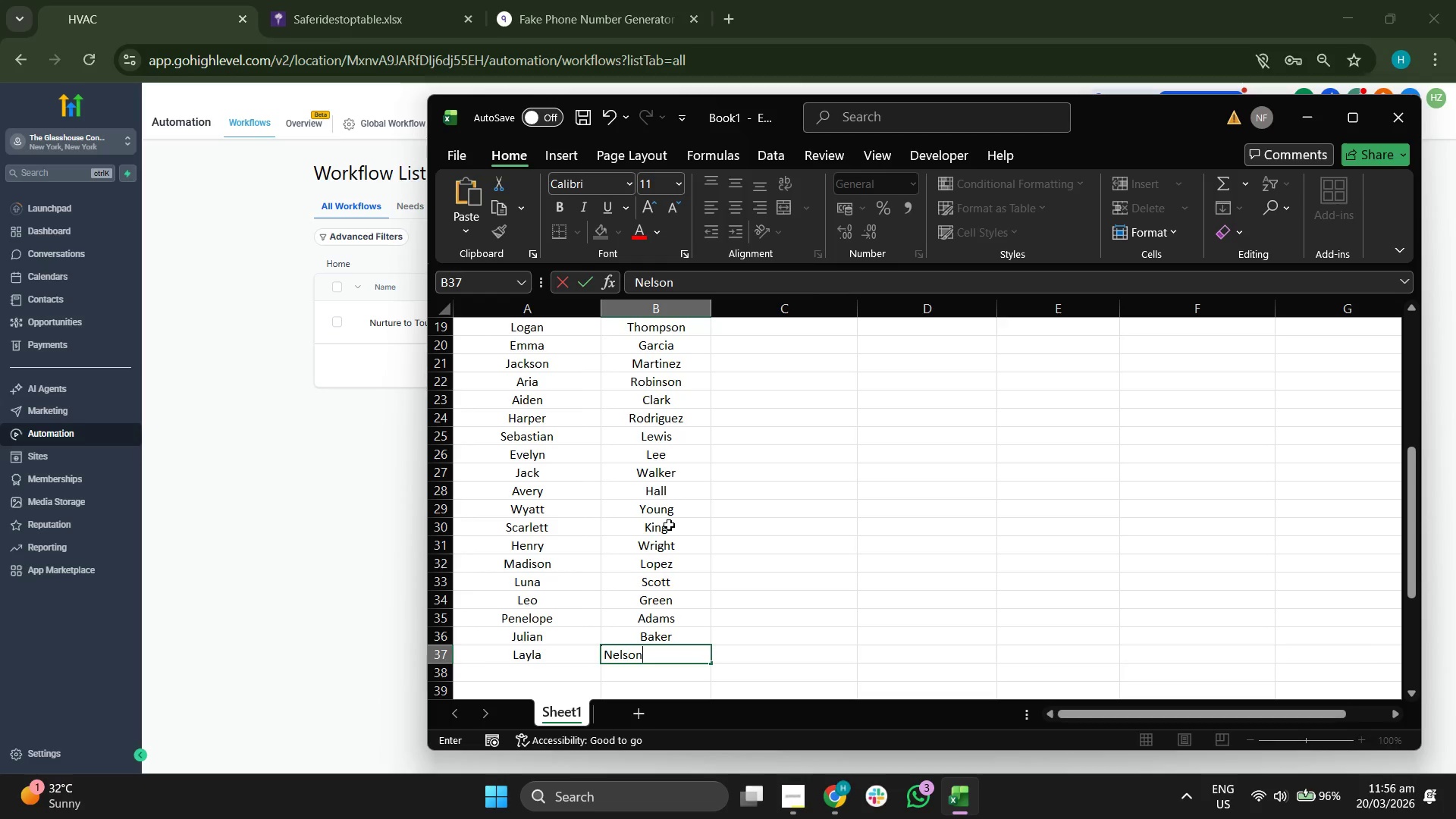 
key(Enter)
 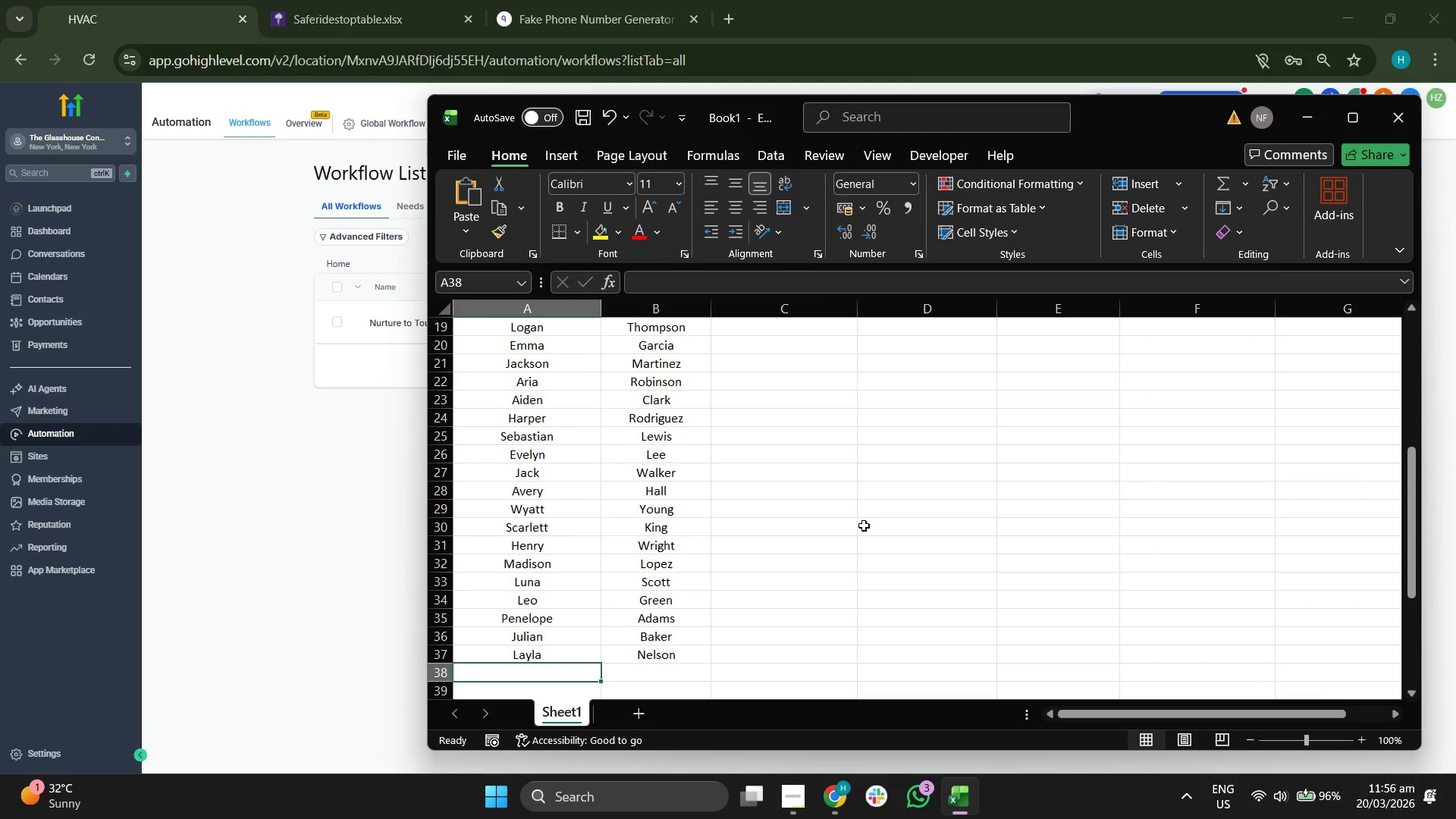 
scroll: coordinate [864, 526], scroll_direction: down, amount: 2.0
 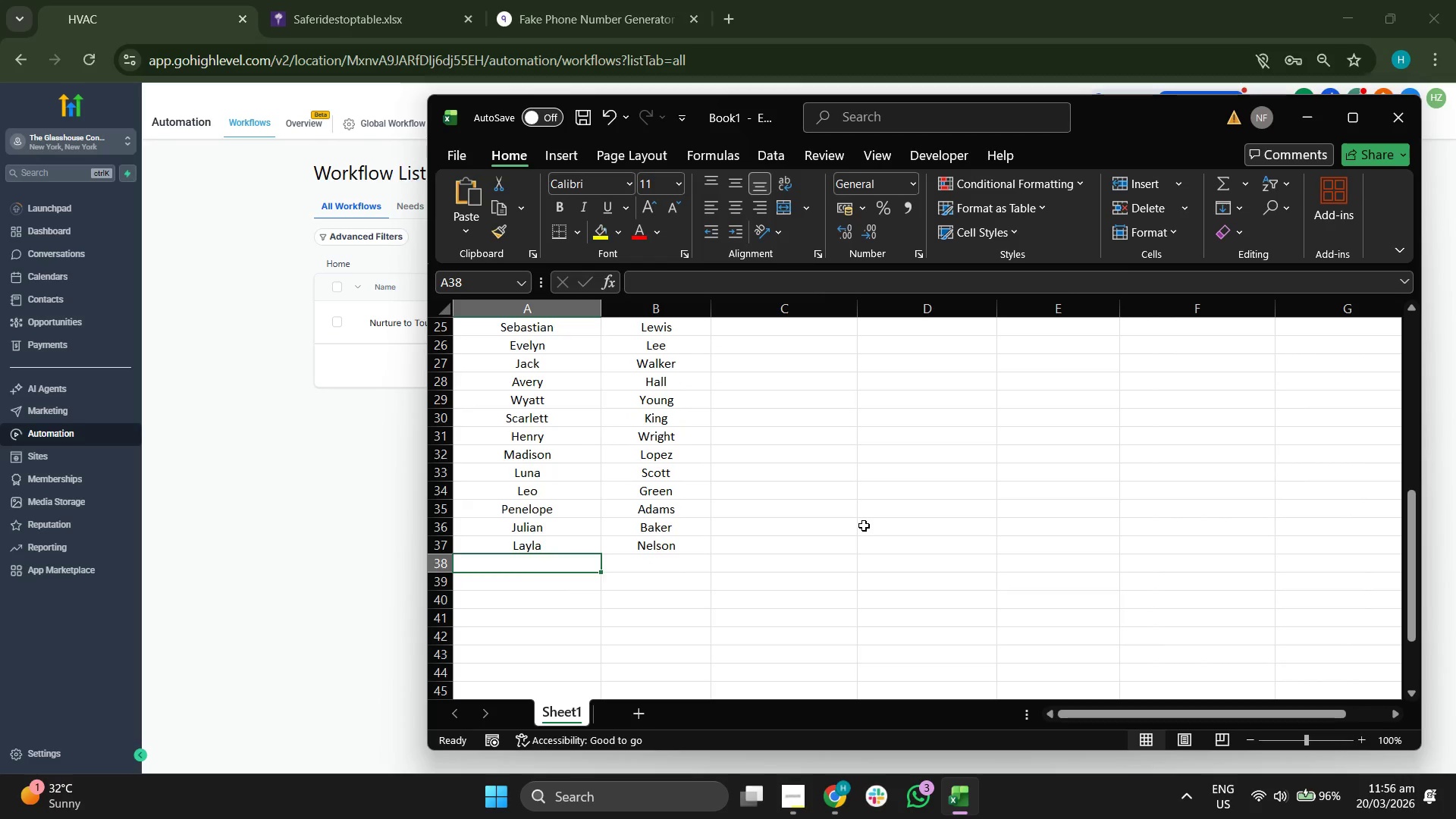 
type(Gabriel)
key(Tab)
type(Carater)
 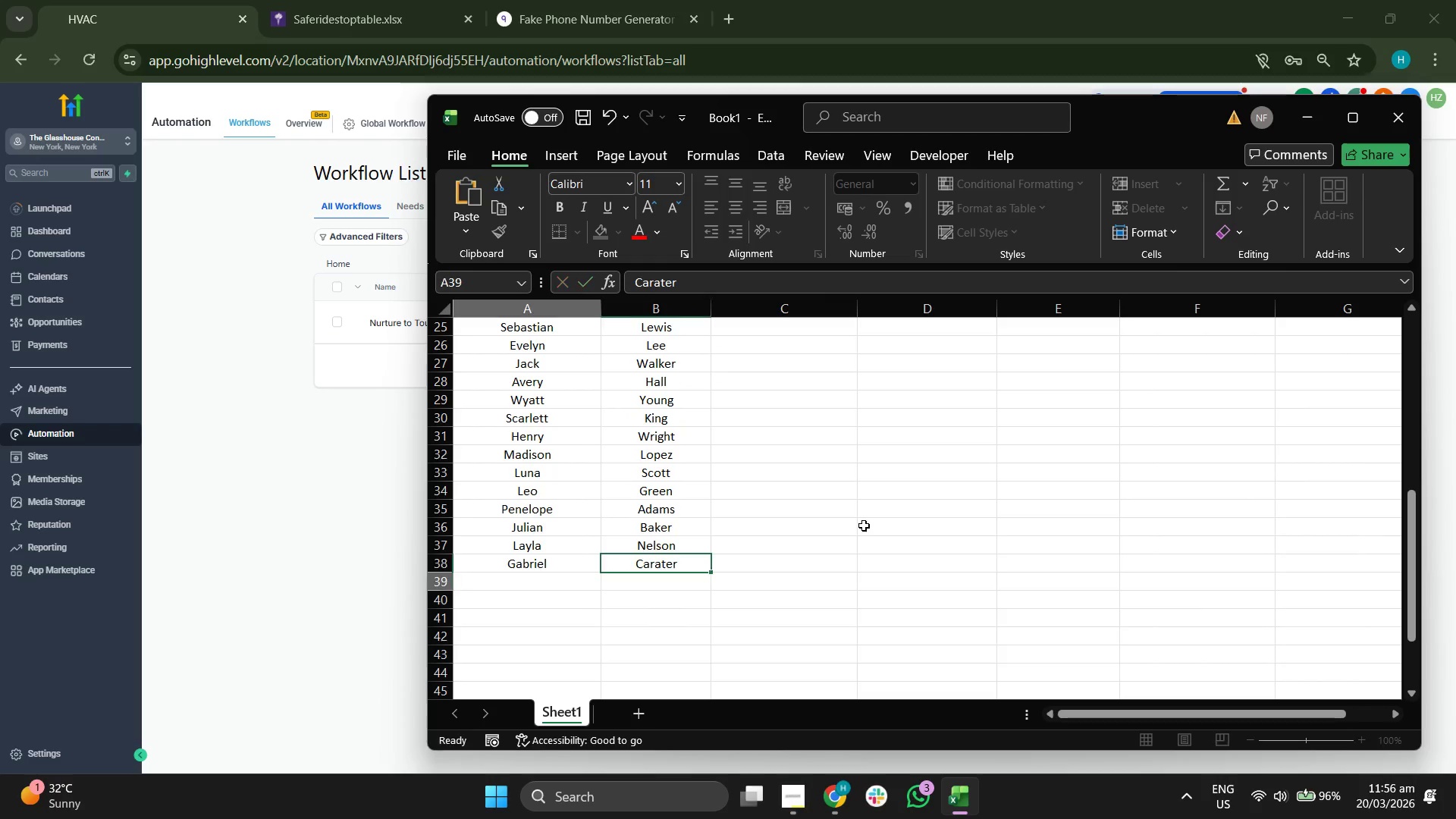 
key(Enter)
 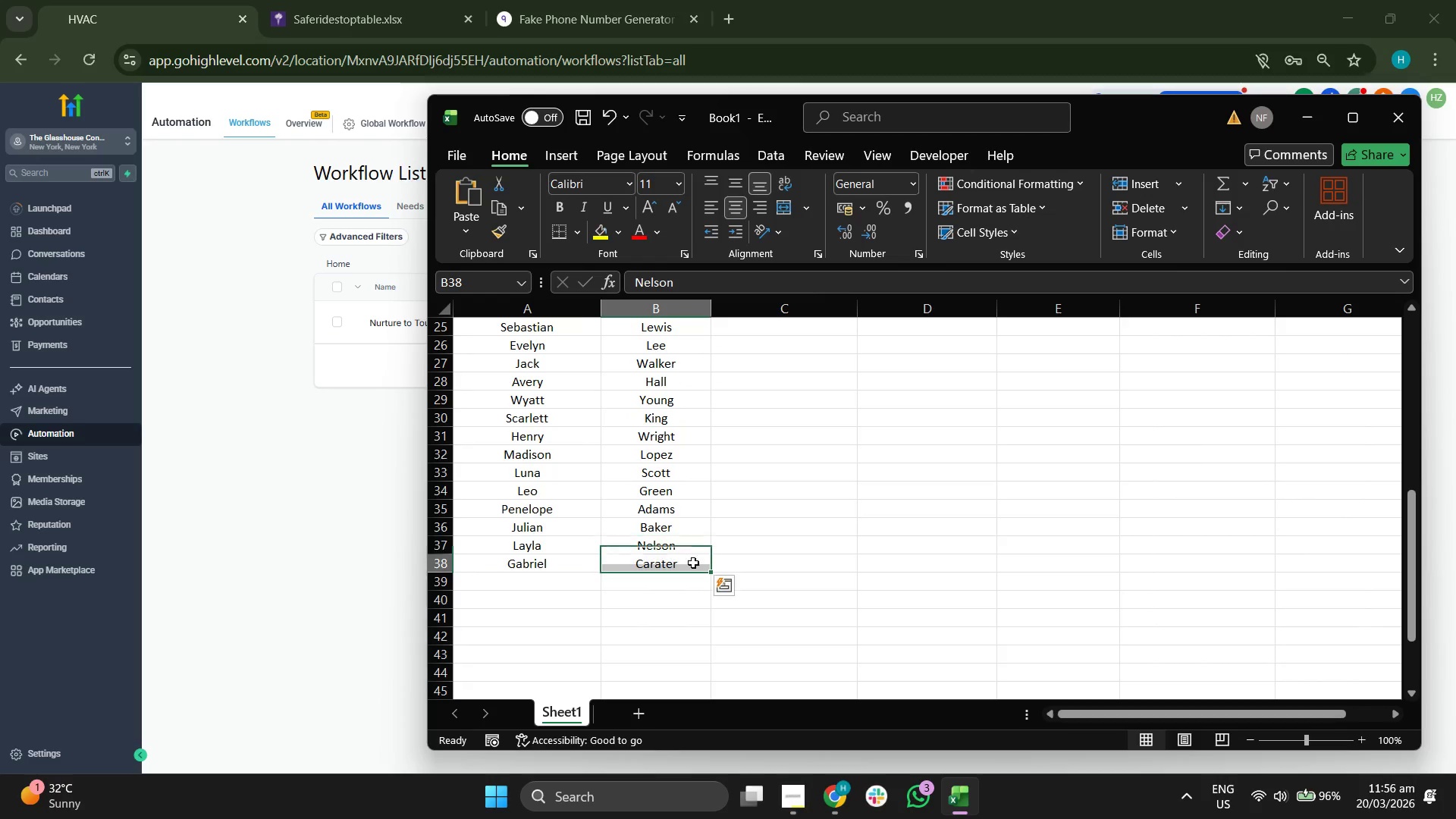 
left_click([662, 566])
 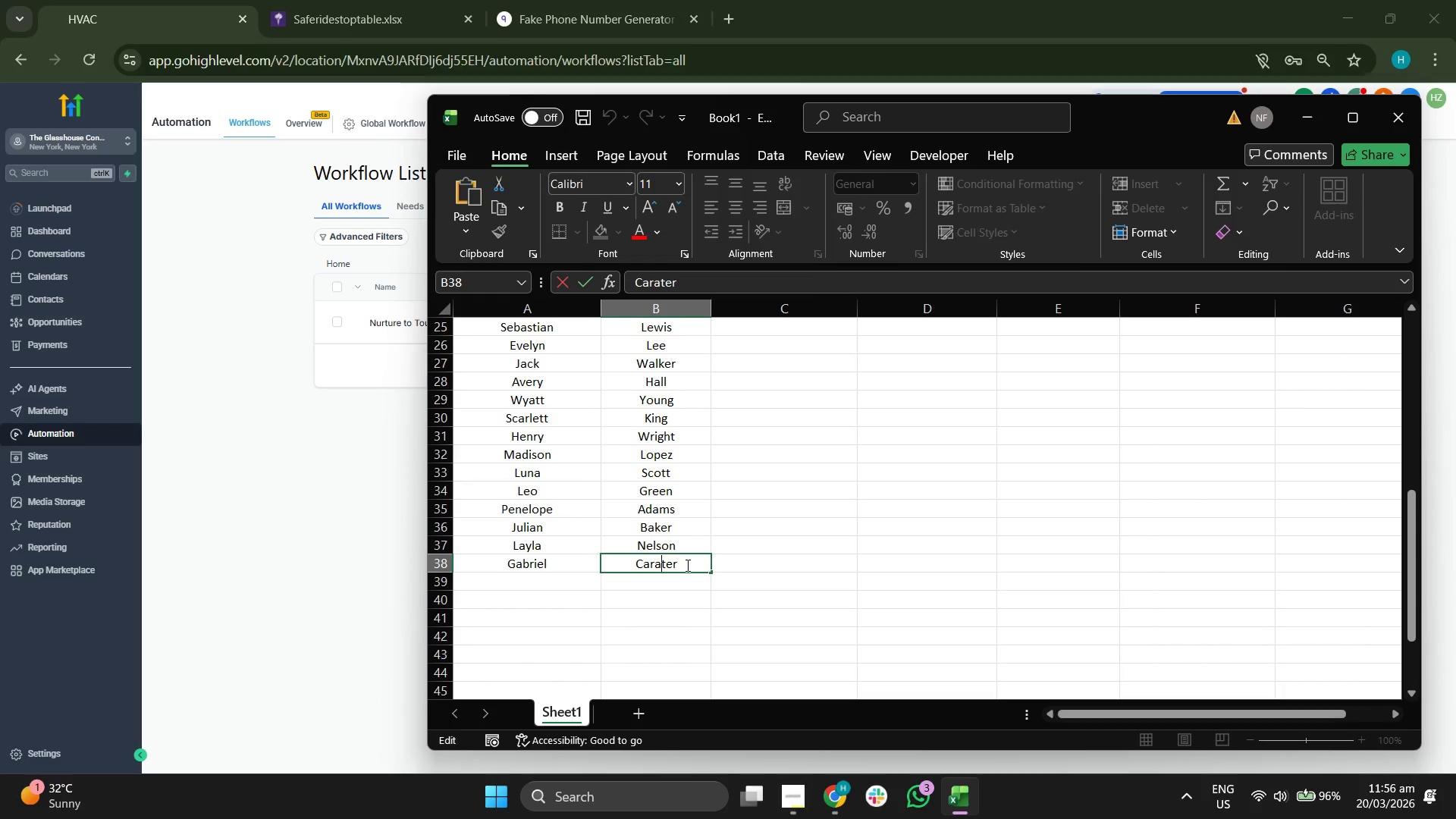 
key(Backspace)
 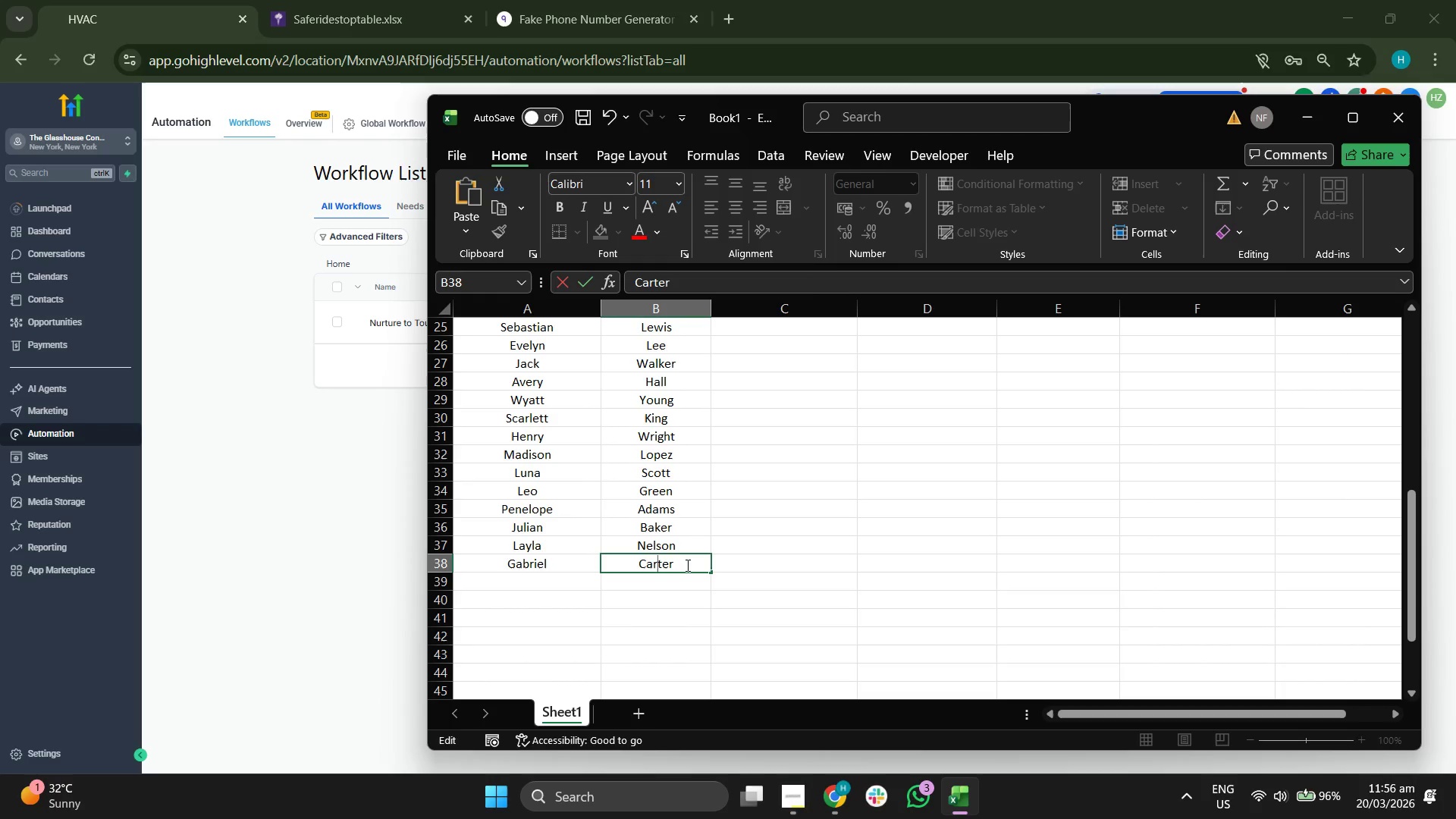 
key(ArrowRight)
 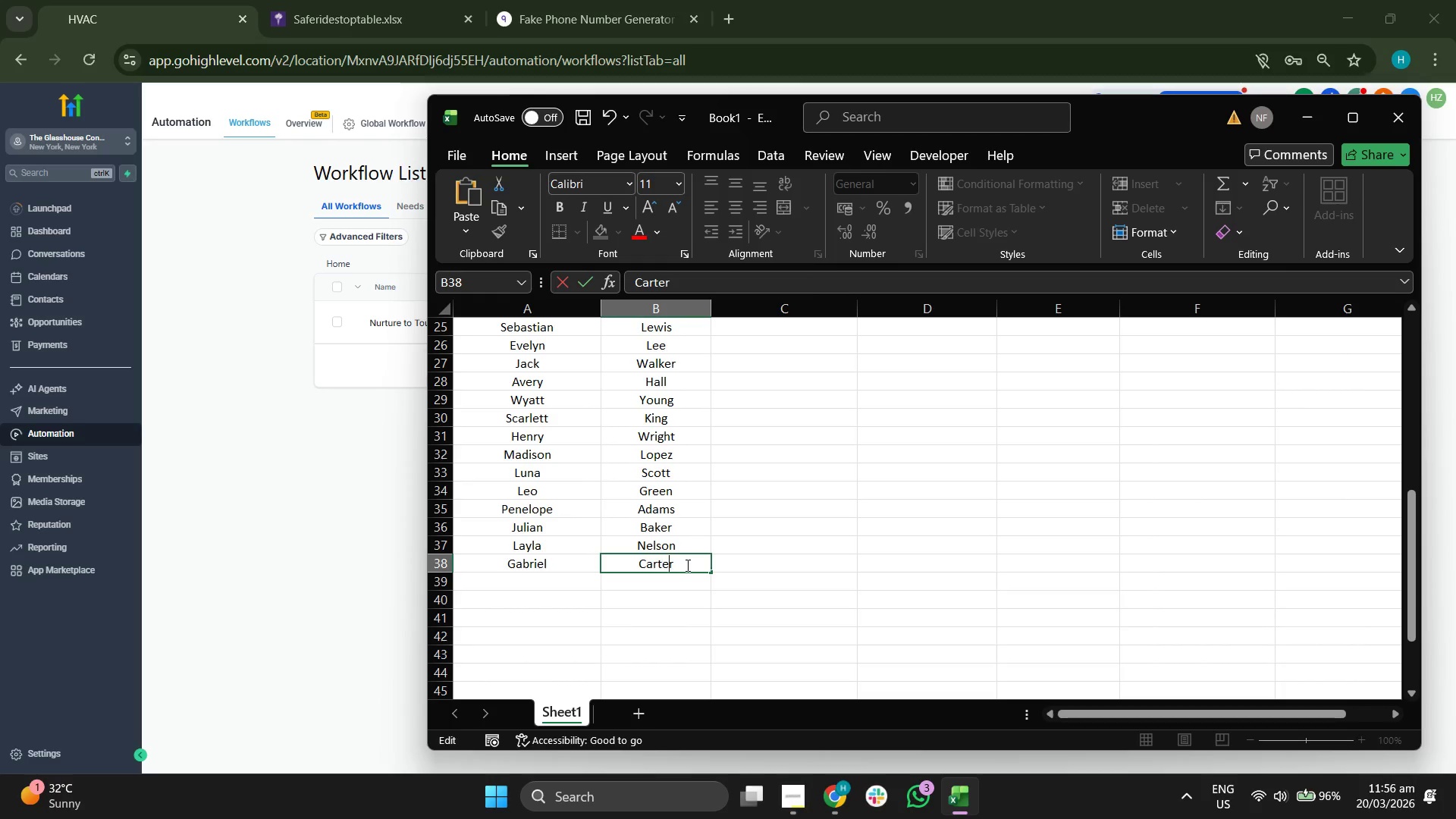 
key(ArrowRight)
 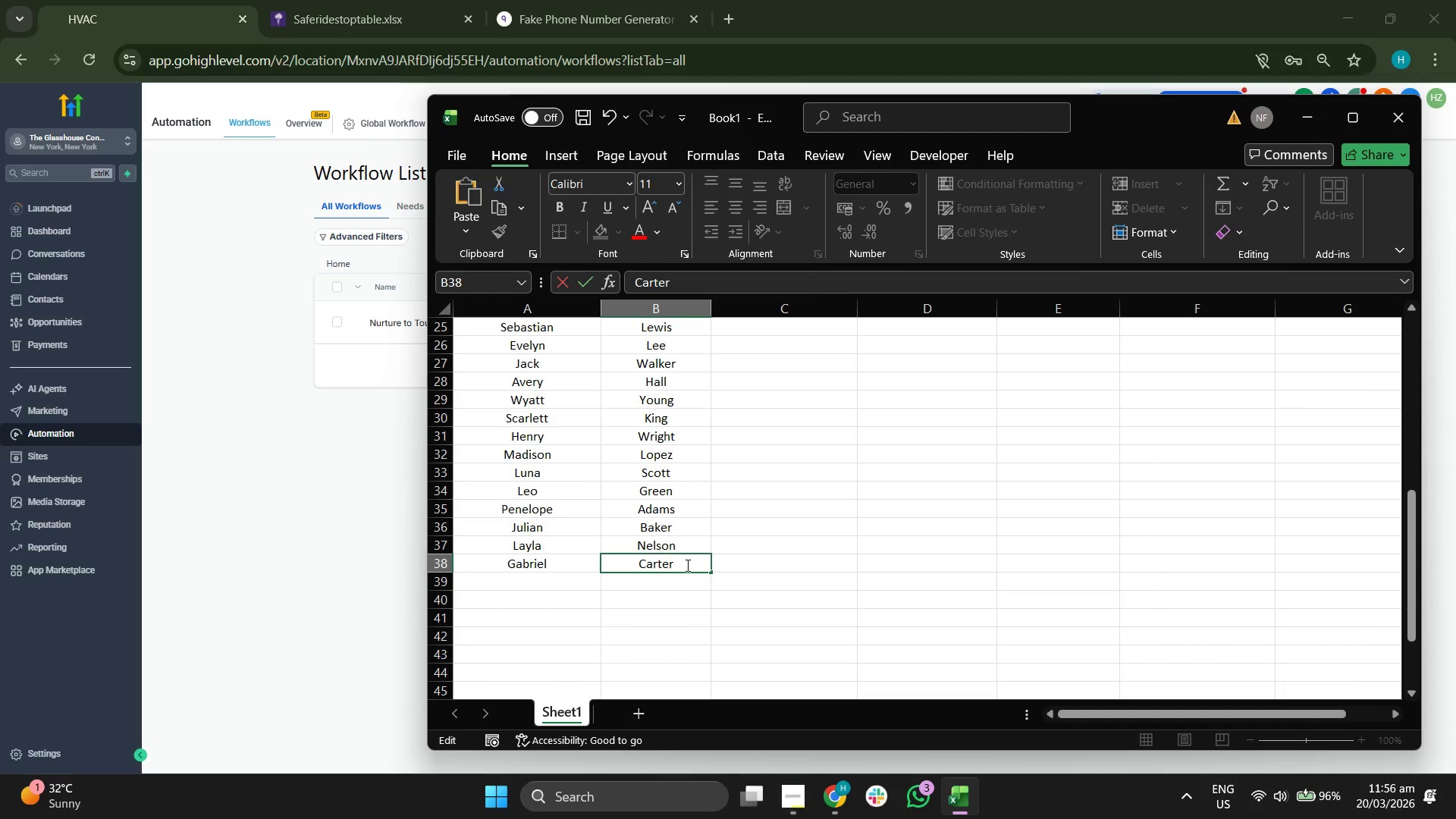 
key(ArrowRight)
 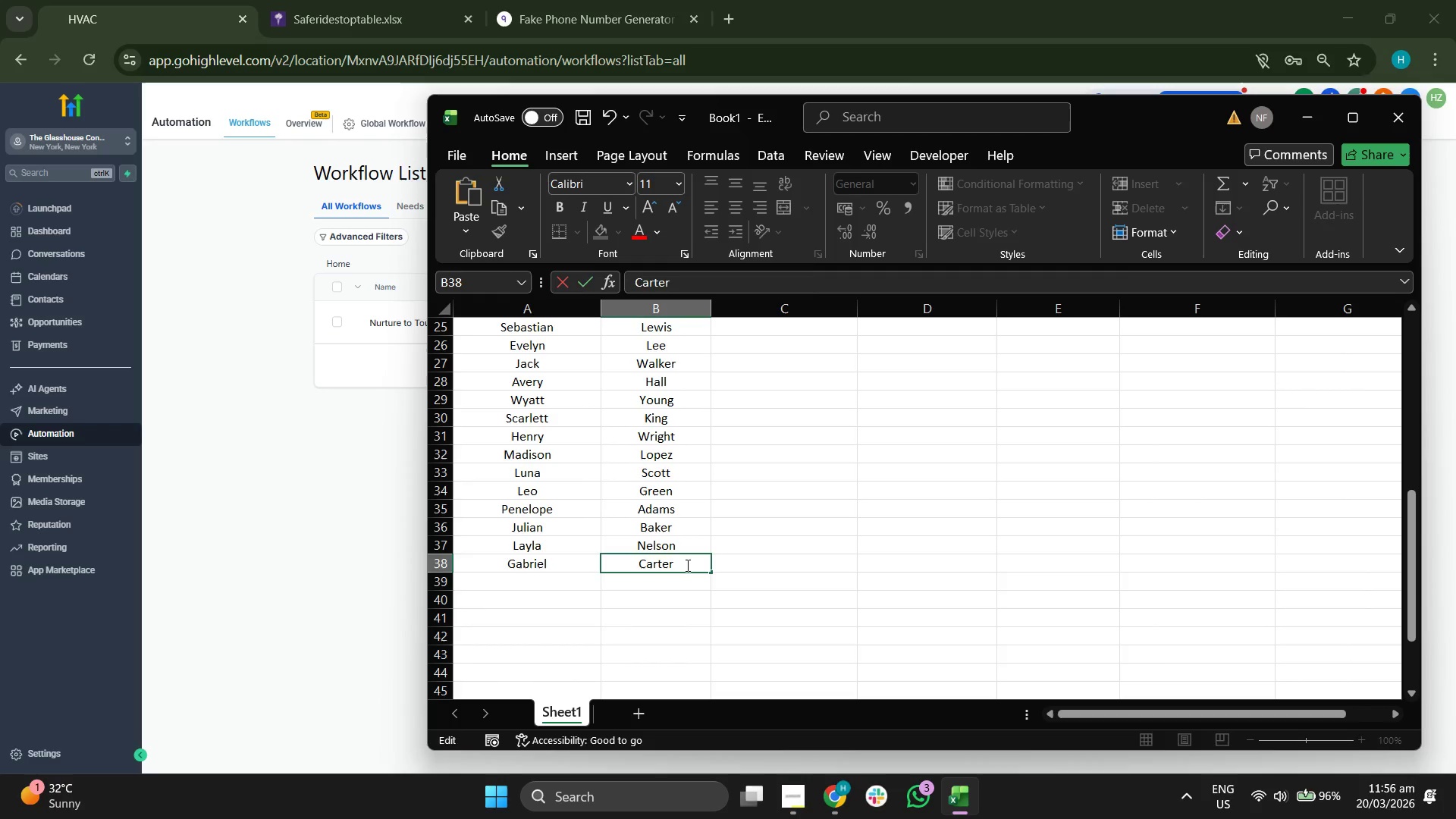 
key(Enter)
 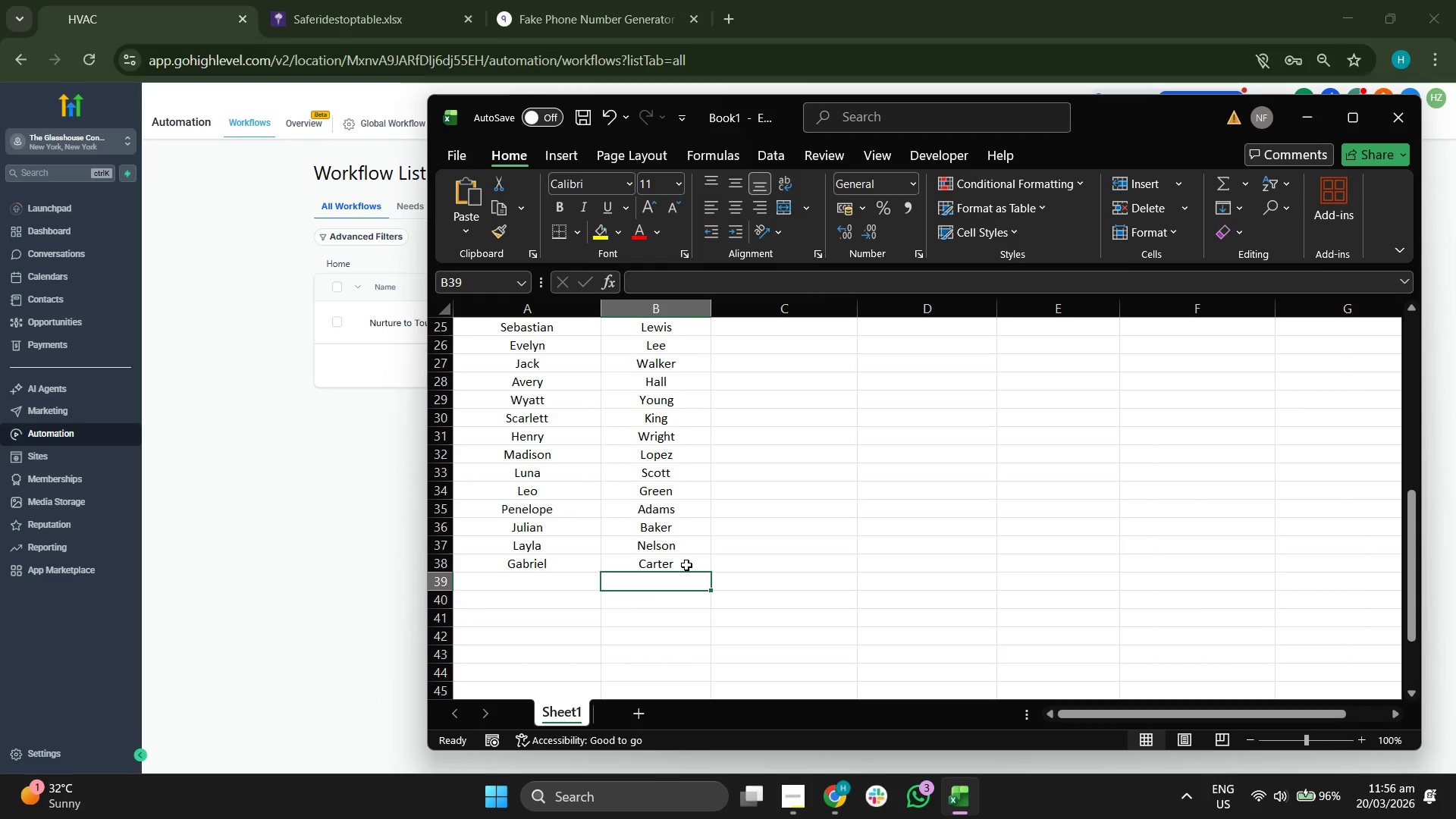 
key(ArrowLeft)
 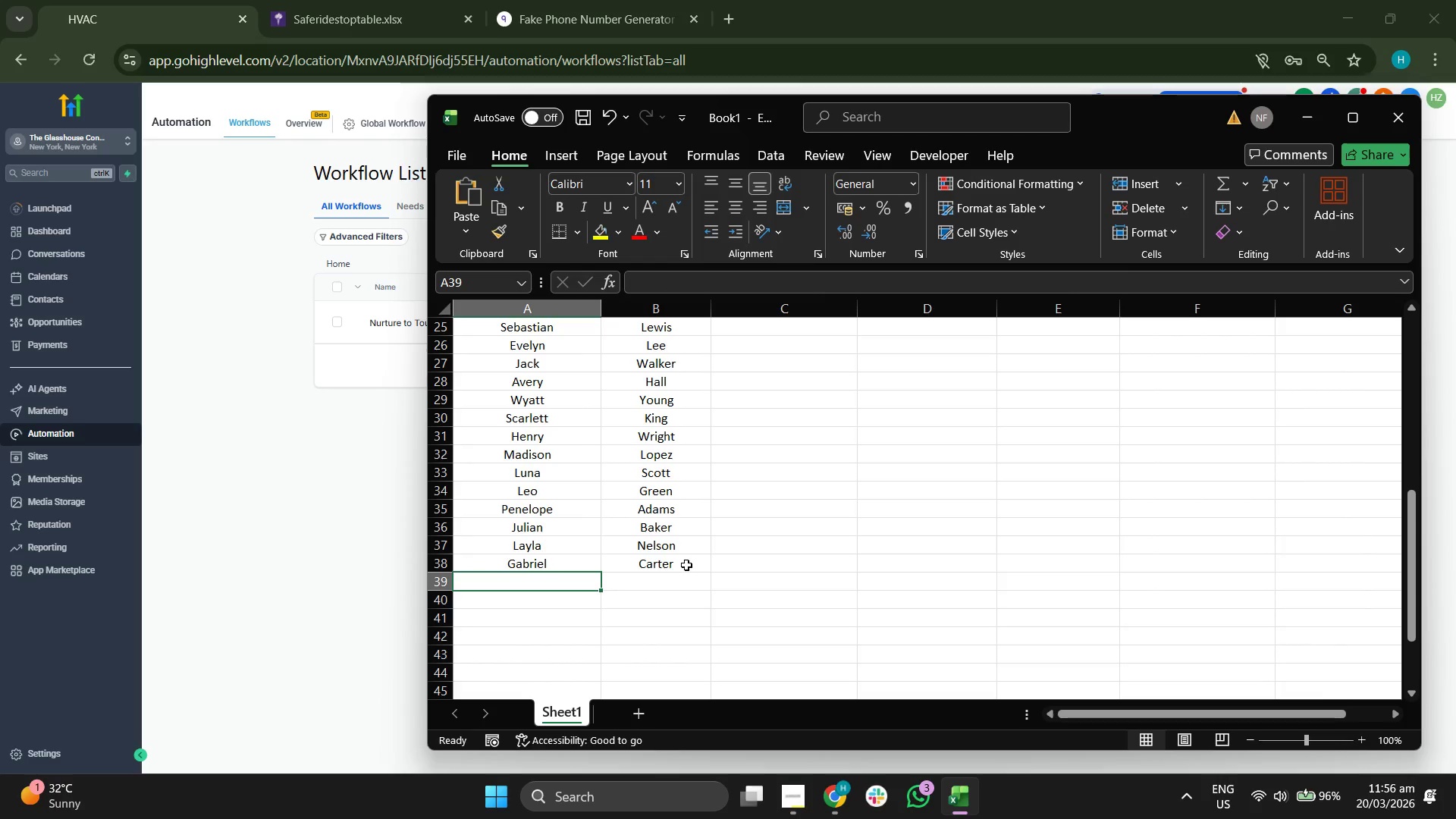 
type(Zoey)
key(Tab)
type(Mitr)
key(Backspace)
key(Backspace)
type(thc)
key(Backspace)
key(Backspace)
type(ceh)
key(Backspace)
key(Backspace)
type(hell)
 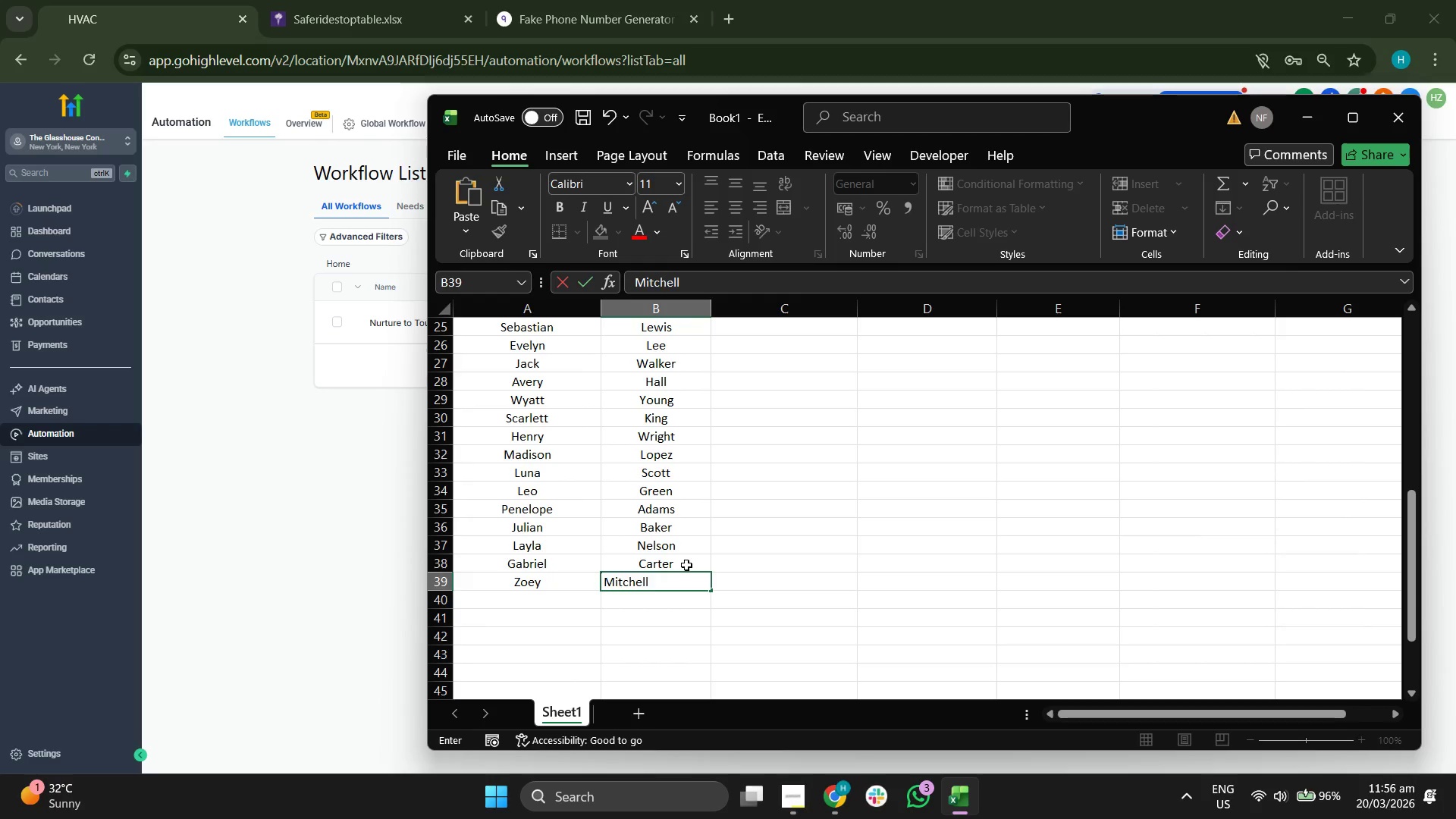 
key(Enter)
 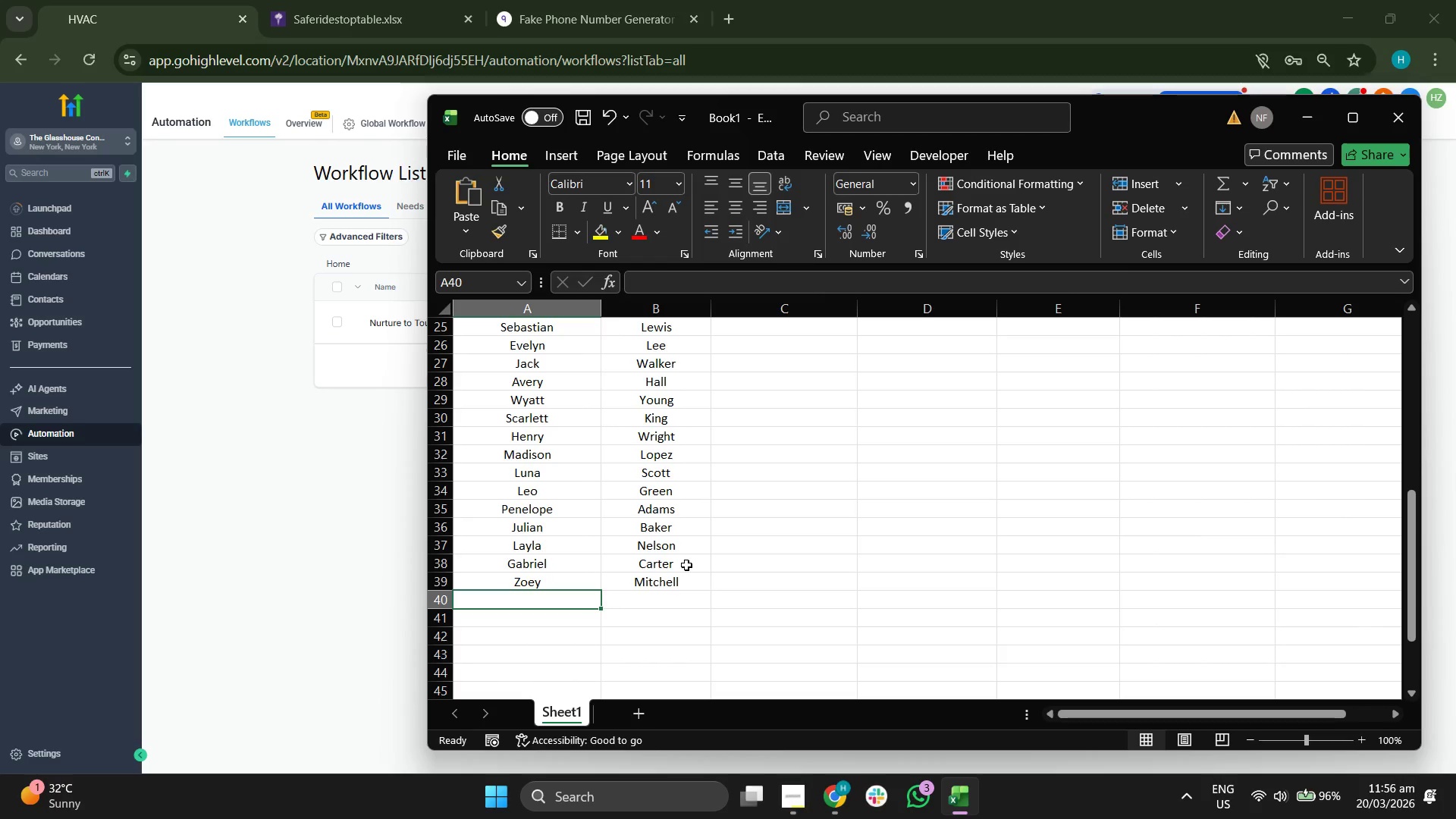 
type(Anthony)
key(Tab)
type(Perez)
 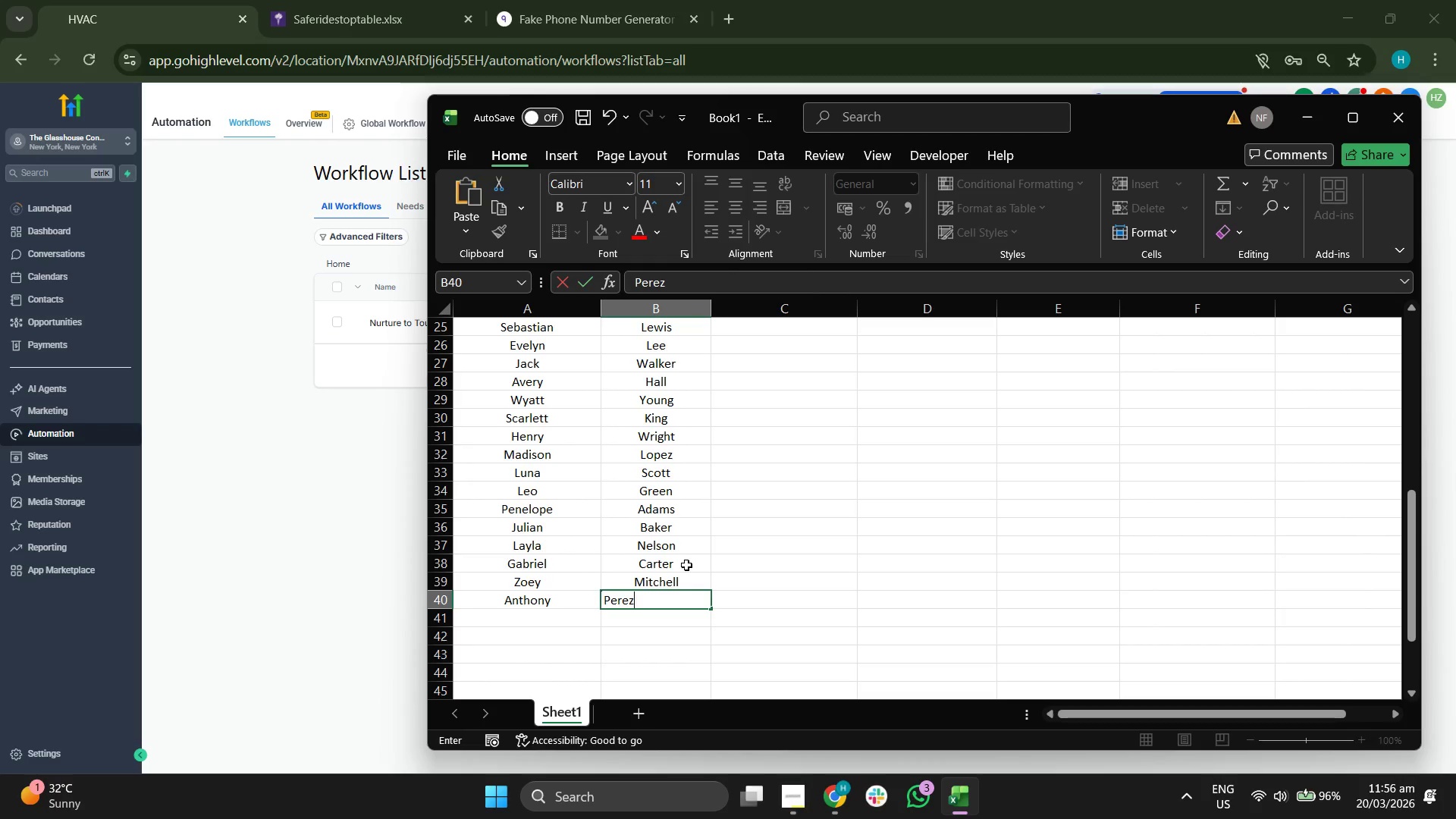 
key(Enter)
 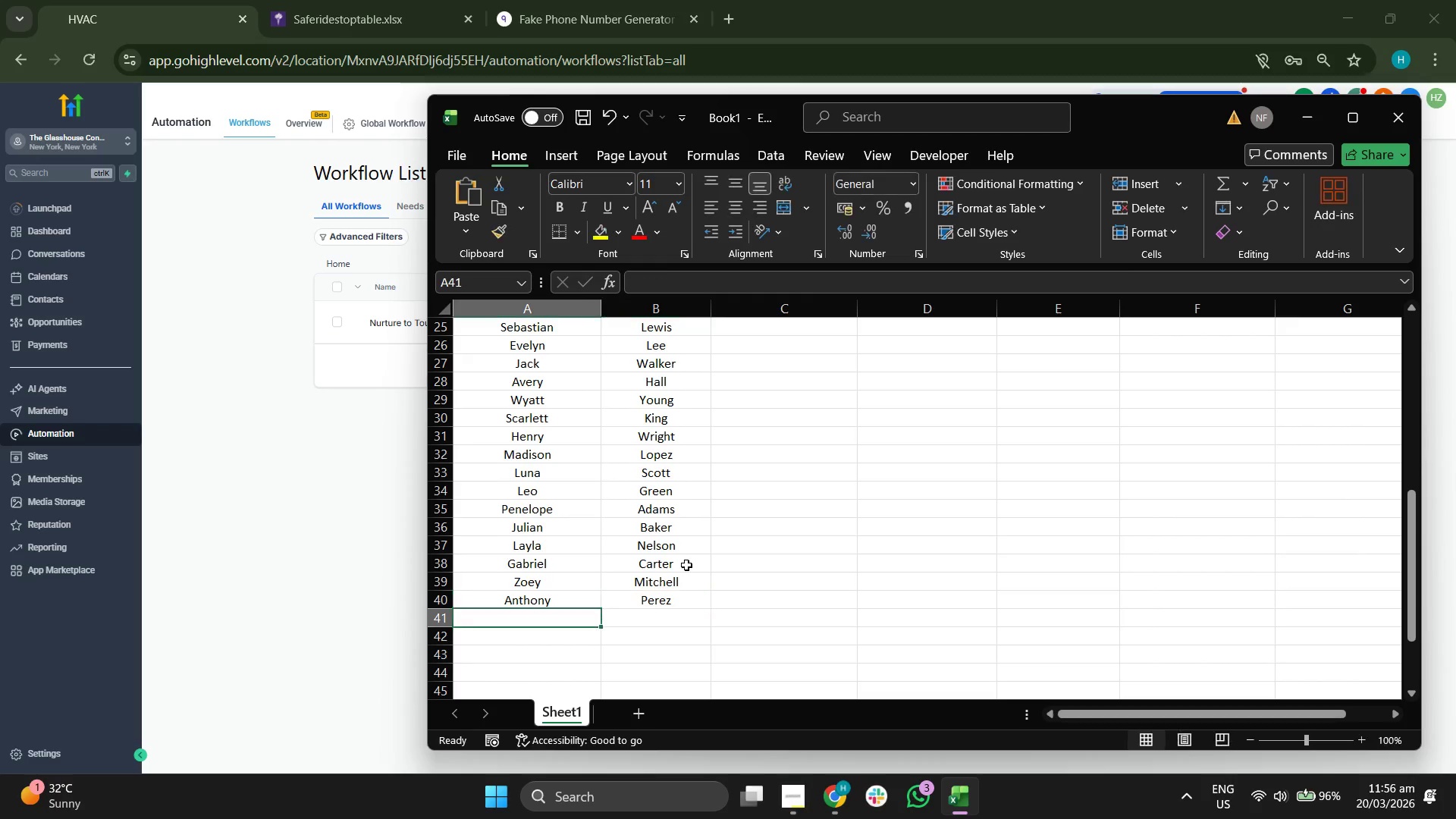 
type(Stella)
key(Tab)
type(Rove)
key(Backspace)
key(Backspace)
type(bers)
 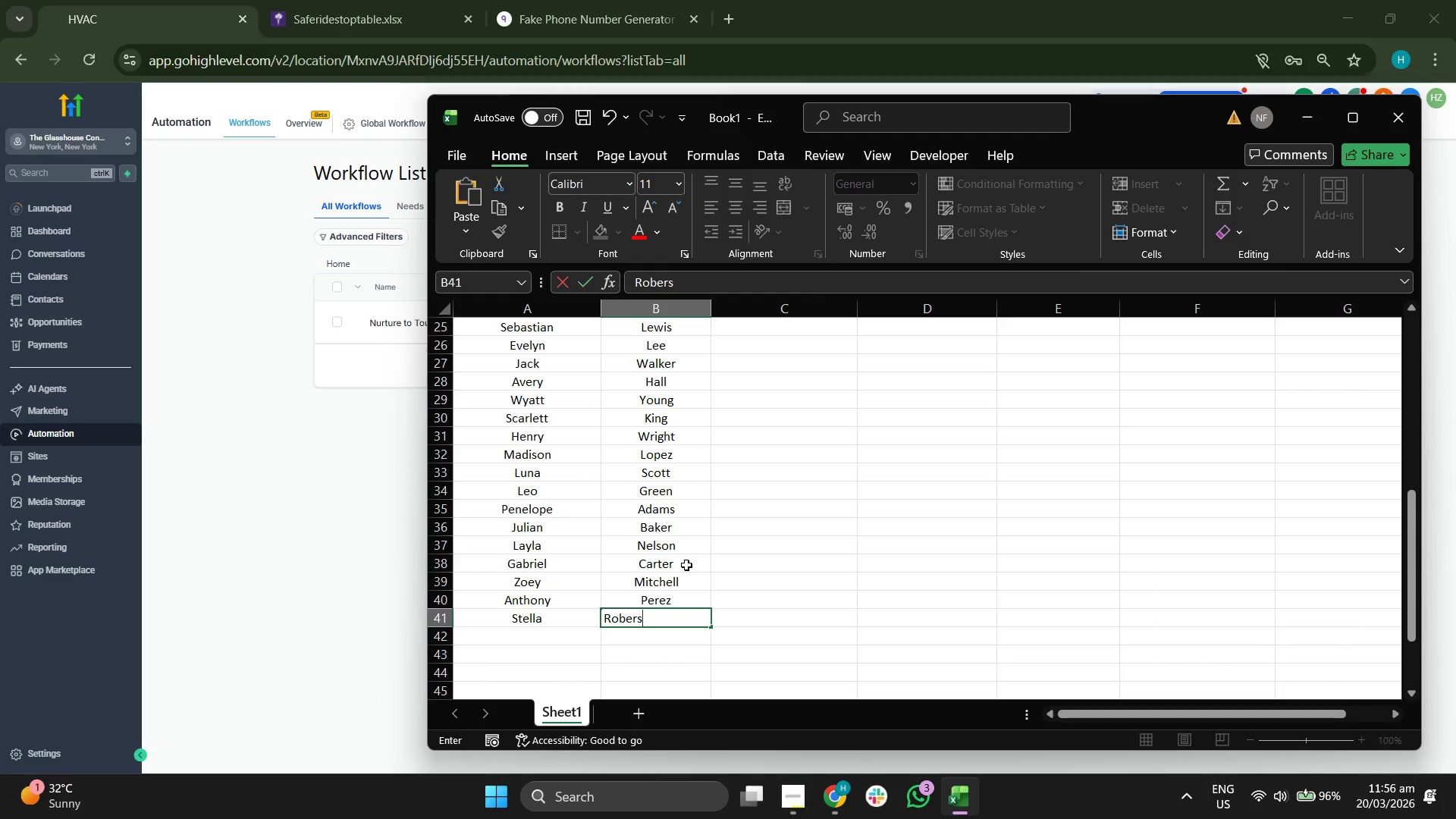 
key(Enter)
 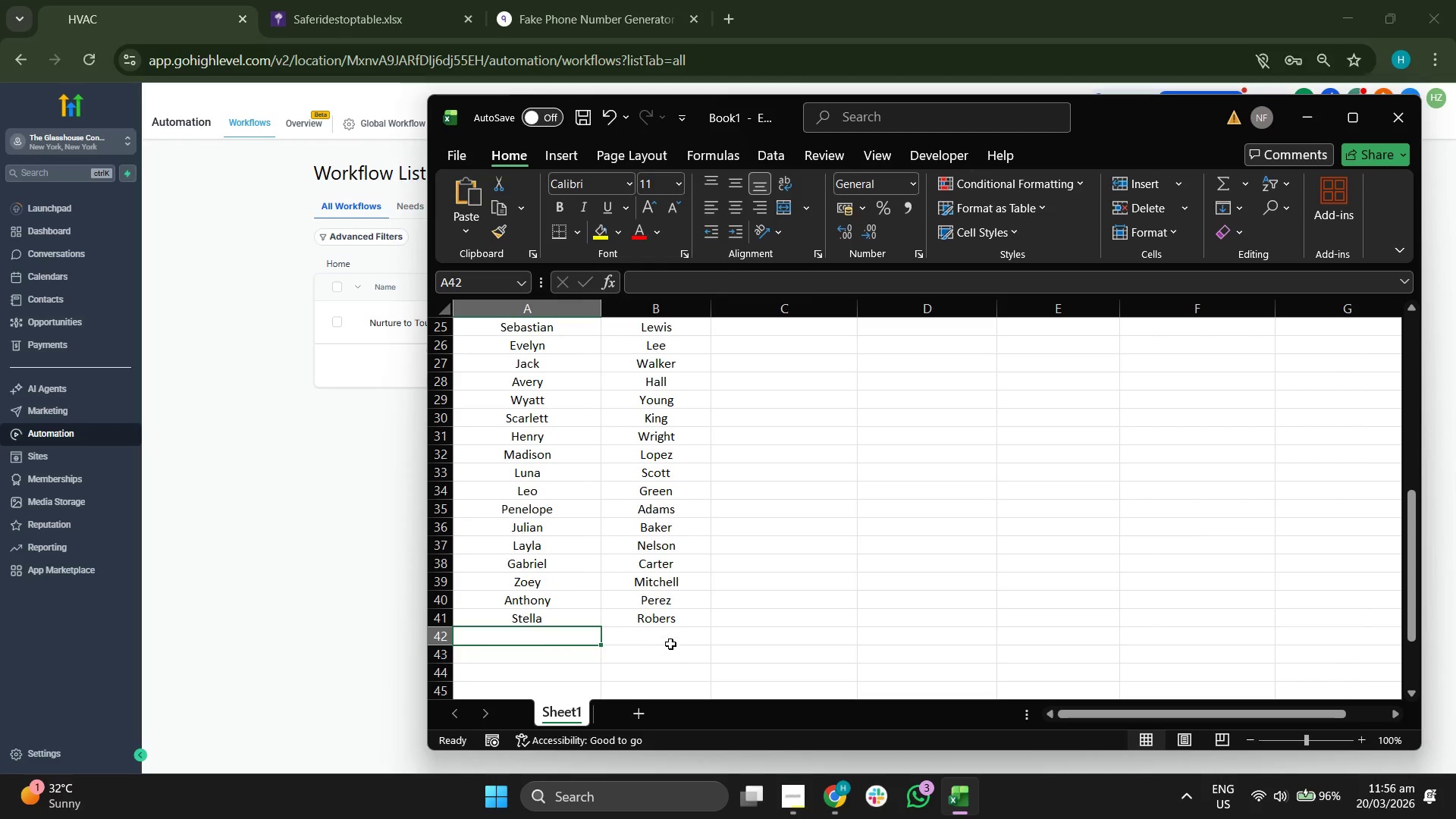 
double_click([673, 621])
 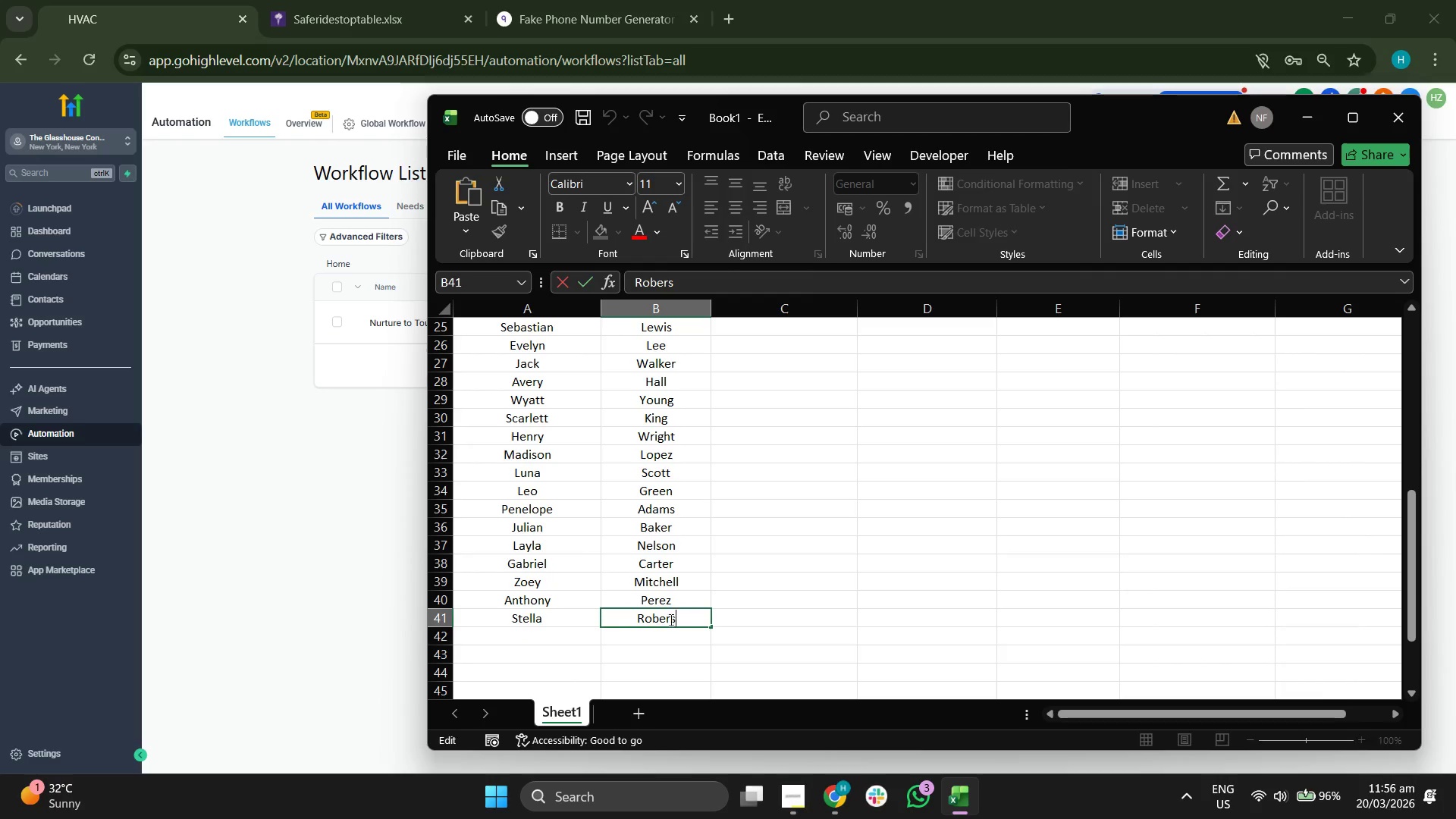 
triple_click([668, 619])
 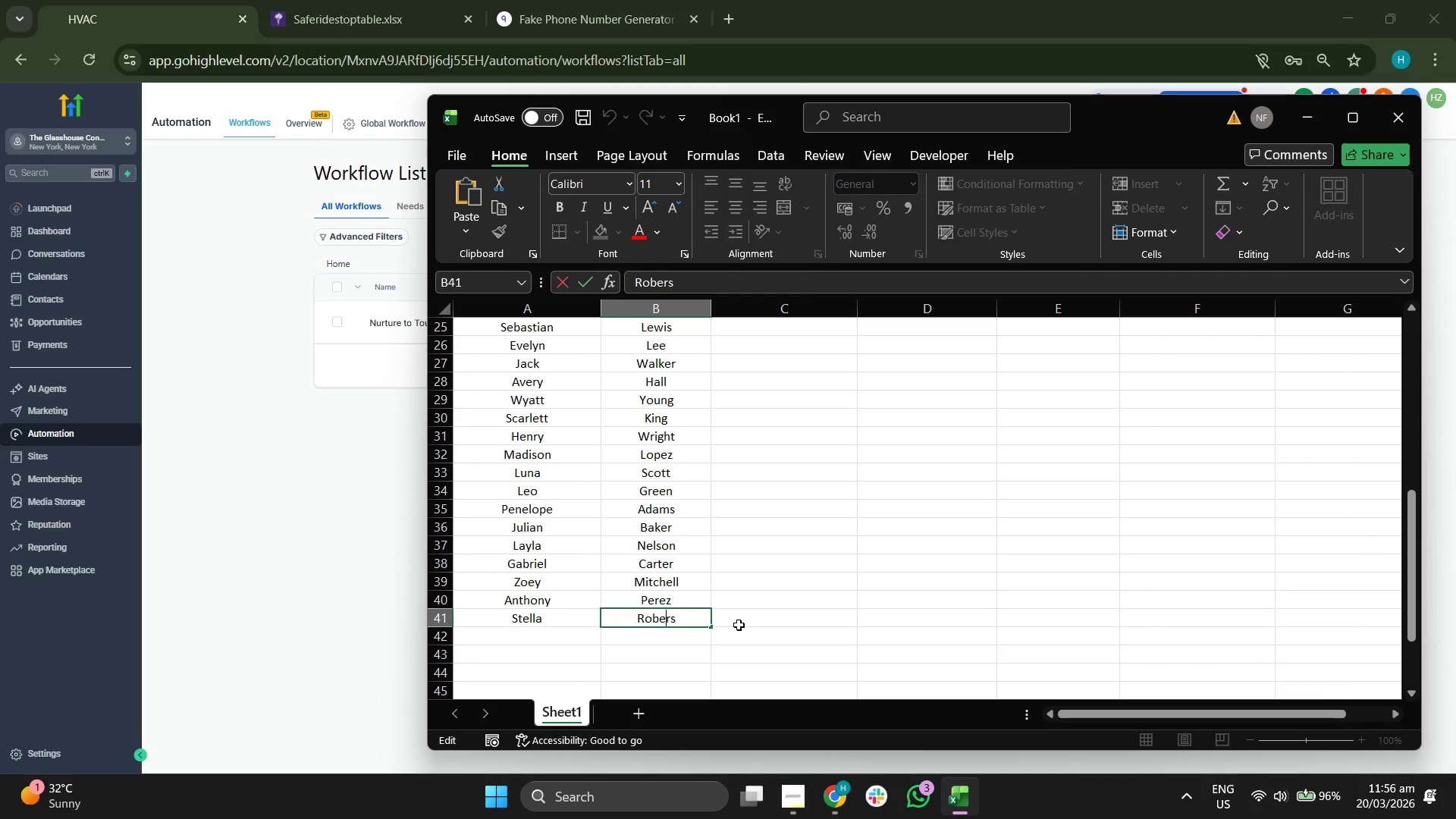 
key(ArrowRight)
 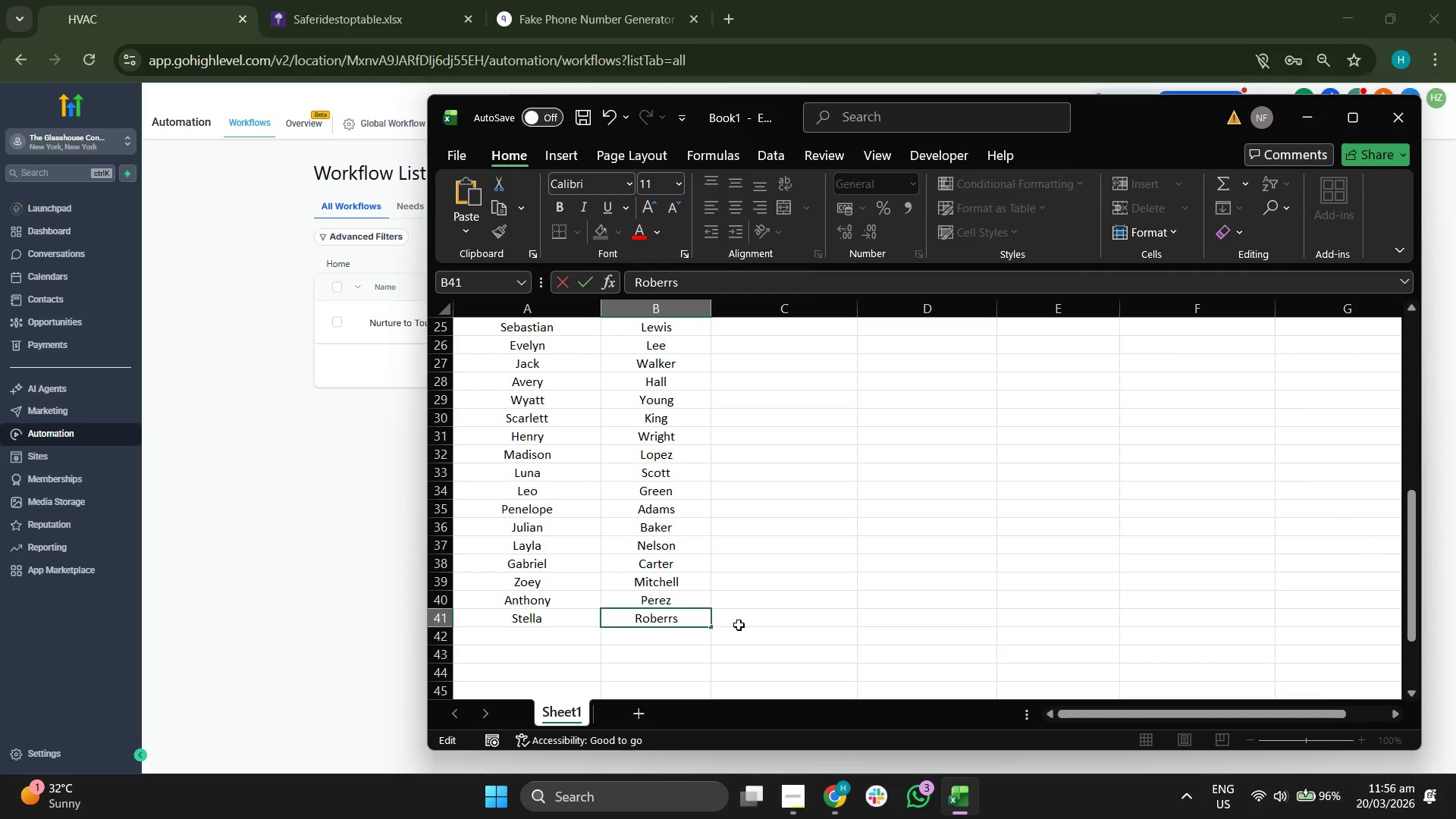 
key(R)
 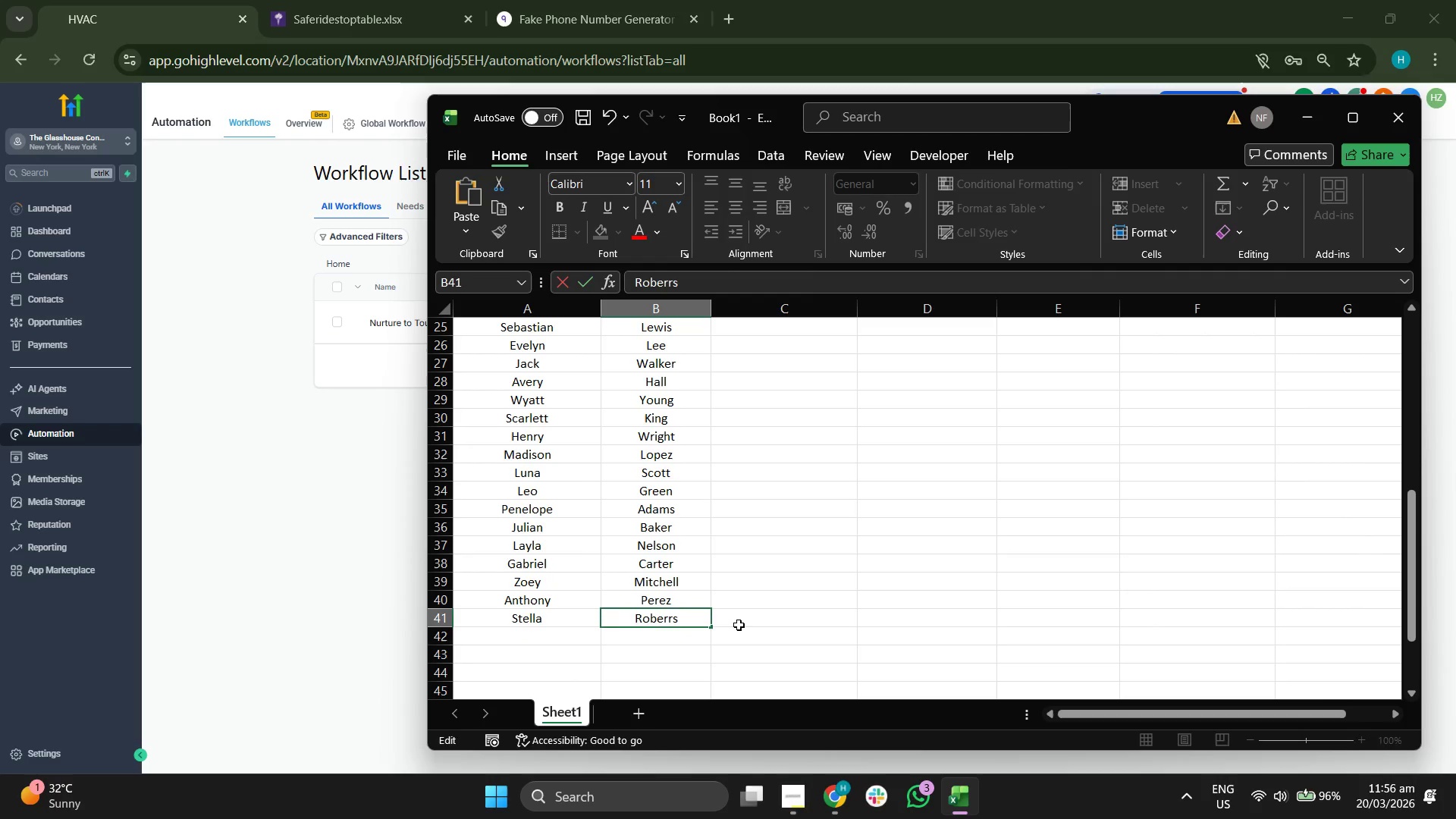 
key(Backspace)
 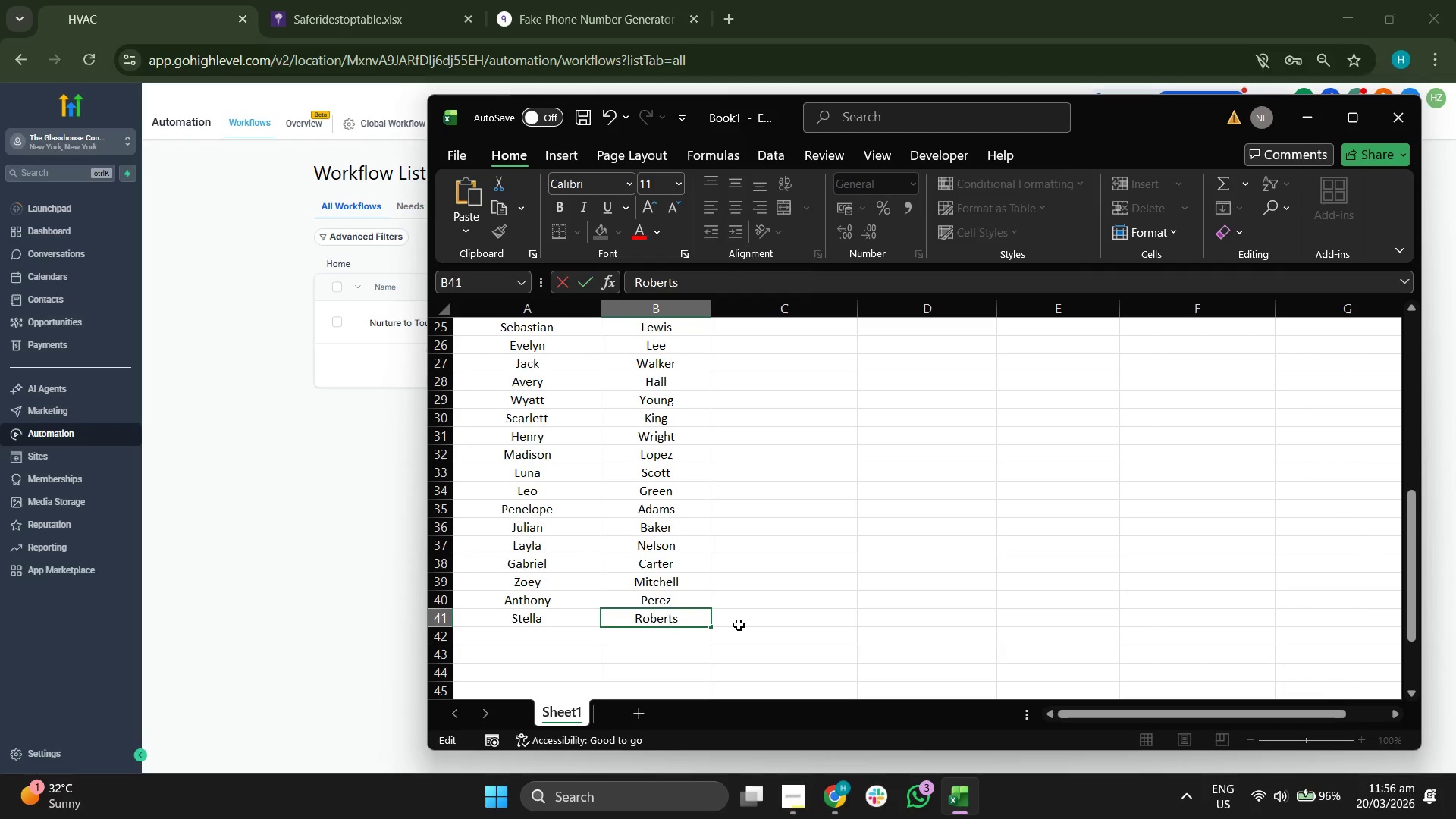 
key(T)
 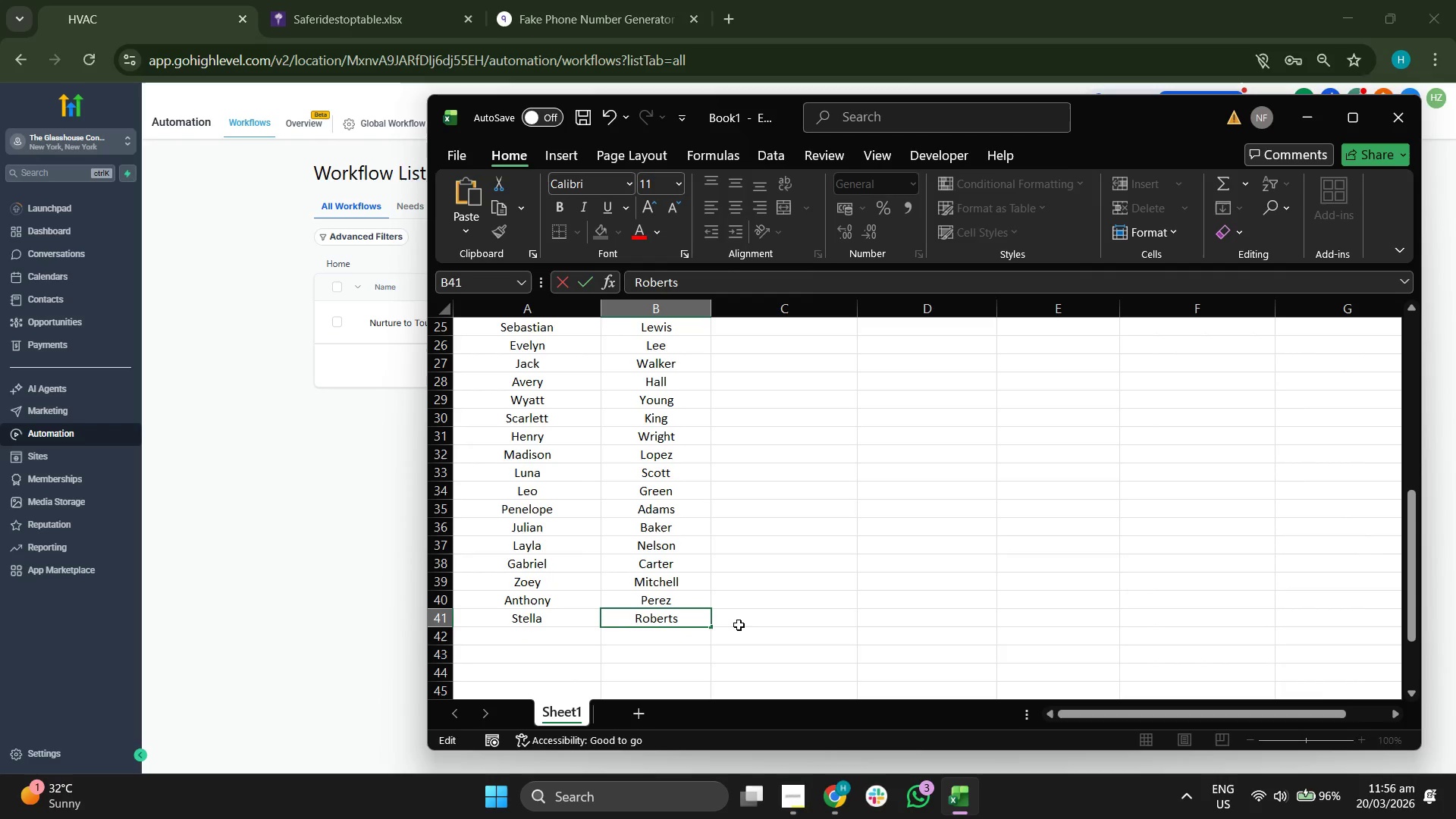 
key(ArrowRight)
 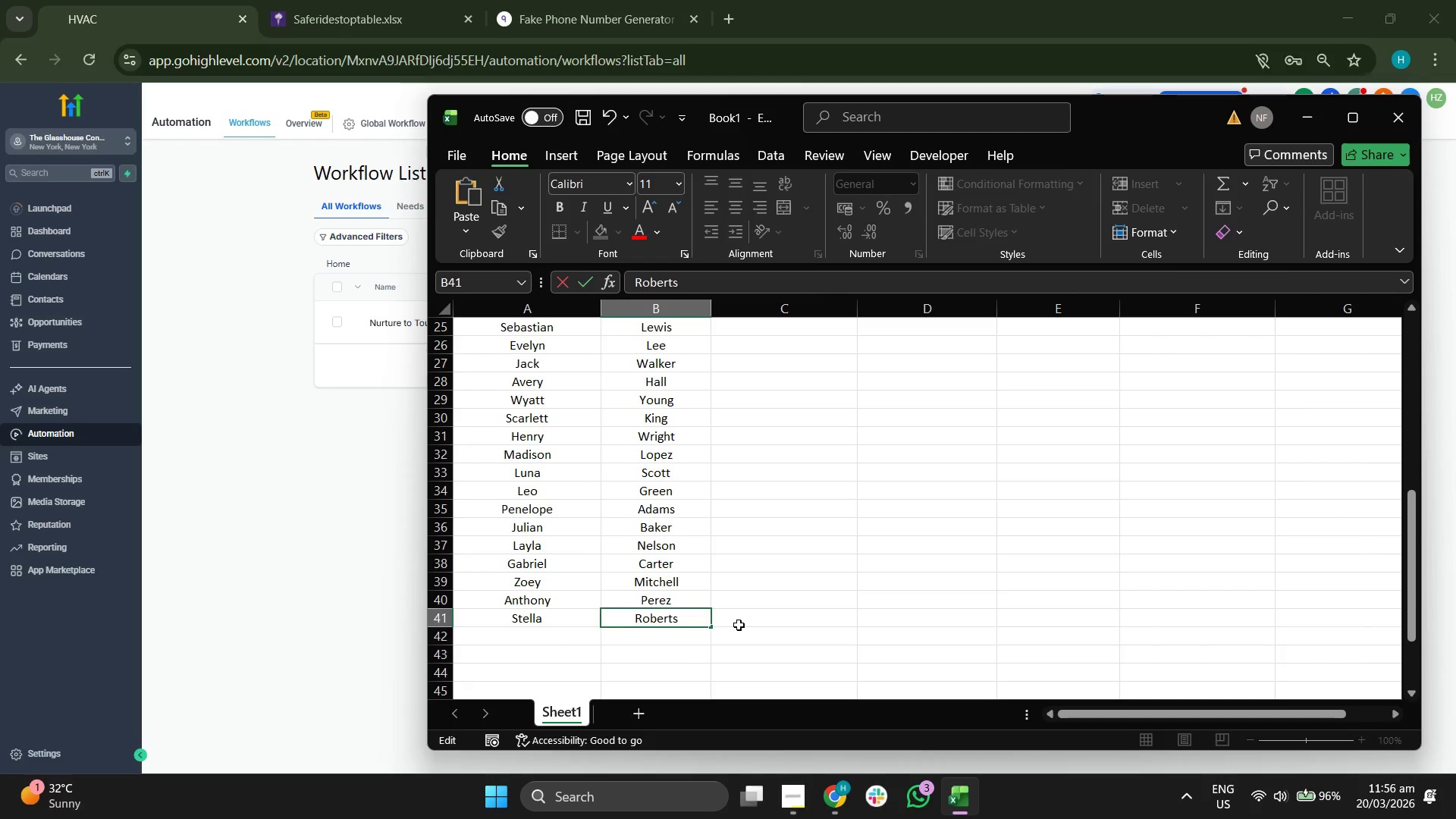 
key(Enter)
 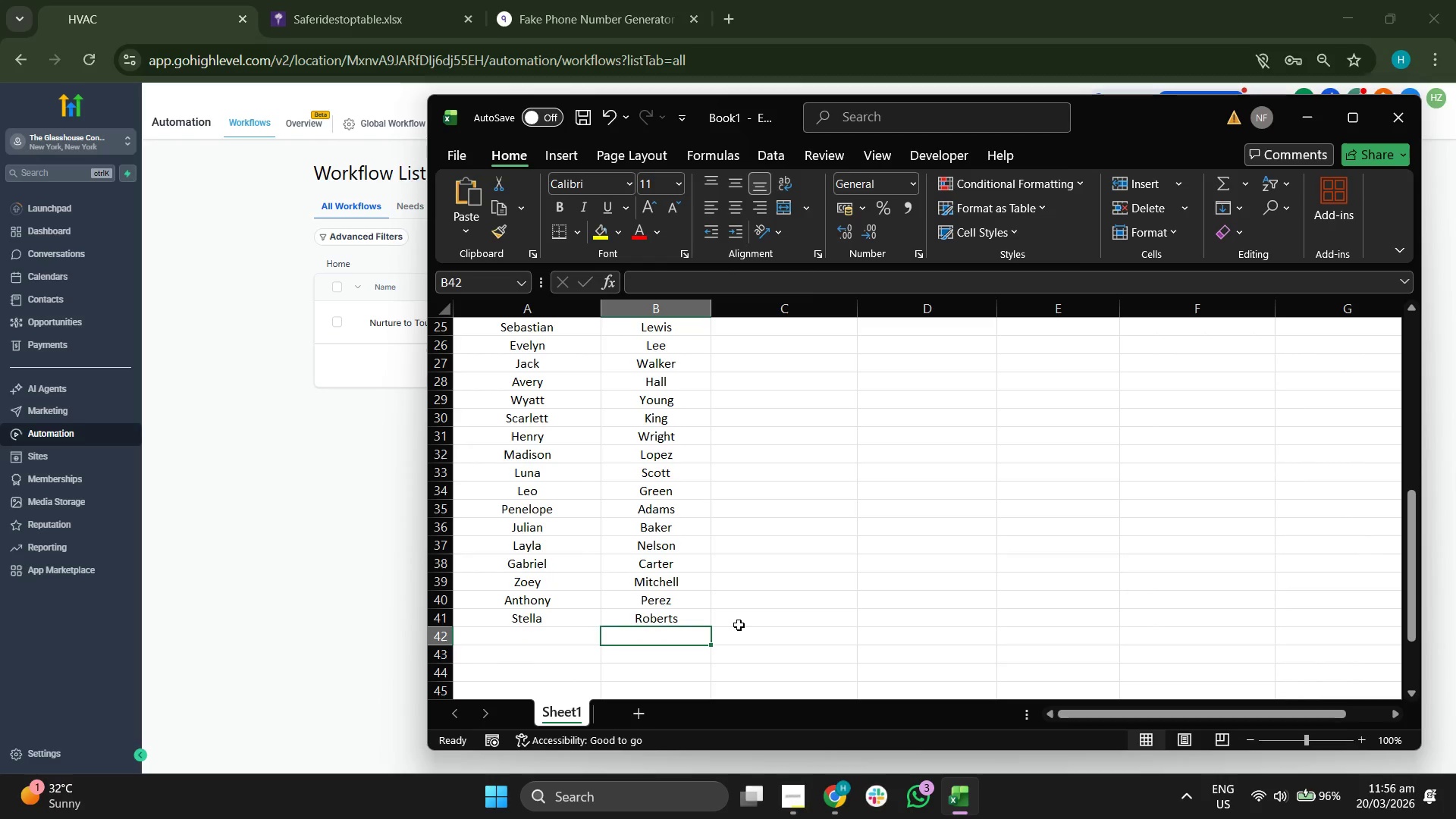 
key(ArrowLeft)
 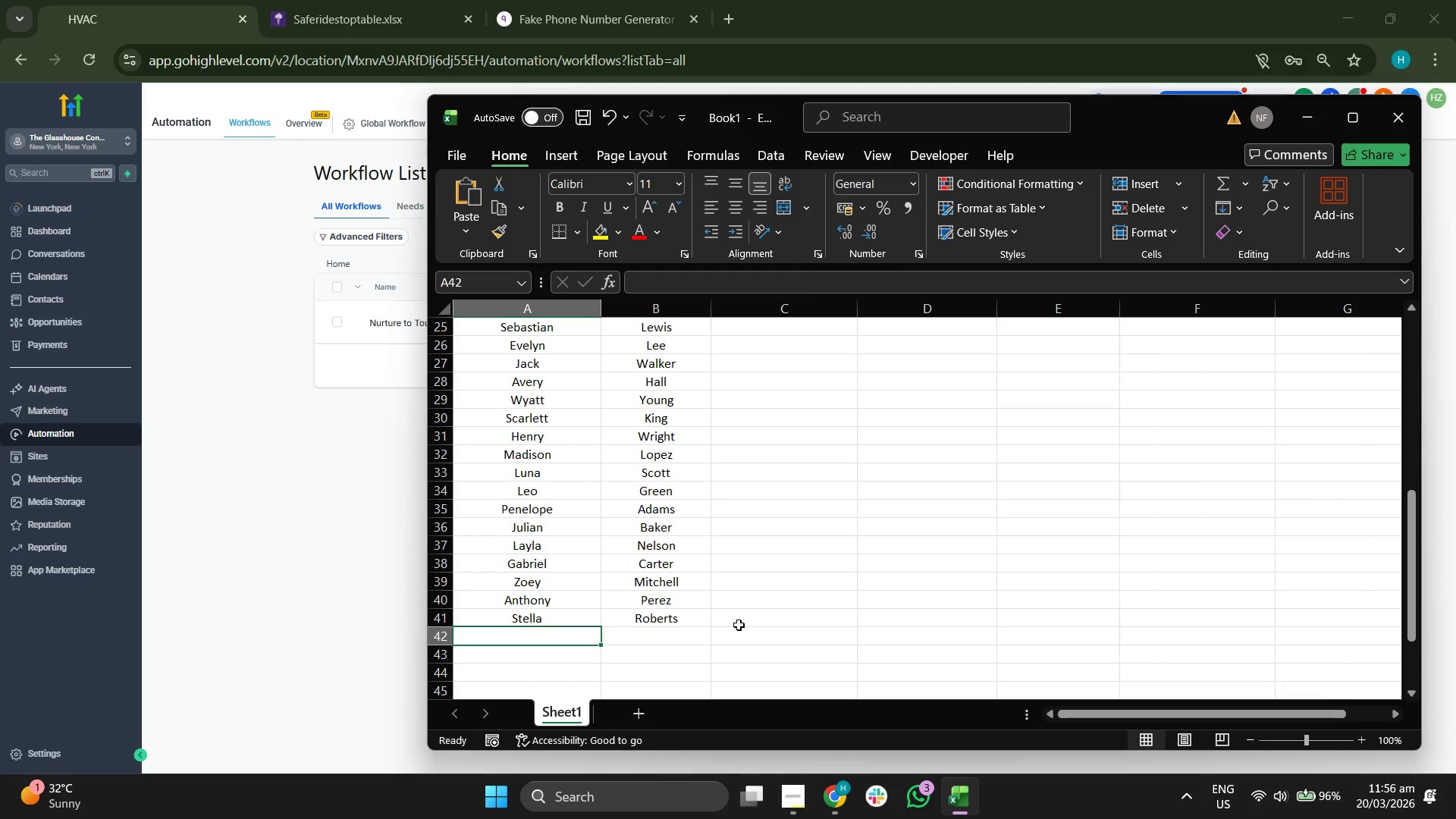 
type(Isaa)
key(Backspace)
type(c)
key(Backspace)
type(ac)
key(Tab)
type(Turner)
 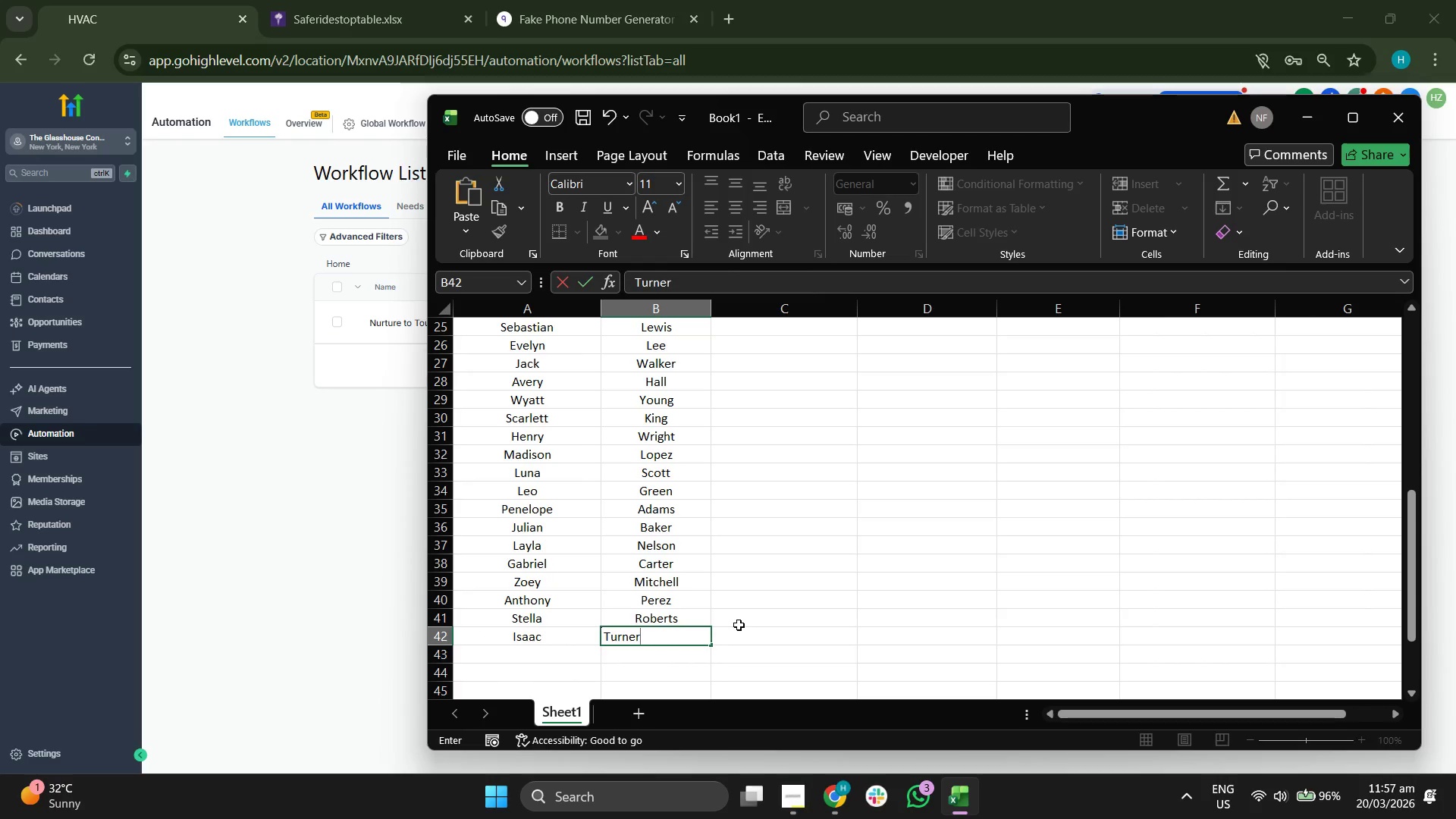 
key(Enter)
 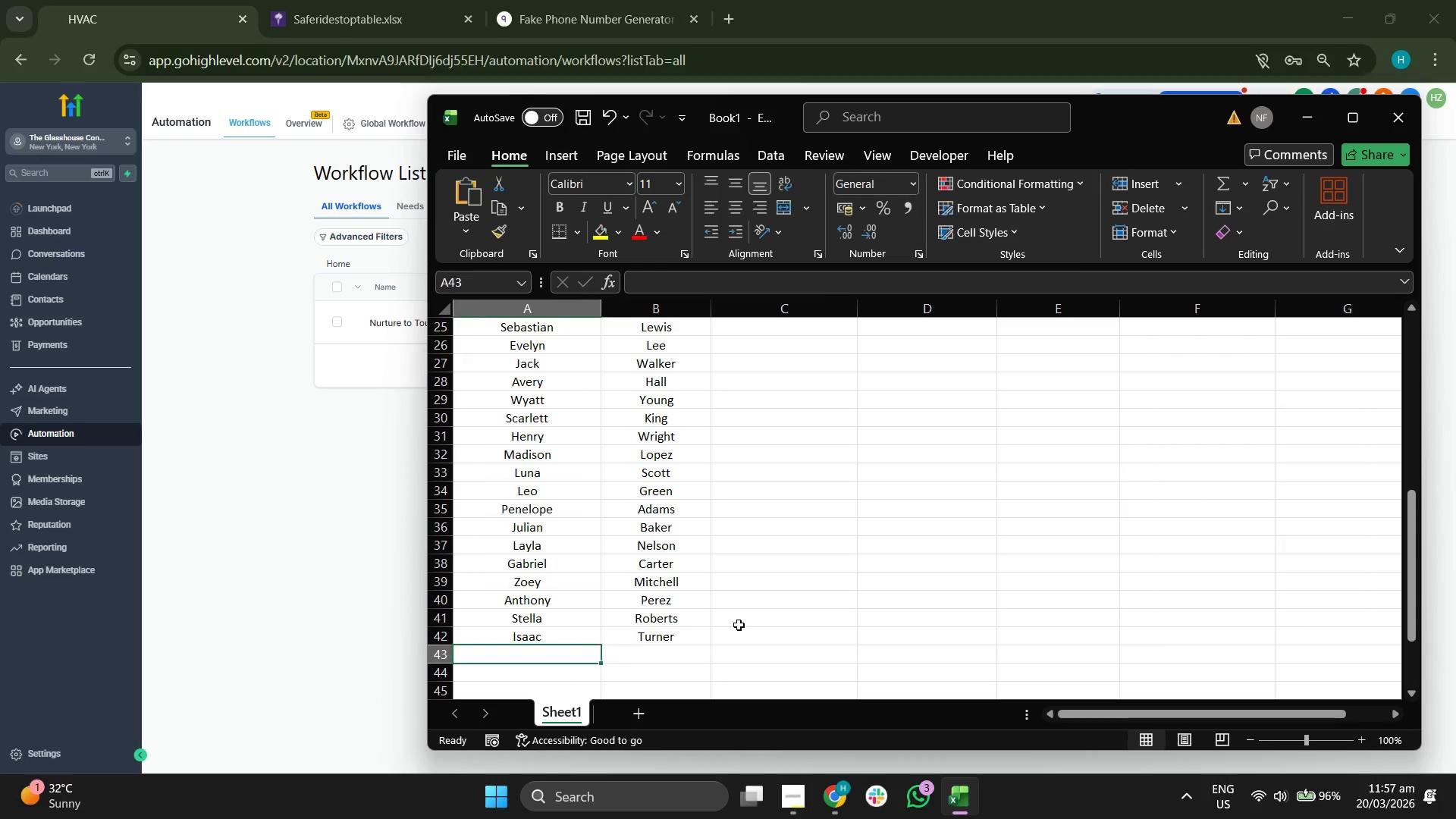 
type(Violet)
key(Tab)
type(Philip)
 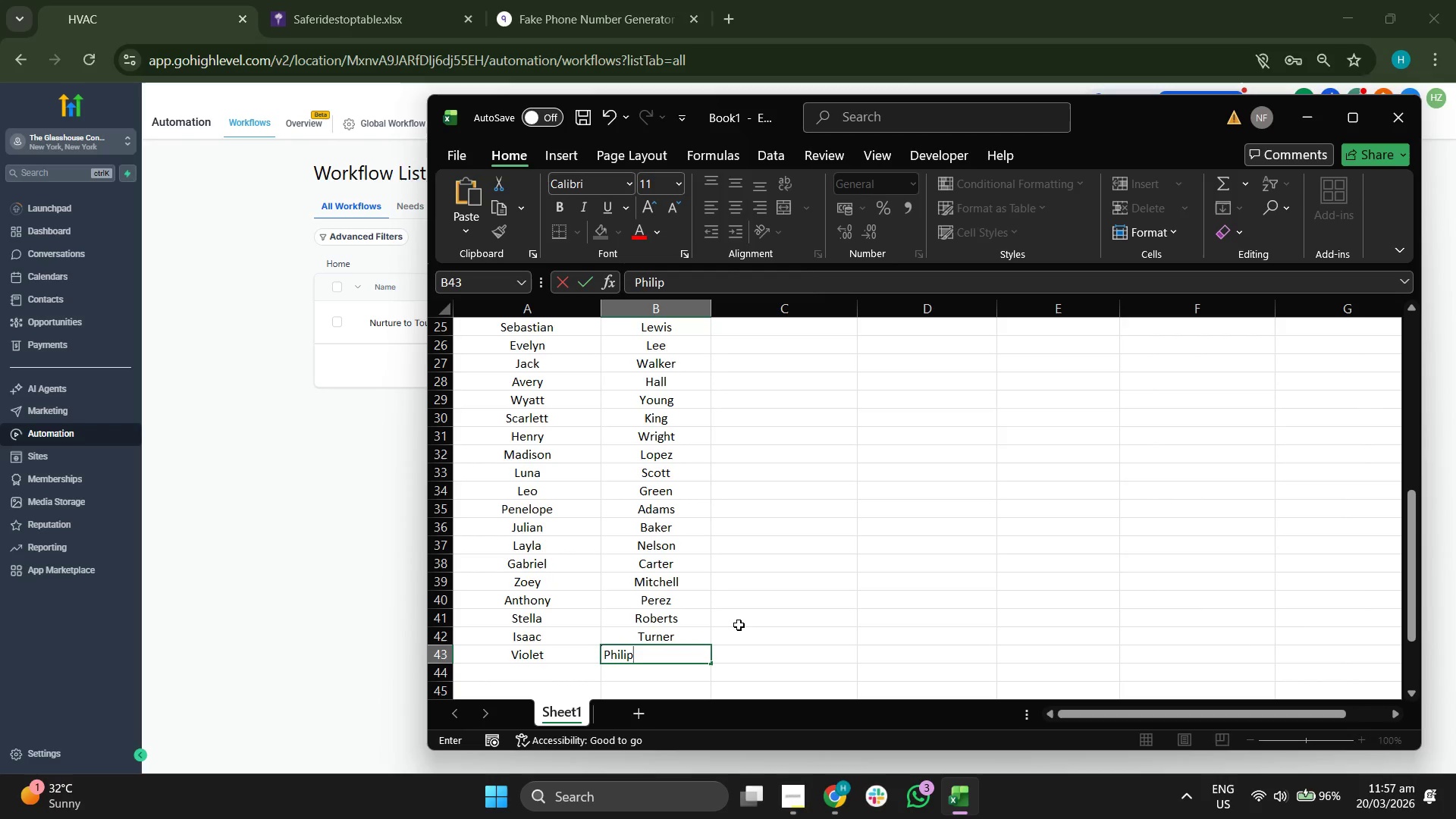 
key(Backspace)
key(Backspace)
type(lips)
 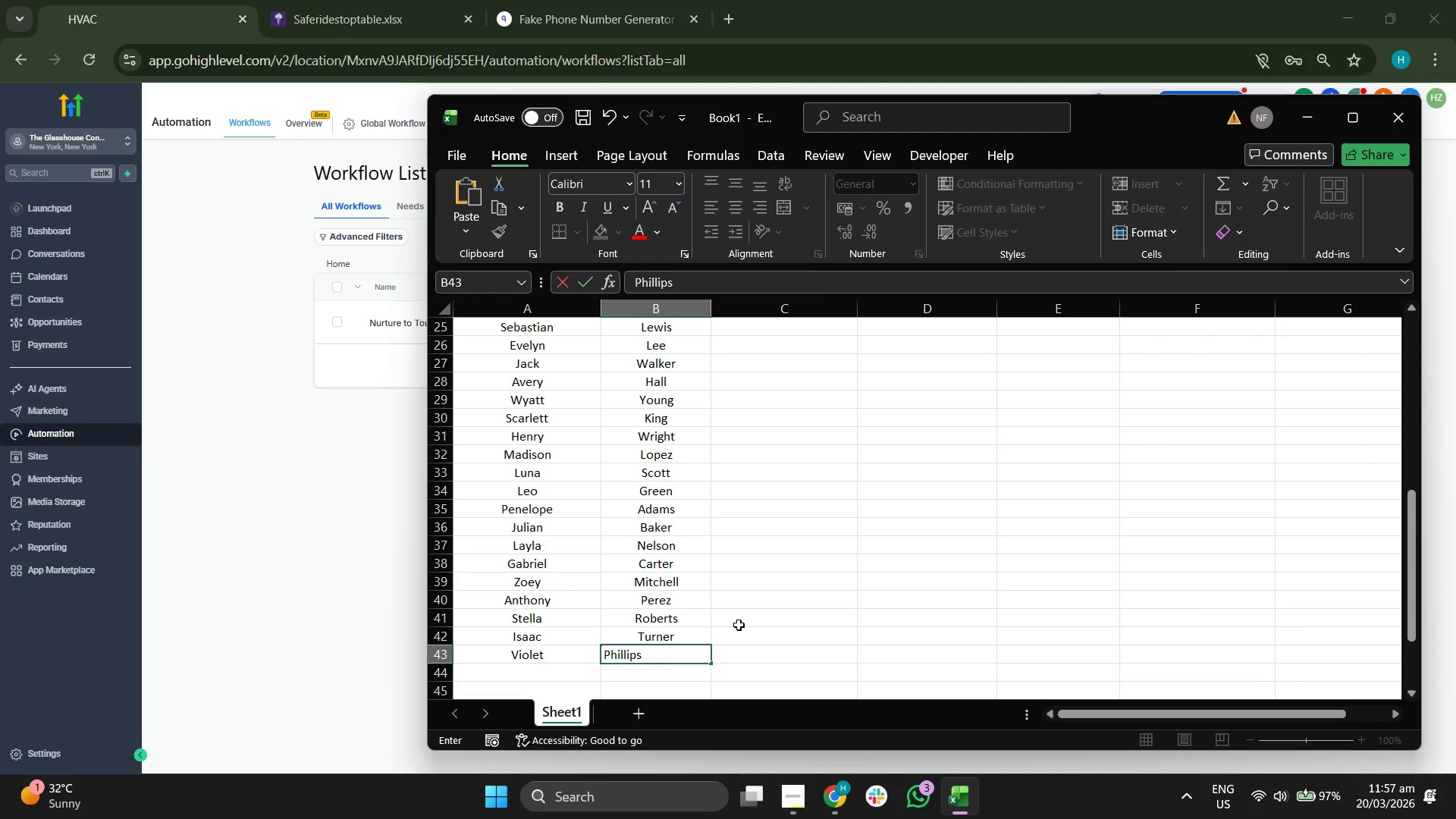 
key(Enter)
 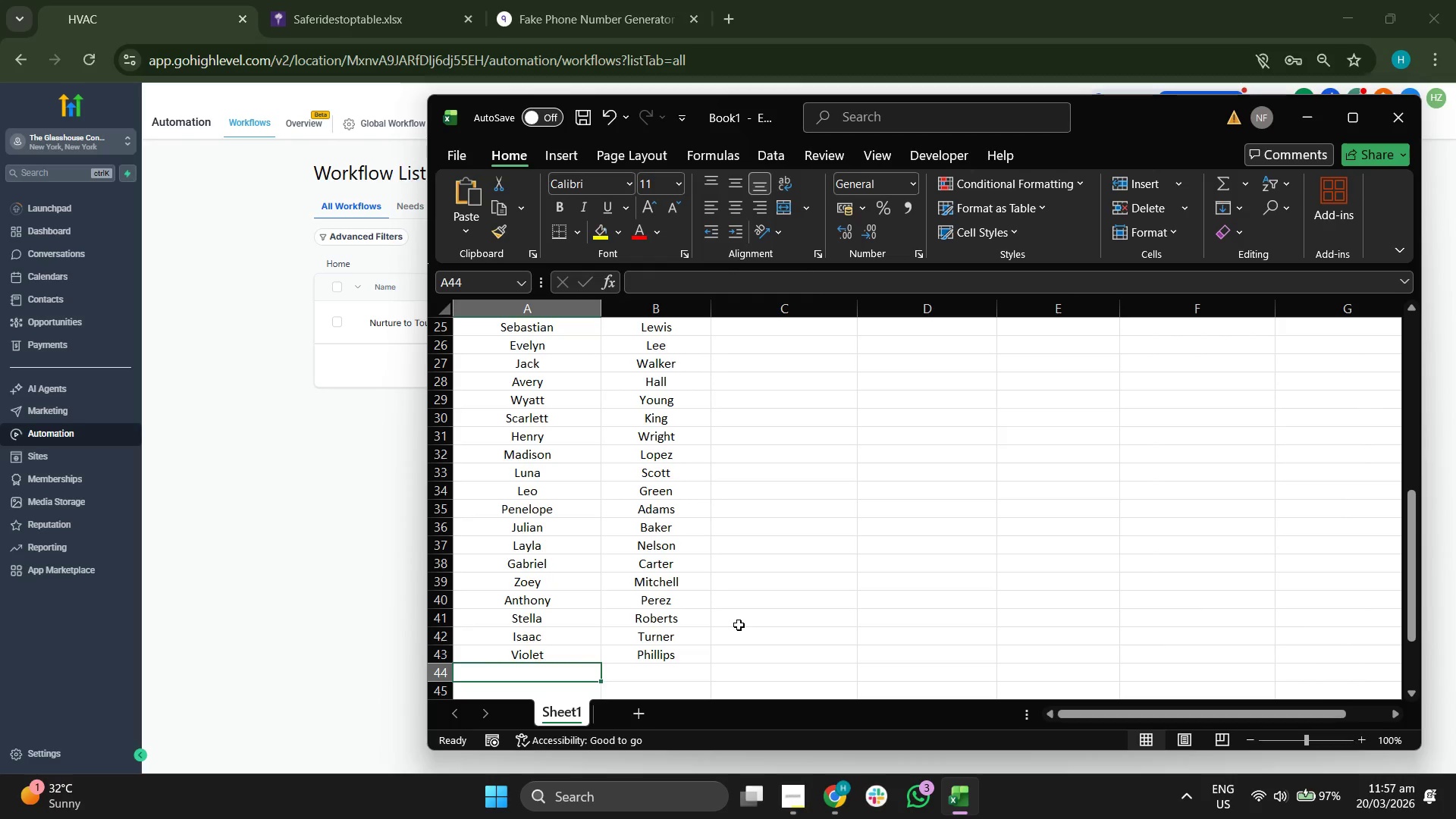 
scroll: coordinate [741, 624], scroll_direction: down, amount: 5.0
 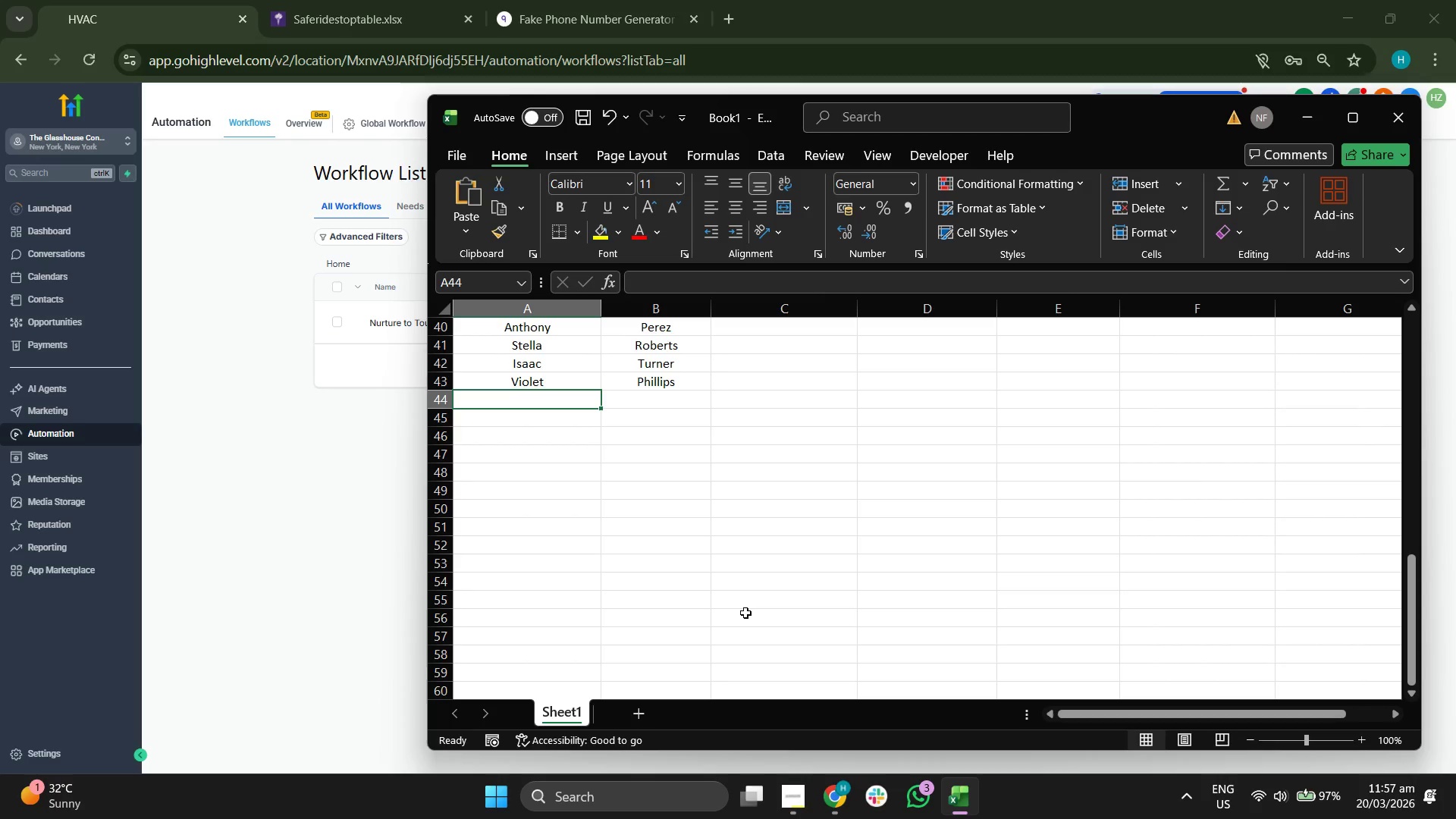 
type(Dylan)
key(Backspace)
key(Backspace)
key(Backspace)
key(Backspace)
key(Backspace)
type(dU)
key(Backspace)
type(YLAN)
key(Tab)
type(cx)
key(Backspace)
type(AMPLB)
key(Backspace)
key(Backspace)
type(BELL)
 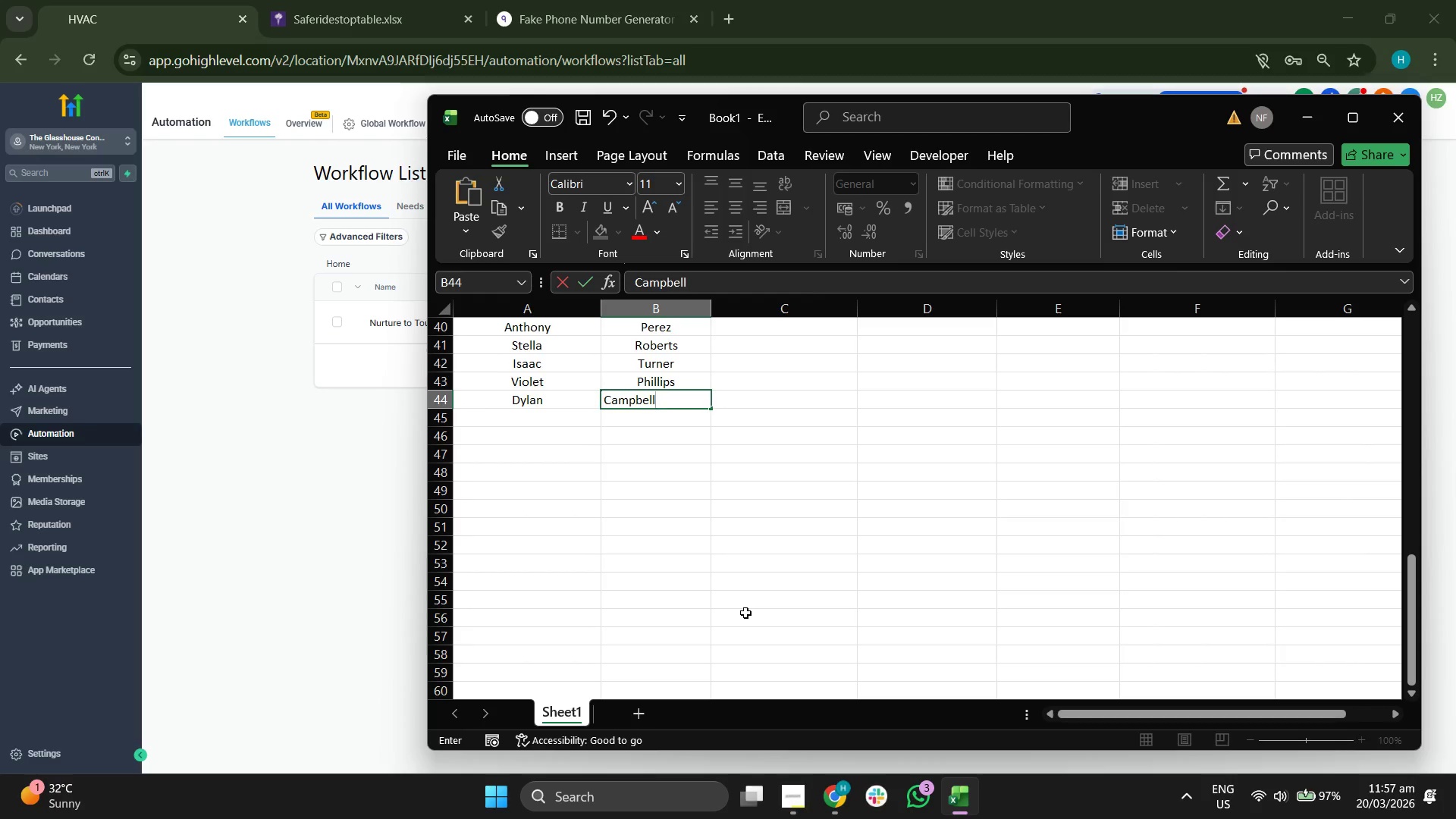 
key(Enter)
 